 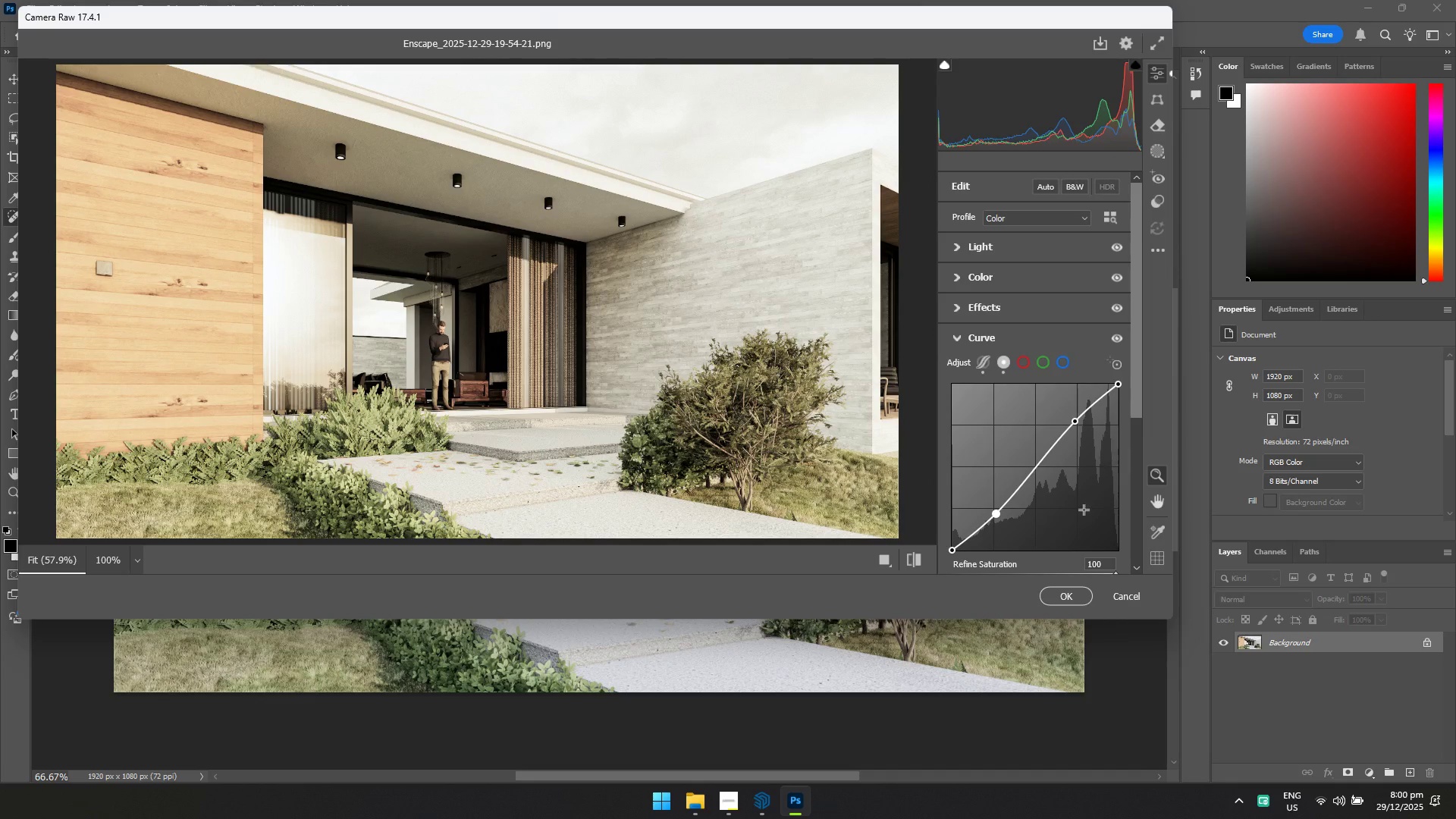 
key(Control+S)
 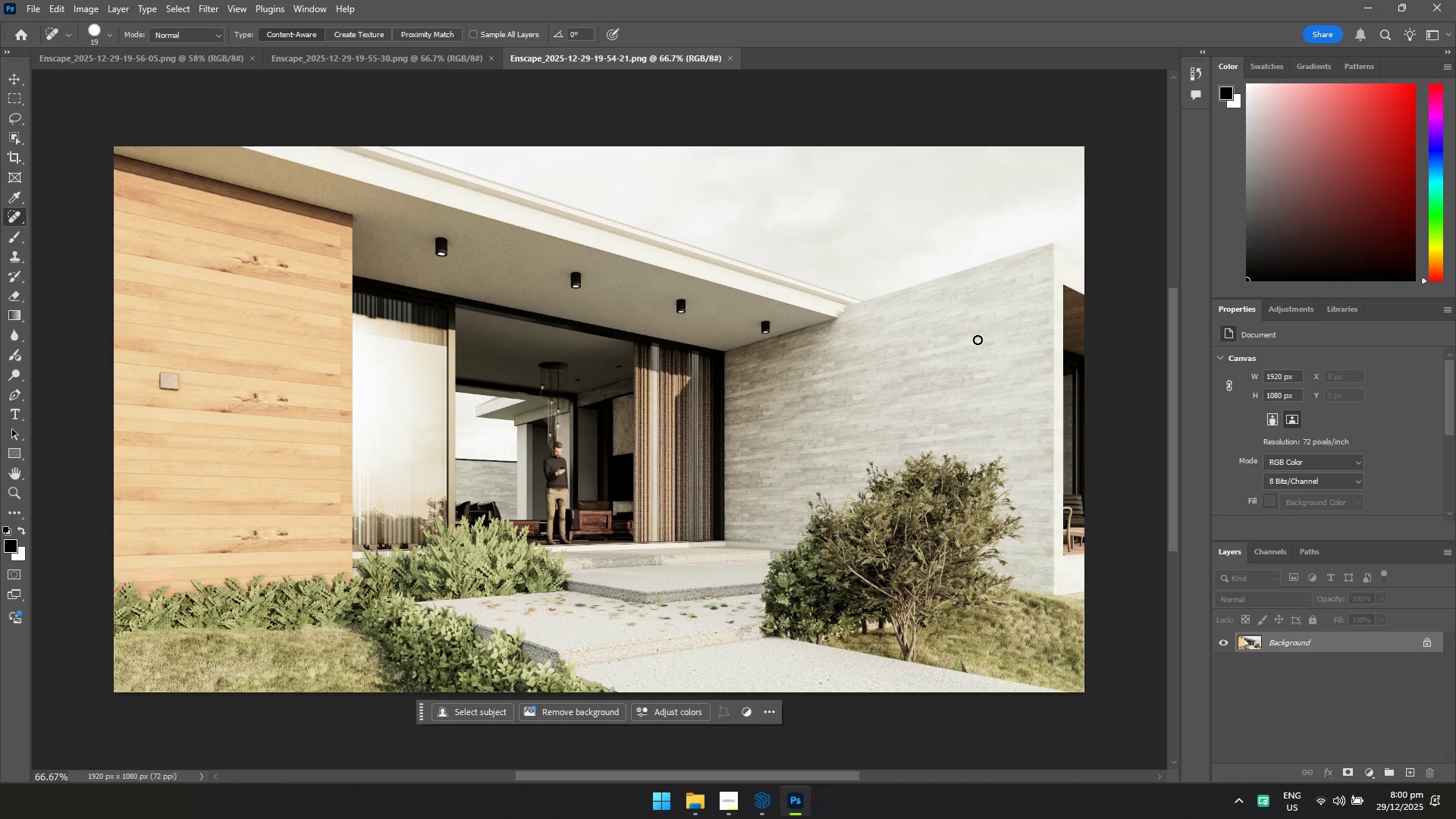 
left_click([704, 802])
 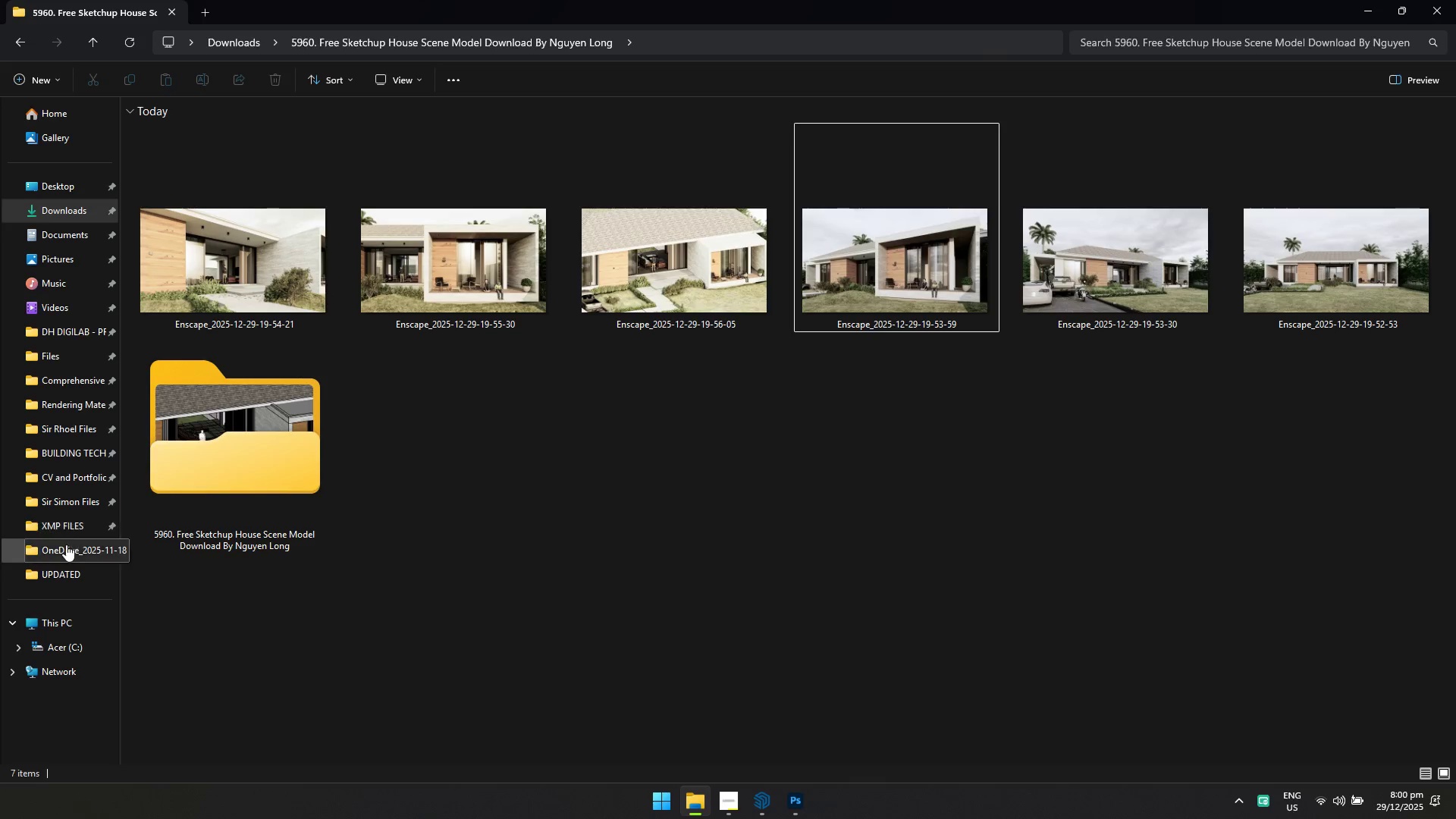 
right_click([79, 400])
 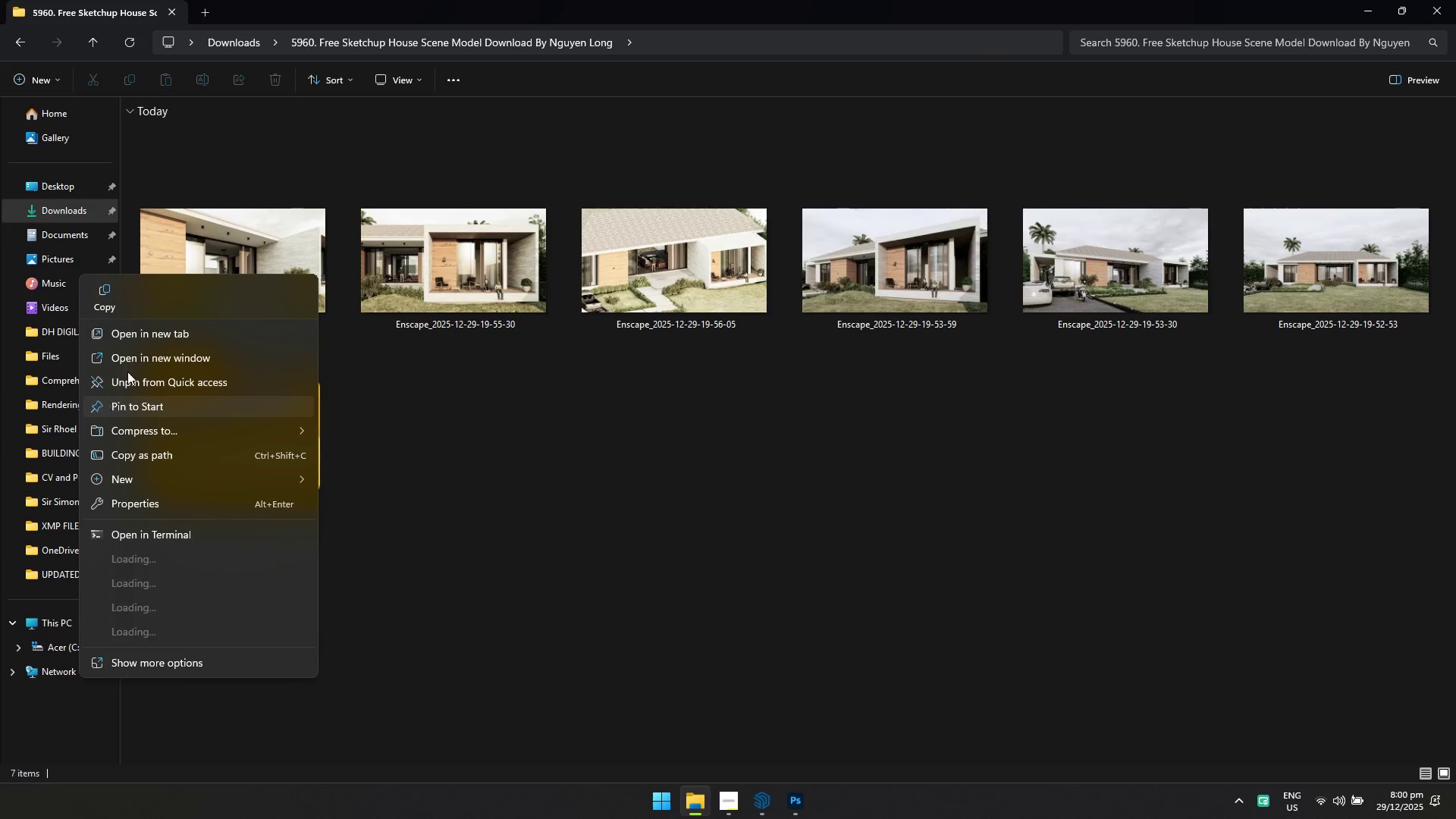 
left_click([137, 336])
 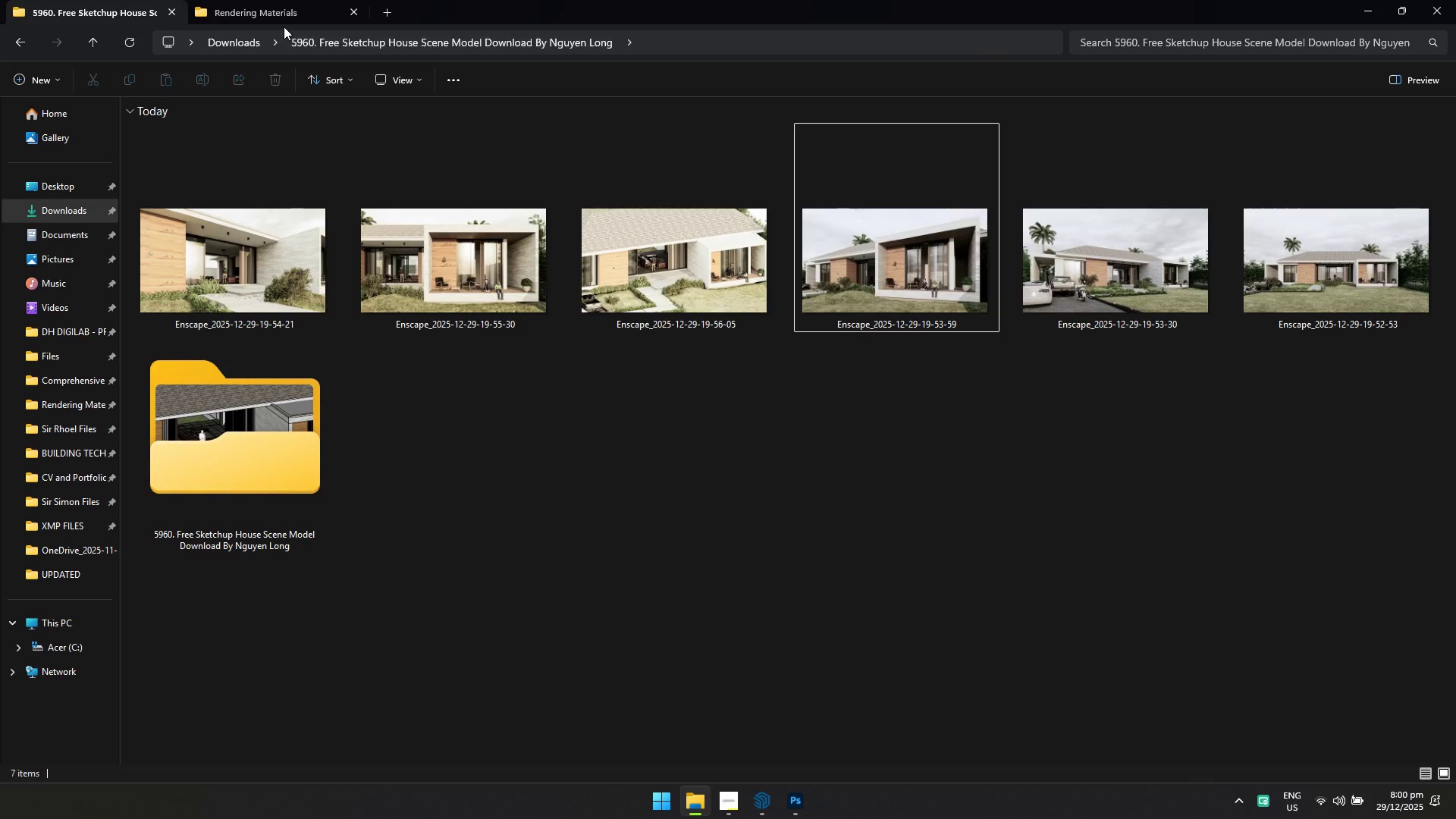 
double_click([283, 16])
 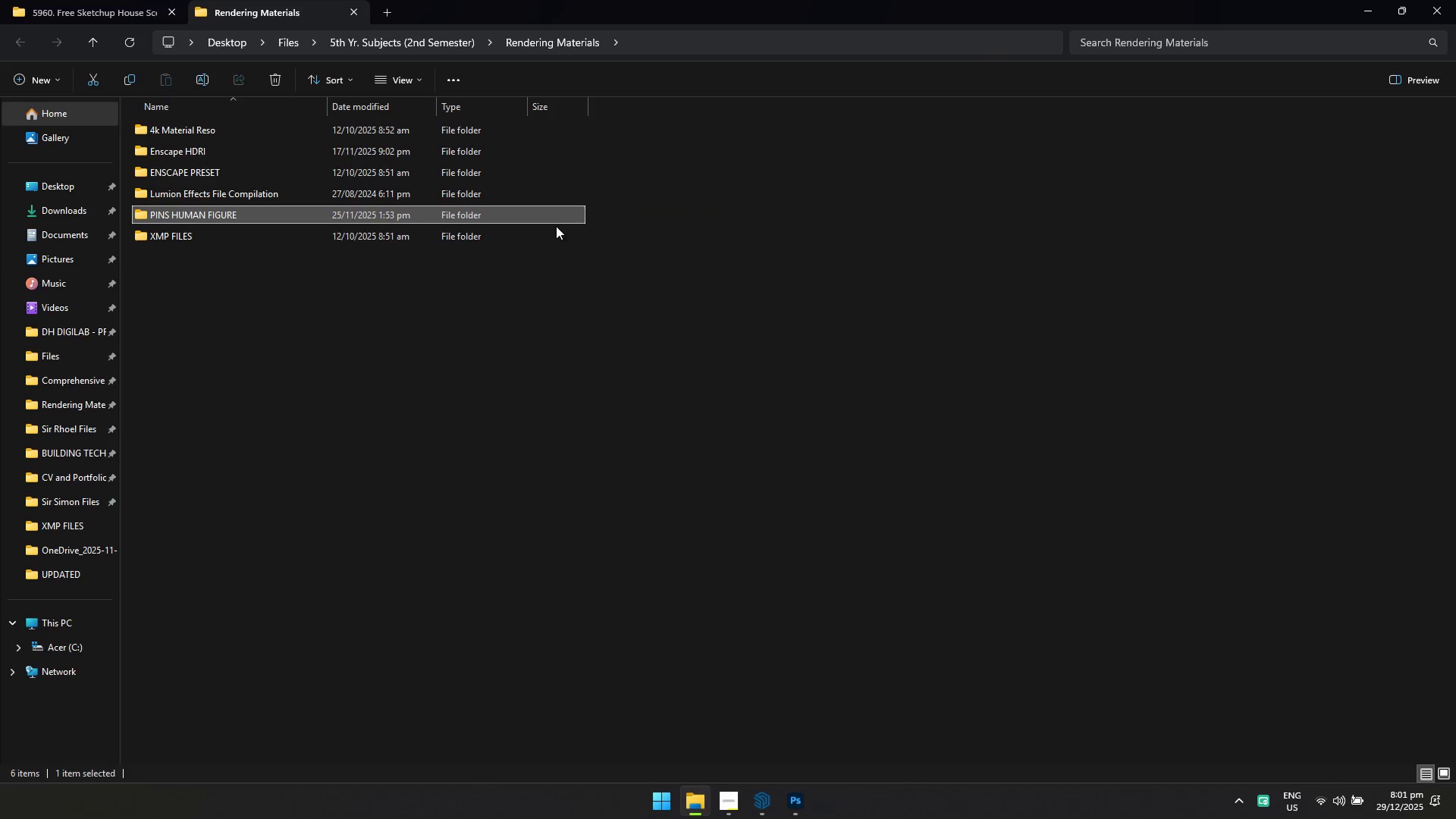 
double_click([556, 218])
 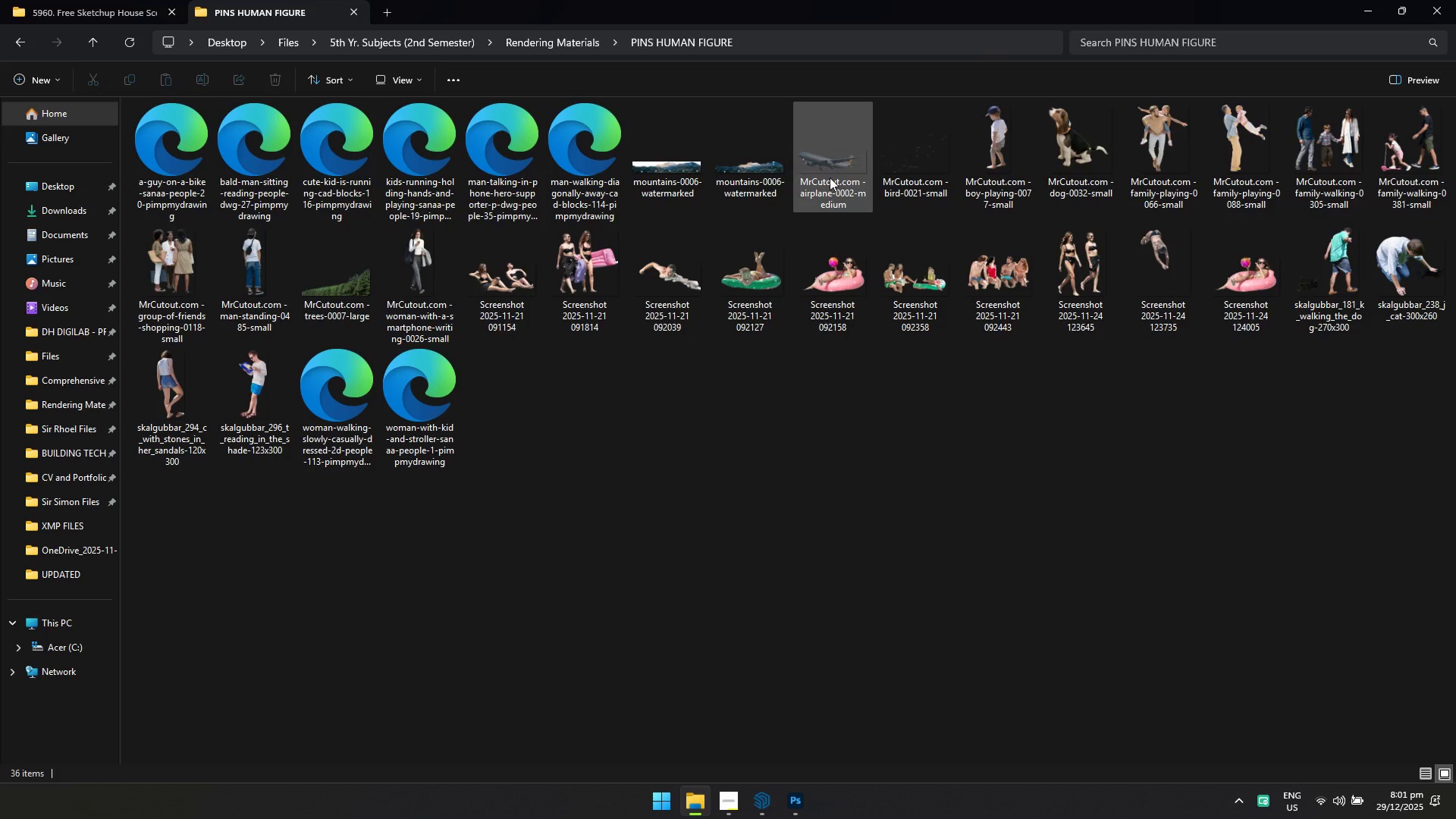 
left_click_drag(start_coordinate=[926, 162], to_coordinate=[810, 331])
 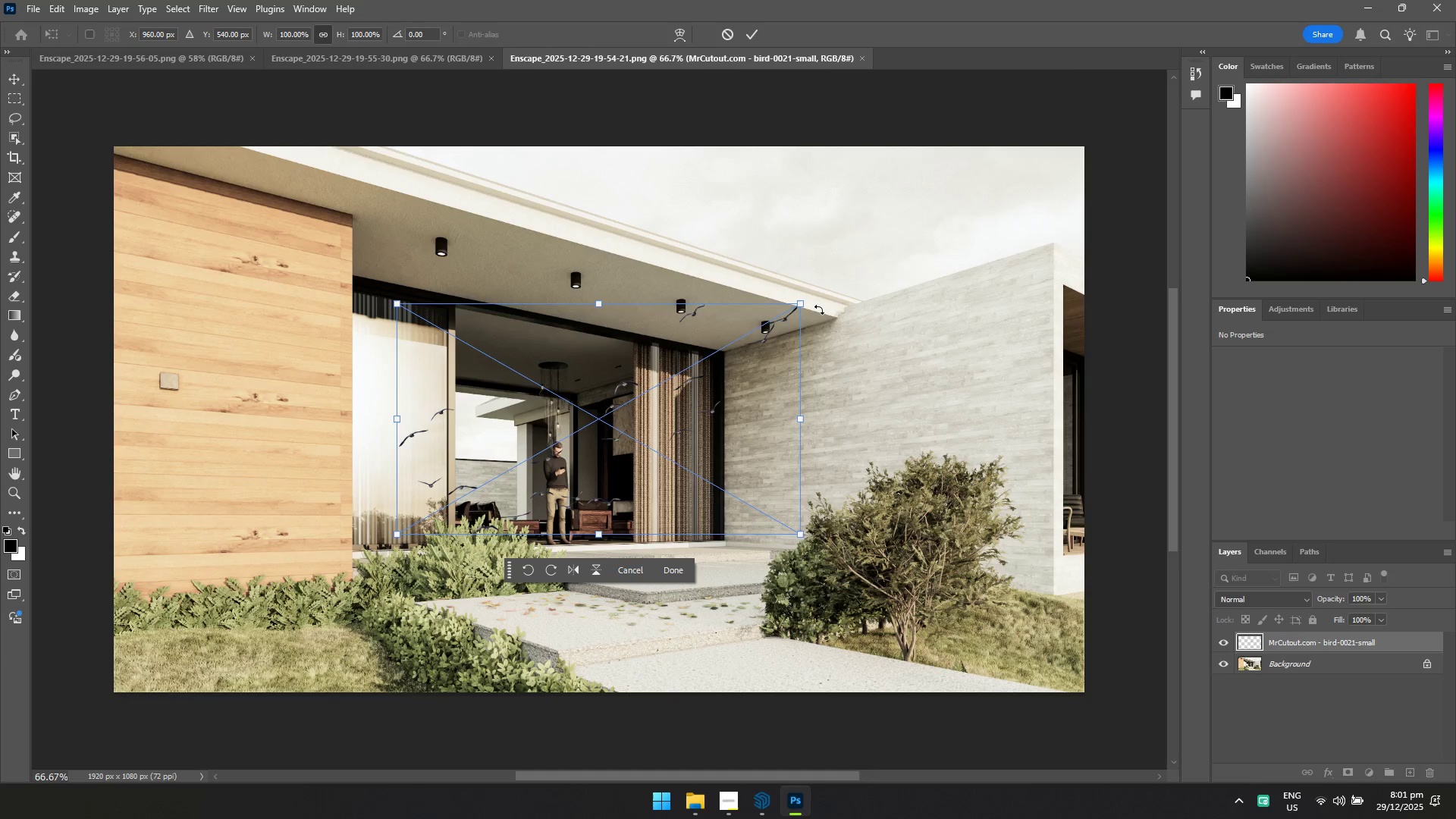 
left_click_drag(start_coordinate=[801, 303], to_coordinate=[544, 483])
 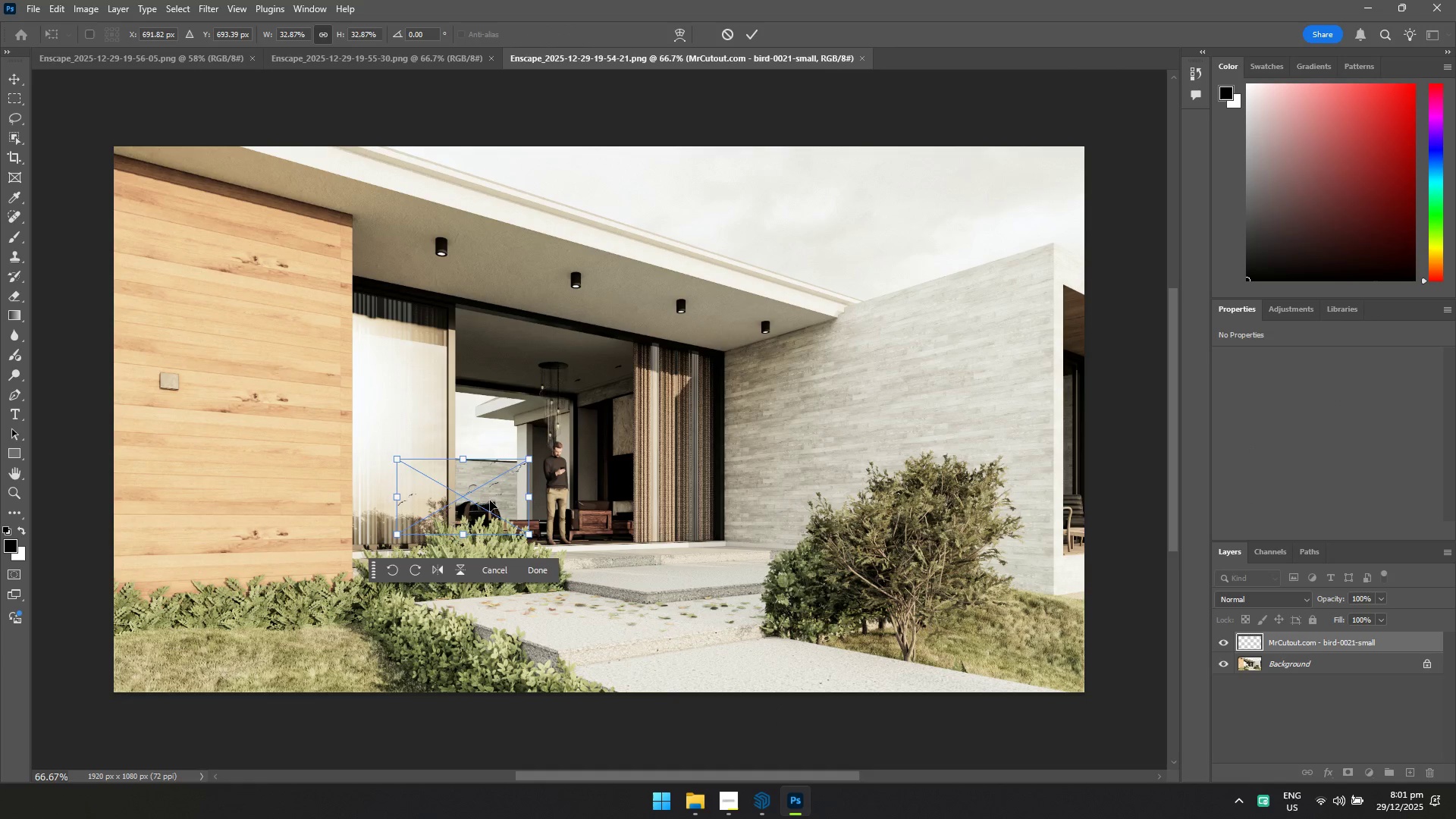 
left_click_drag(start_coordinate=[480, 500], to_coordinate=[1027, 199])
 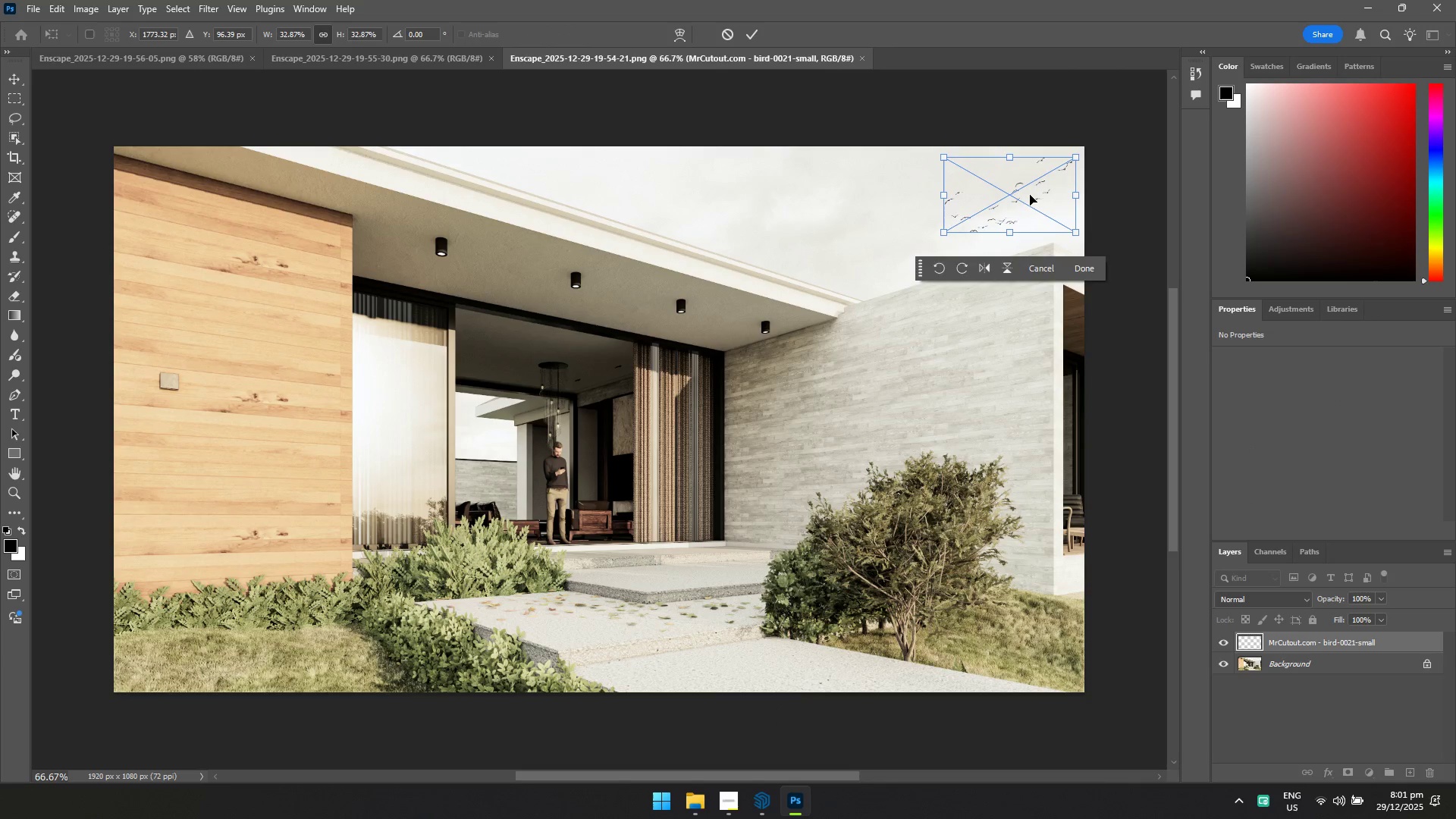 
left_click_drag(start_coordinate=[1031, 196], to_coordinate=[1015, 198])
 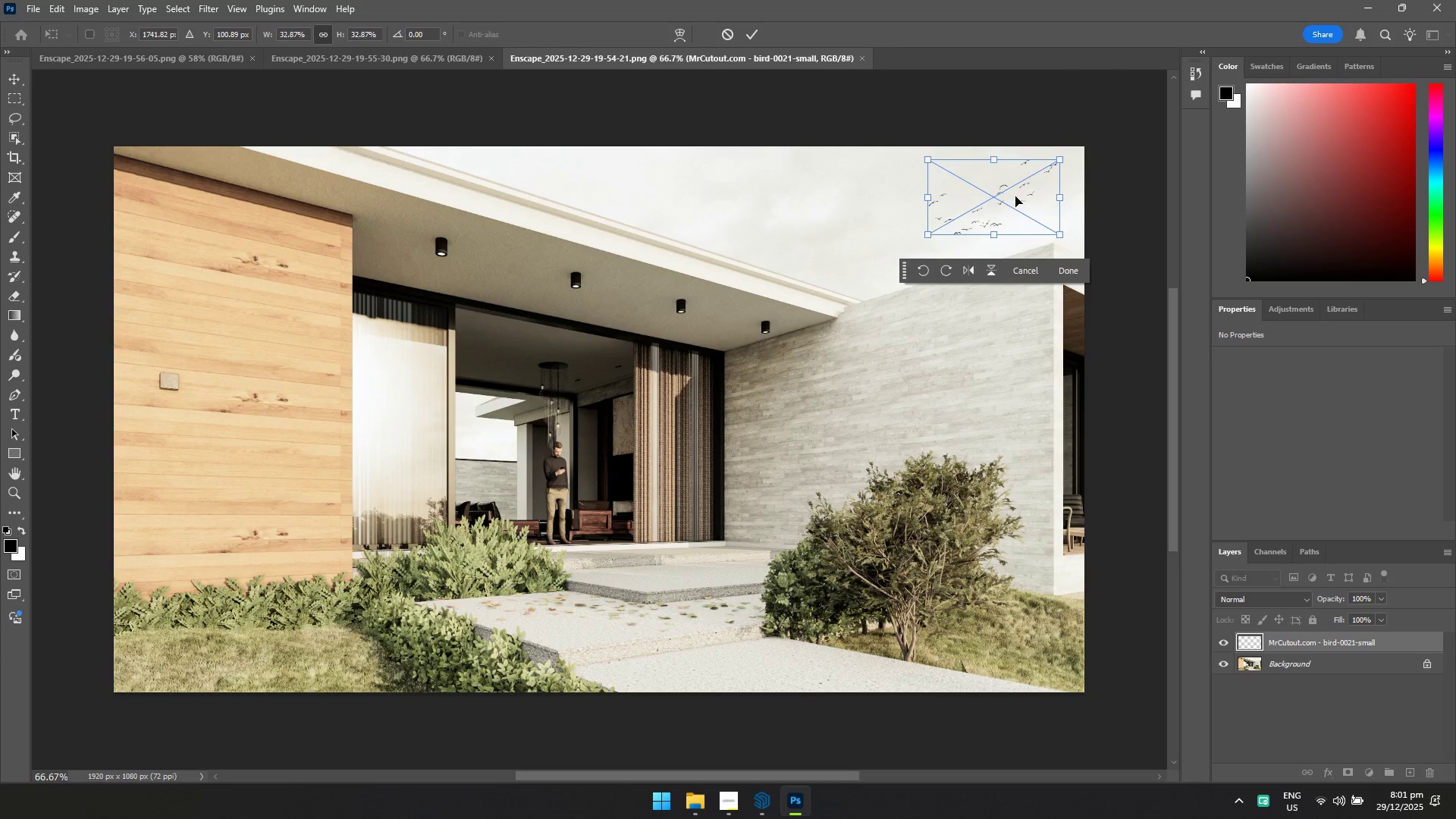 
key(Shift+ShiftRight)
 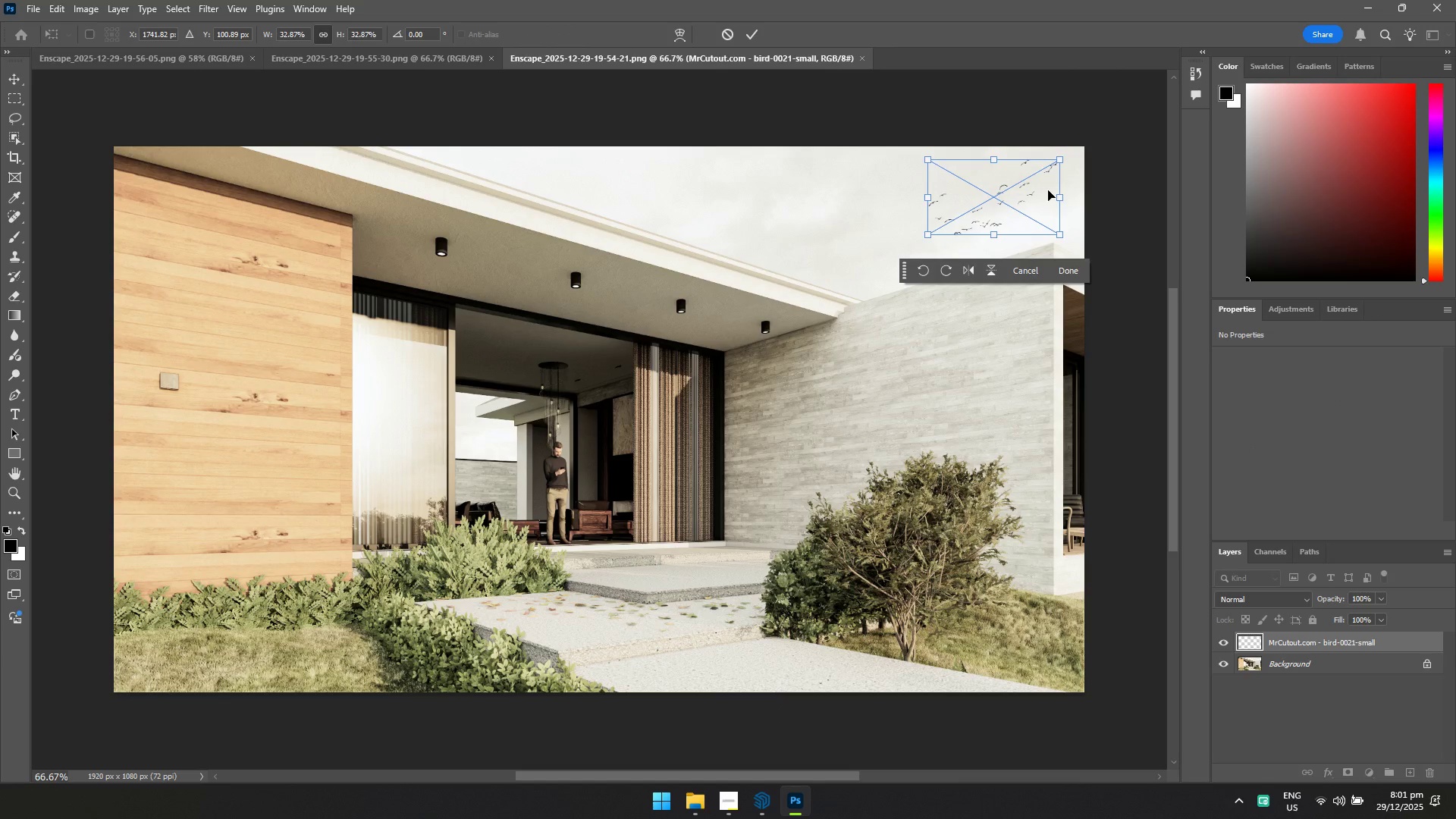 
key(Enter)
 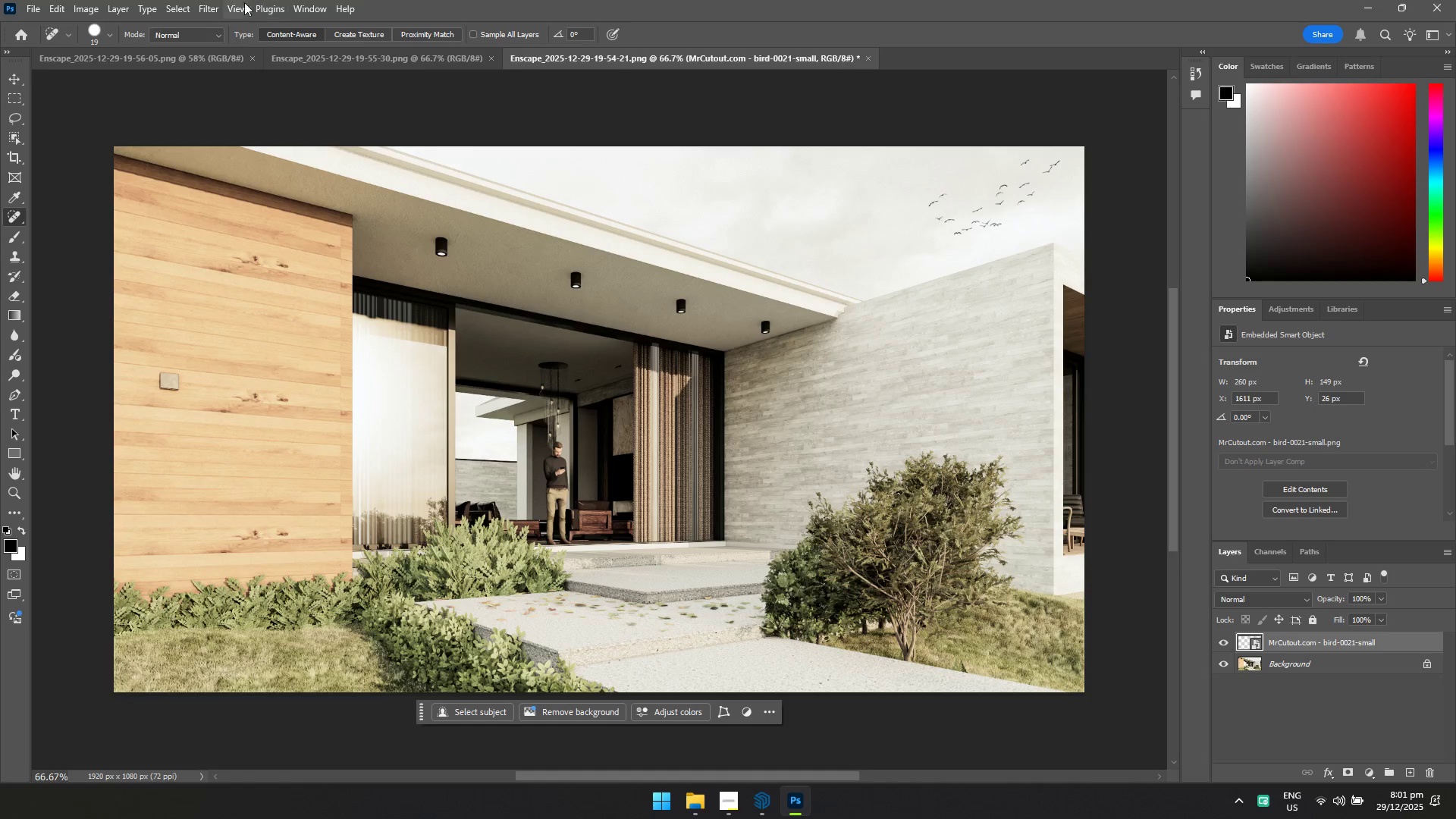 
left_click([205, 14])
 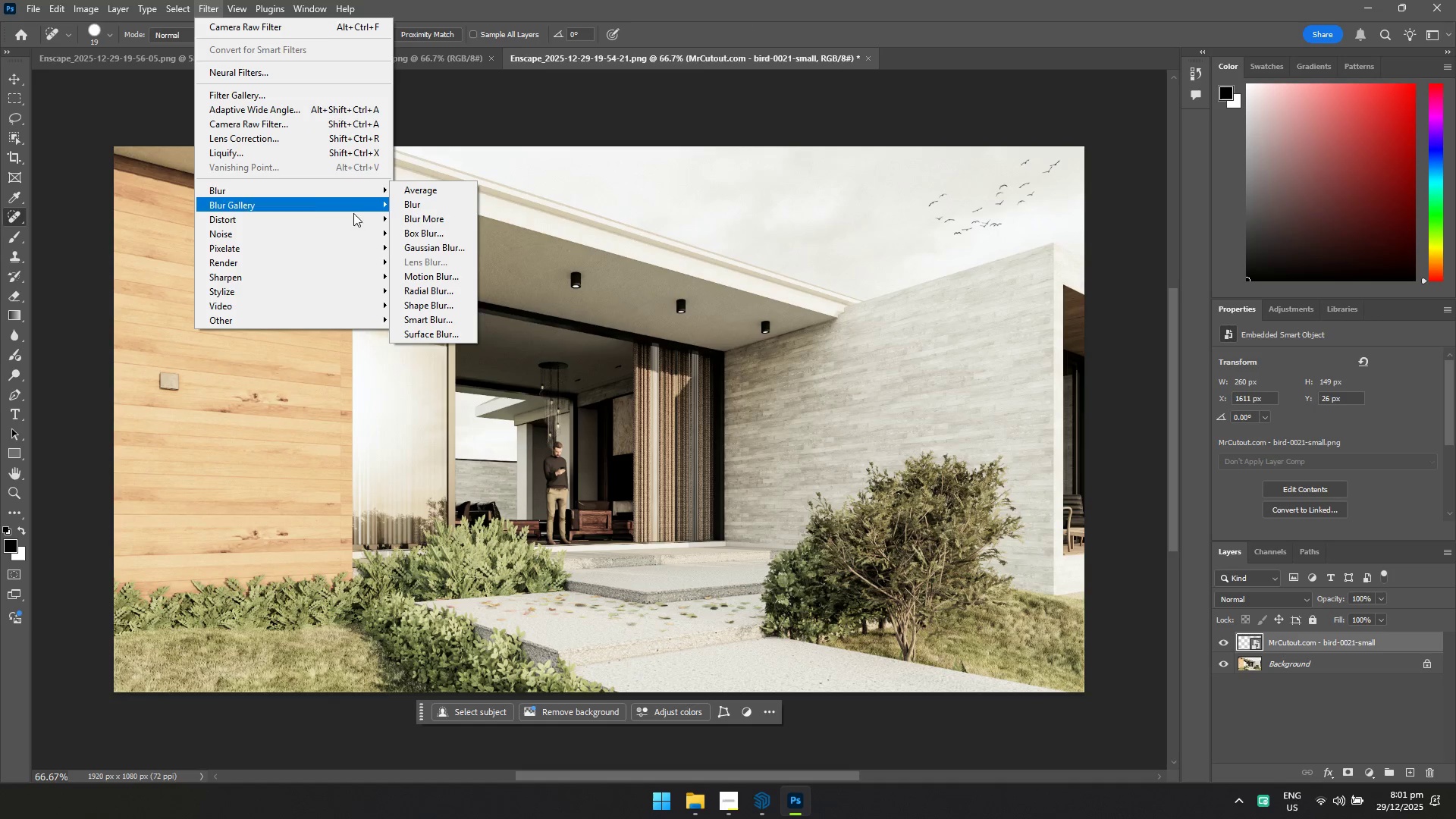 
left_click([425, 278])
 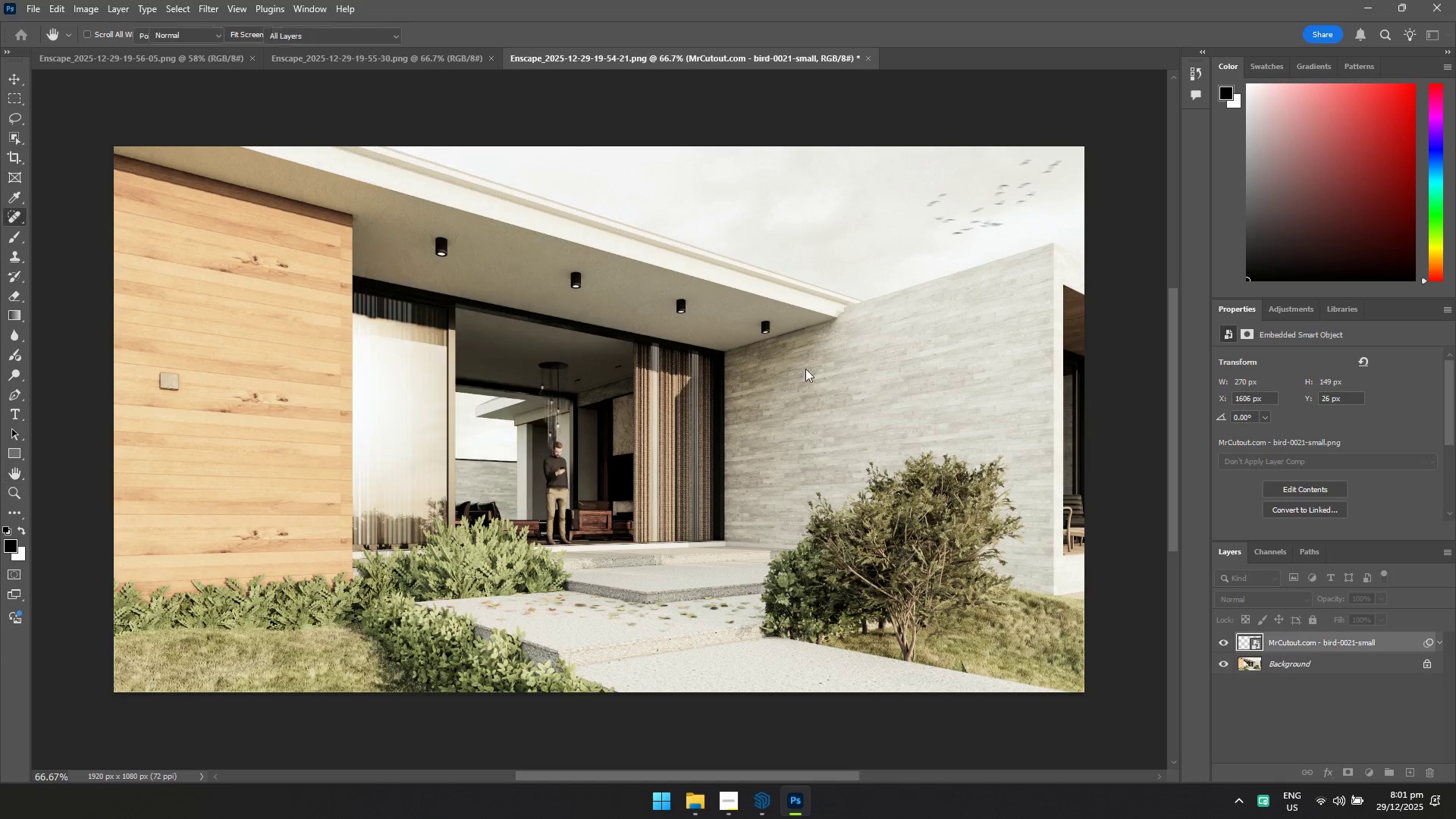 
hold_key(key=ShiftLeft, duration=0.53)
right_click([1276, 695])
 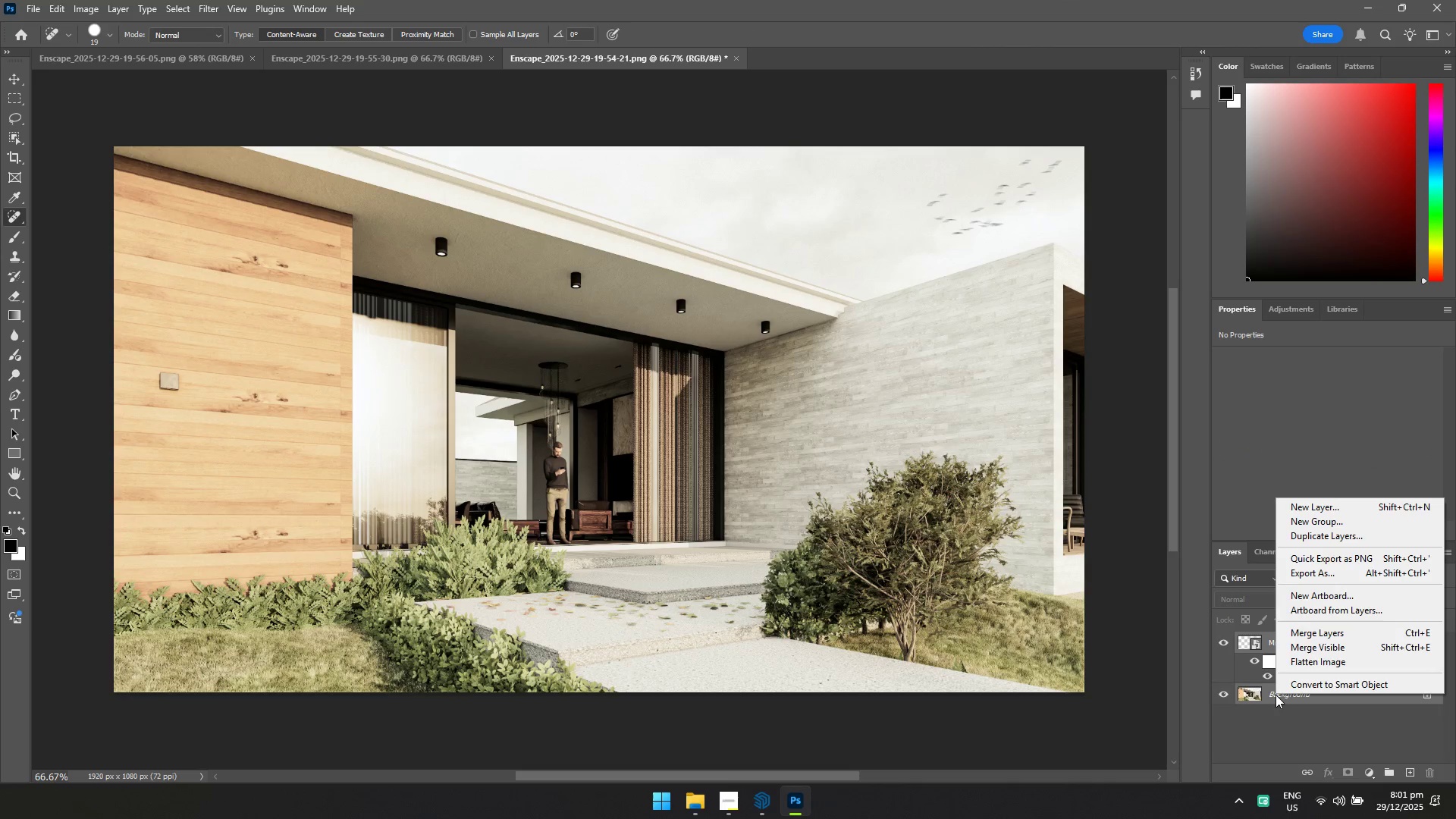 
hold_key(key=ShiftLeft, duration=9.59)
left_click([1317, 664])
 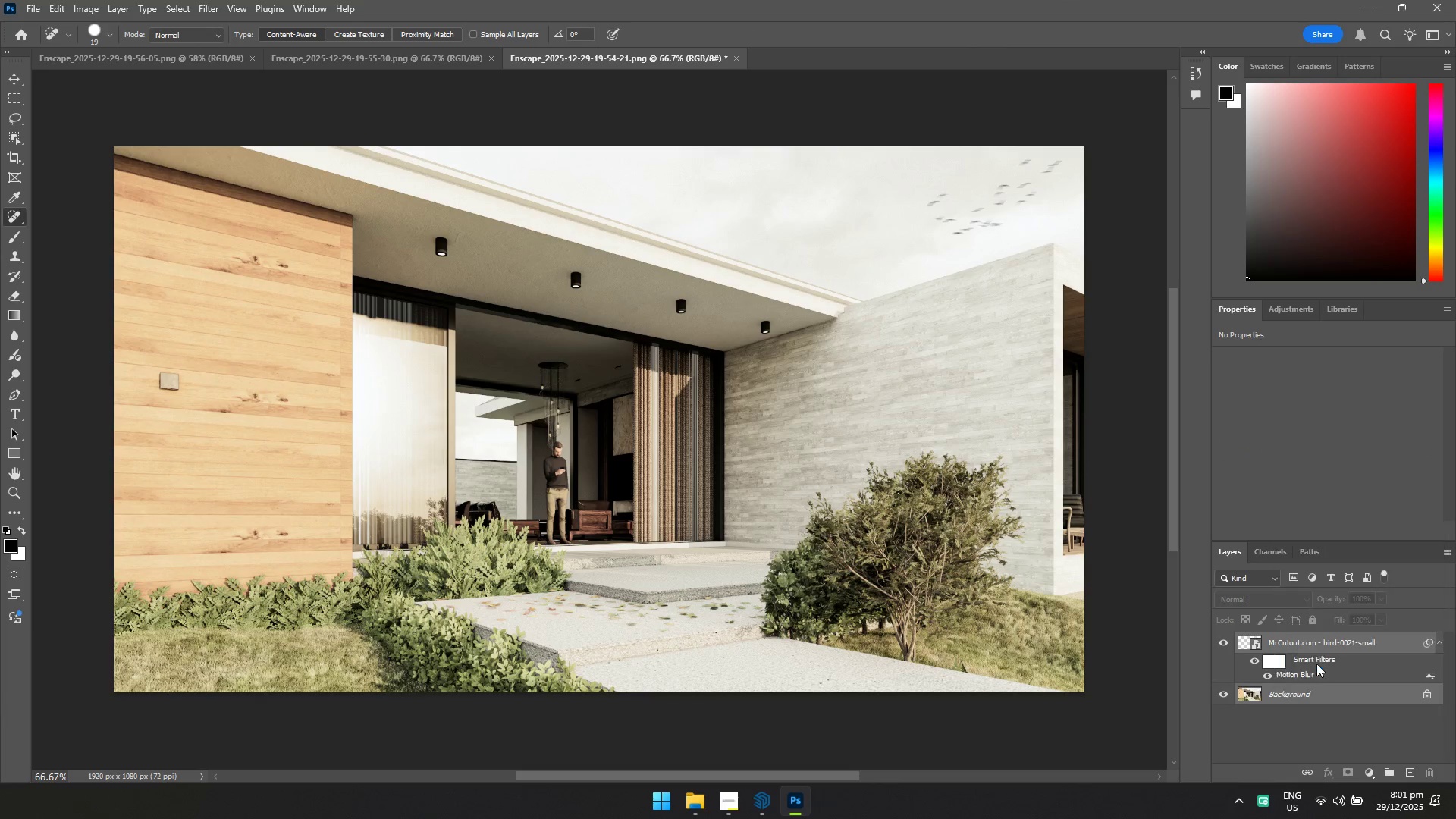 
key(Control+ControlLeft)
 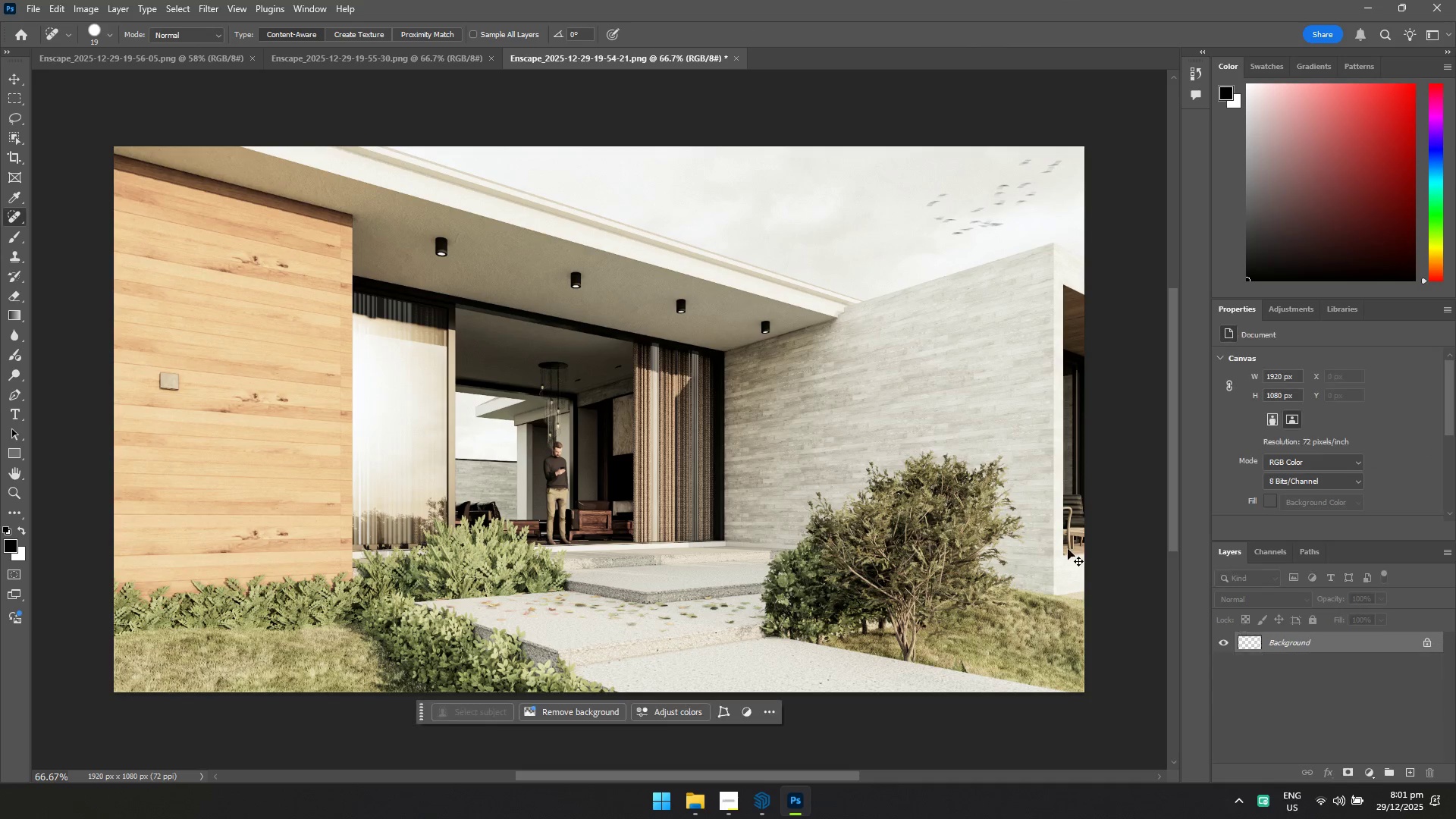 
key(Control+S)
 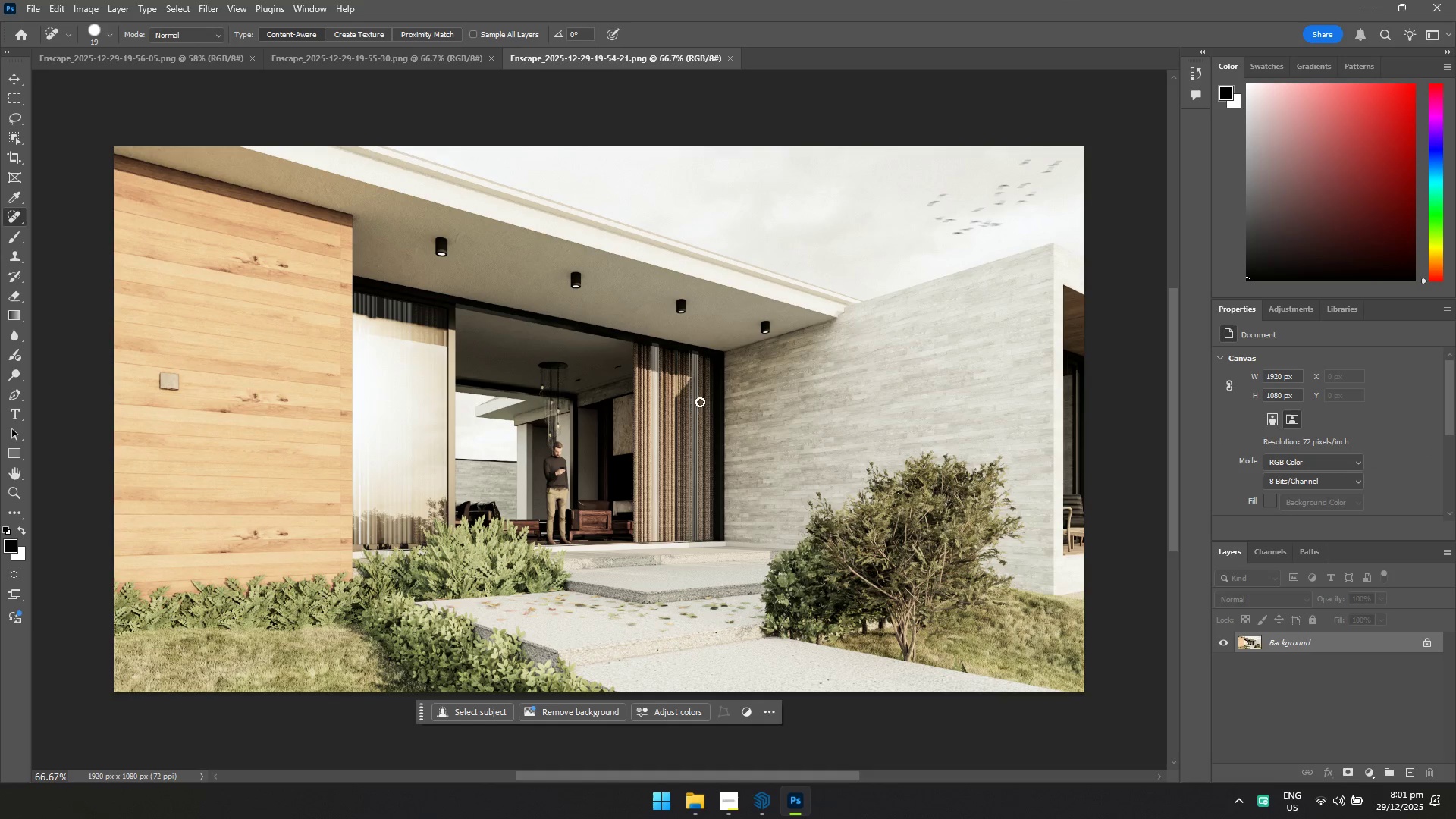 
key(Alt+AltLeft)
 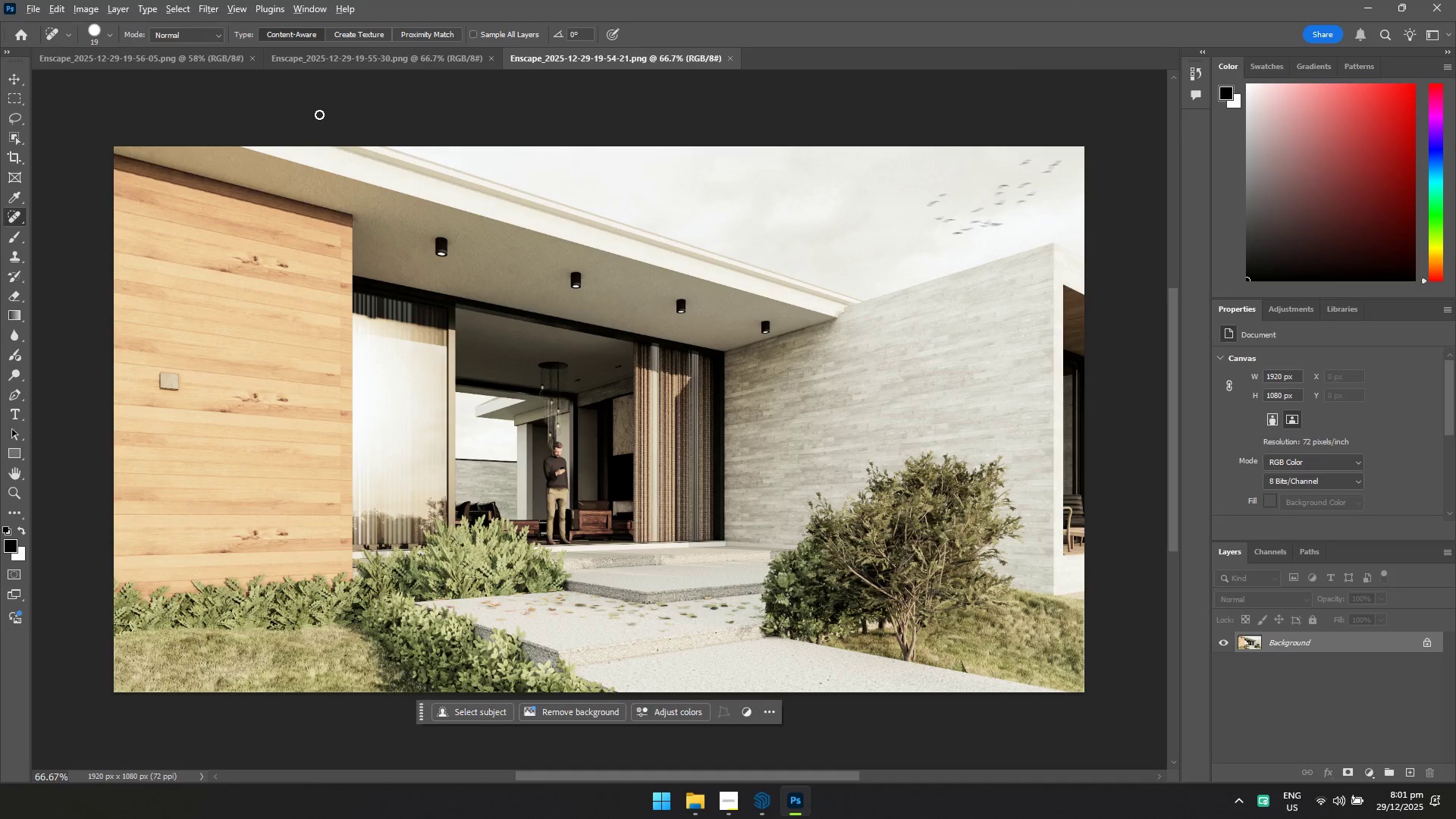 
key(Alt+Tab)
 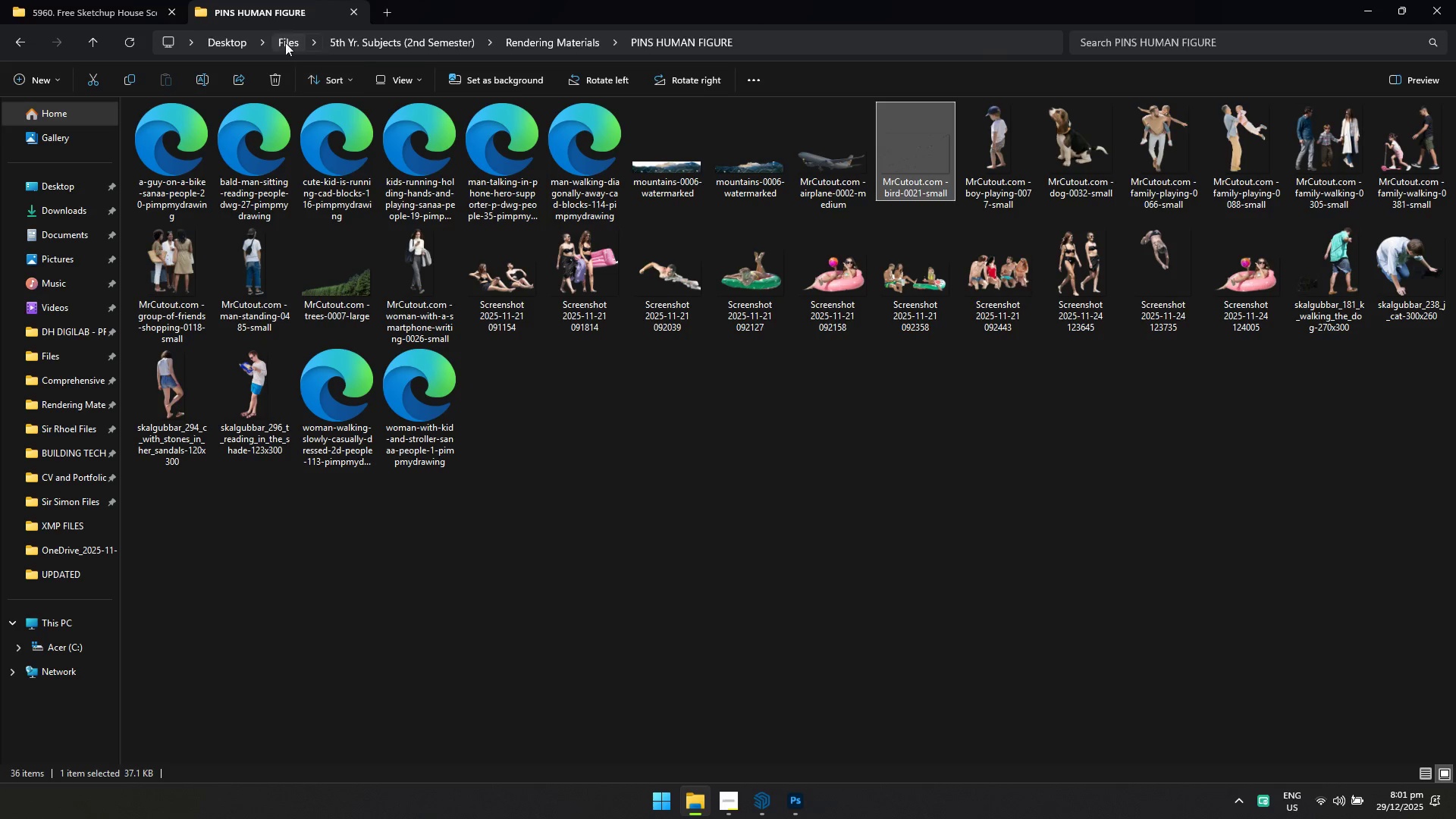 
left_click([146, 20])
 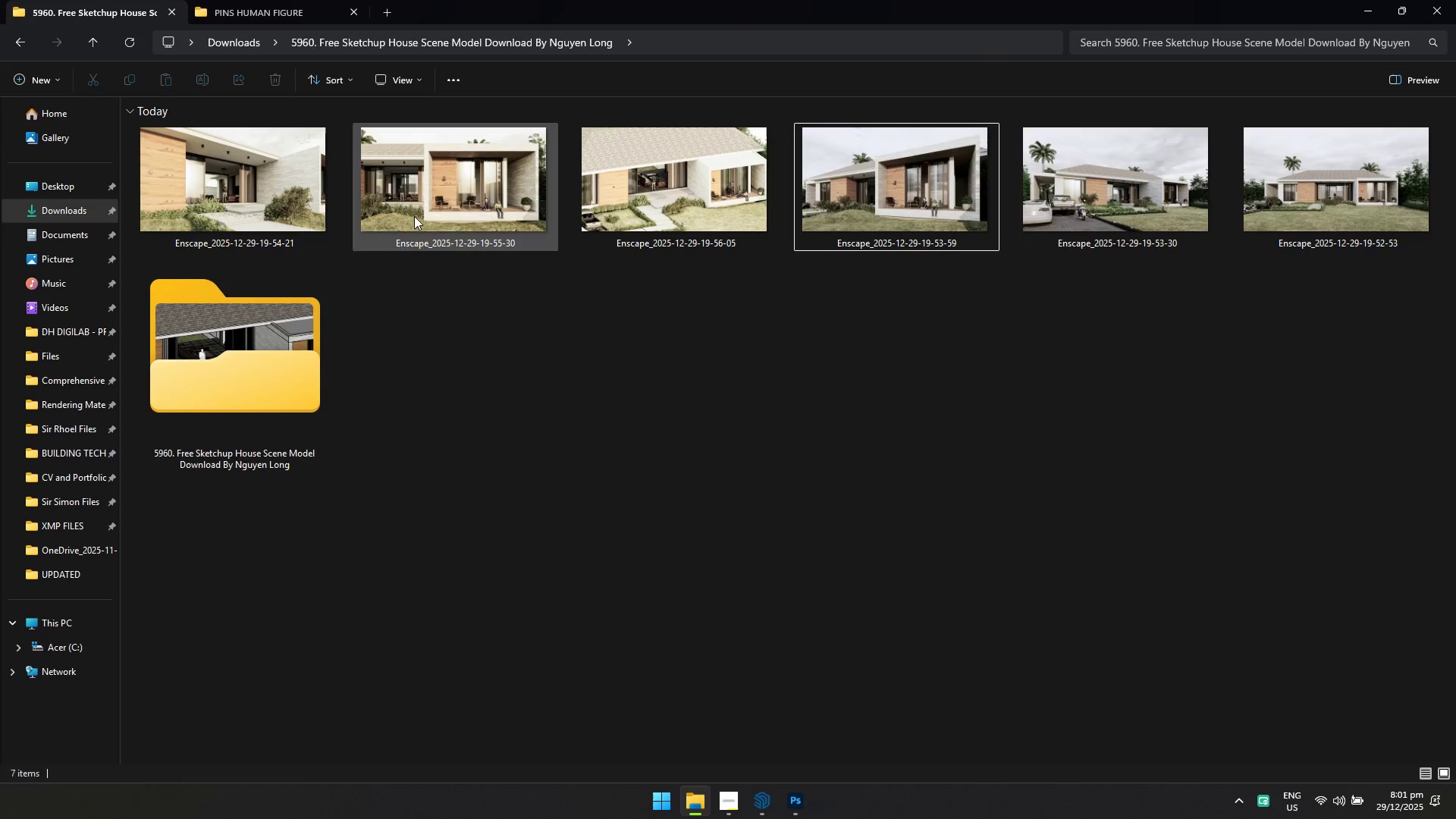 
left_click([811, 388])
 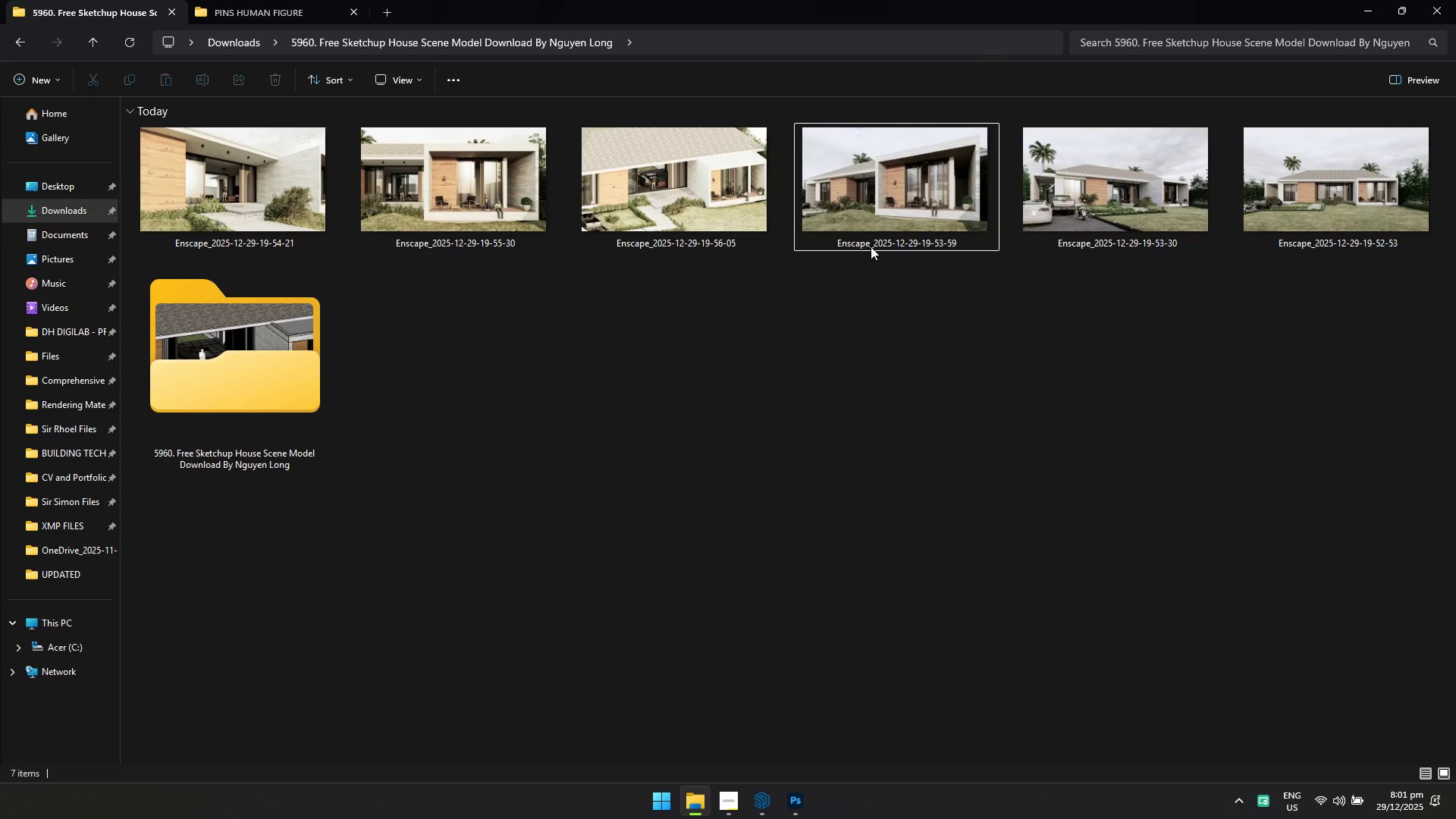 
left_click_drag(start_coordinate=[870, 211], to_coordinate=[776, 57])
 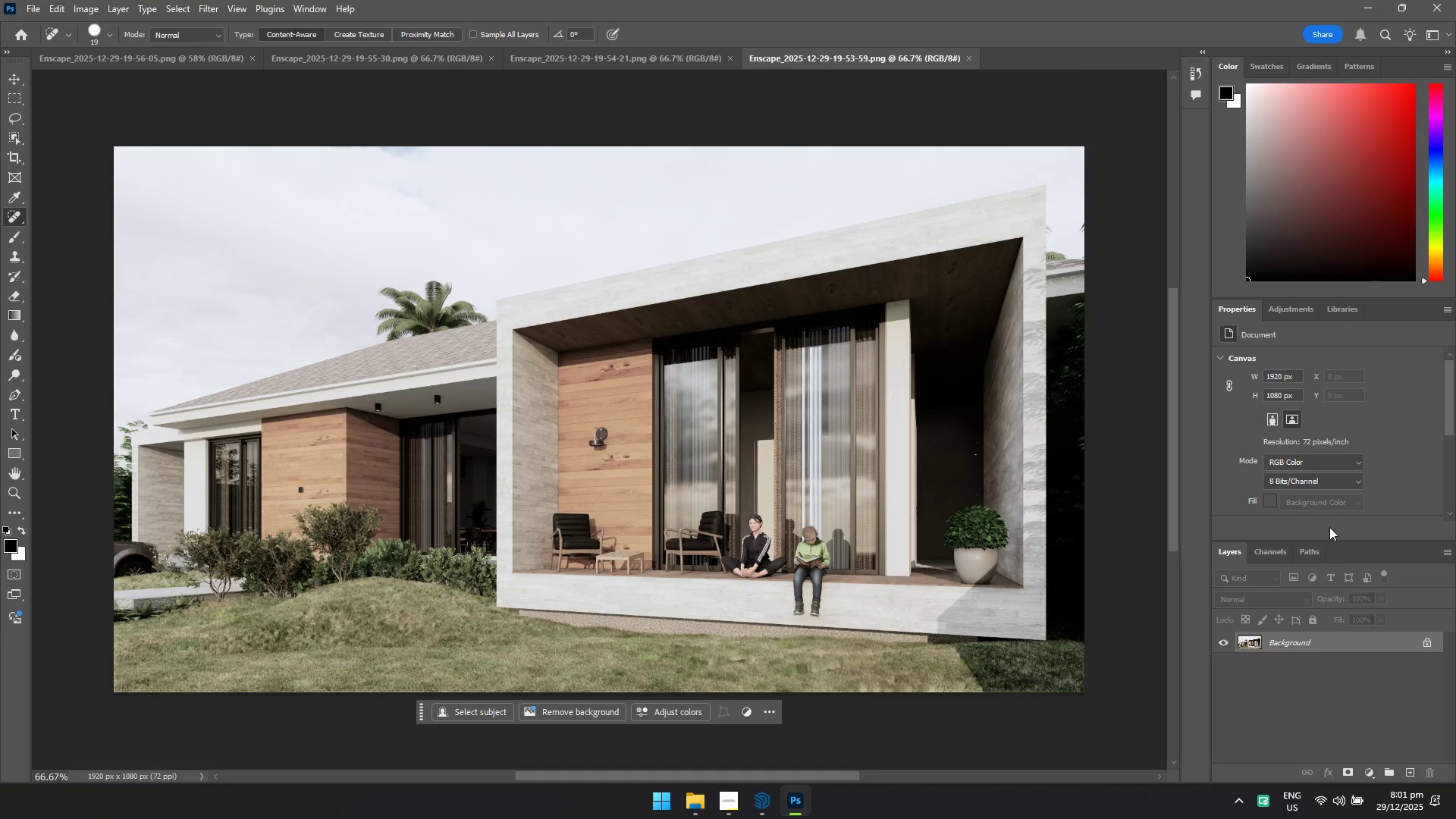 
key(Control+Shift+A)
 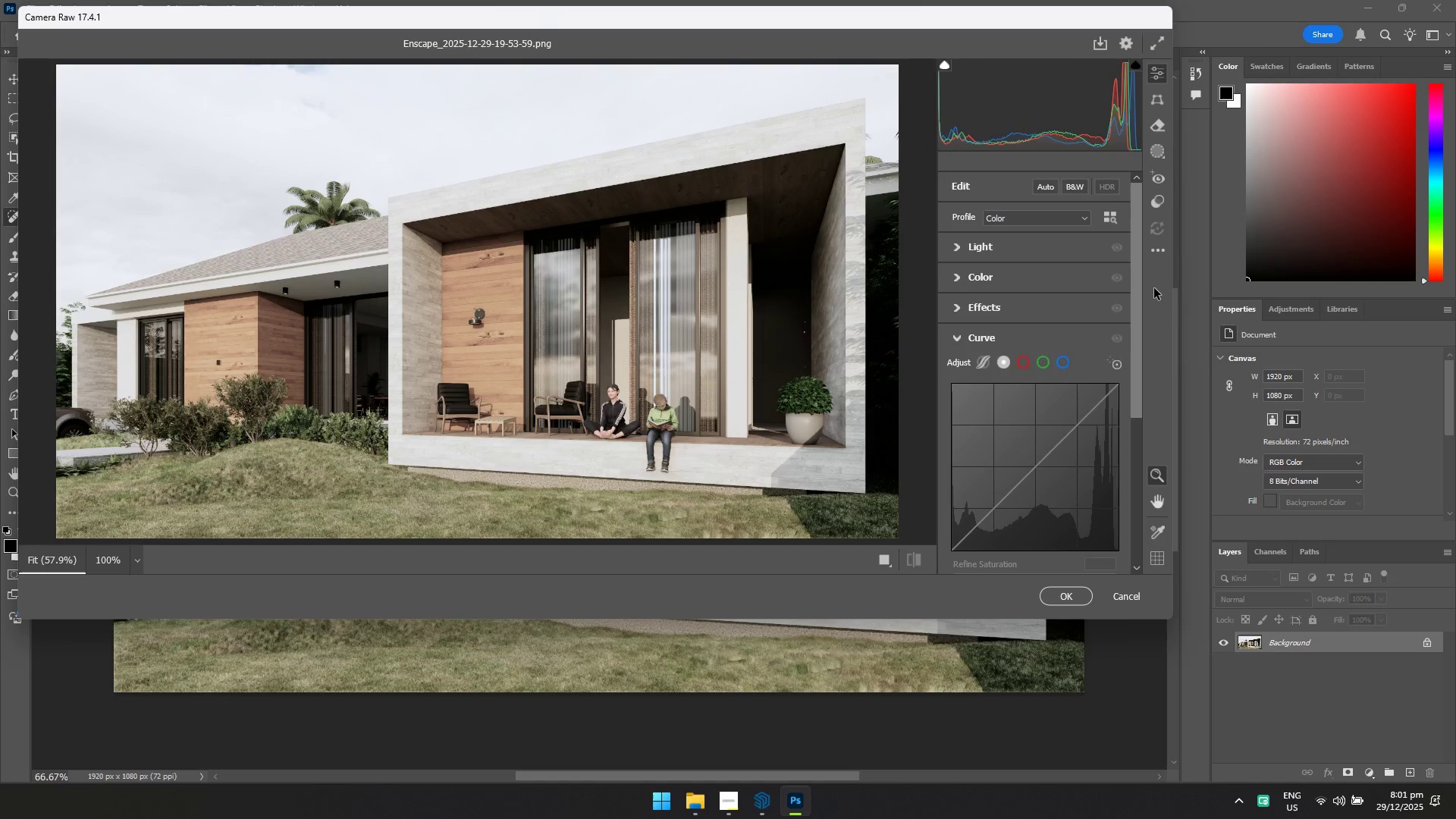 
left_click([1150, 248])
 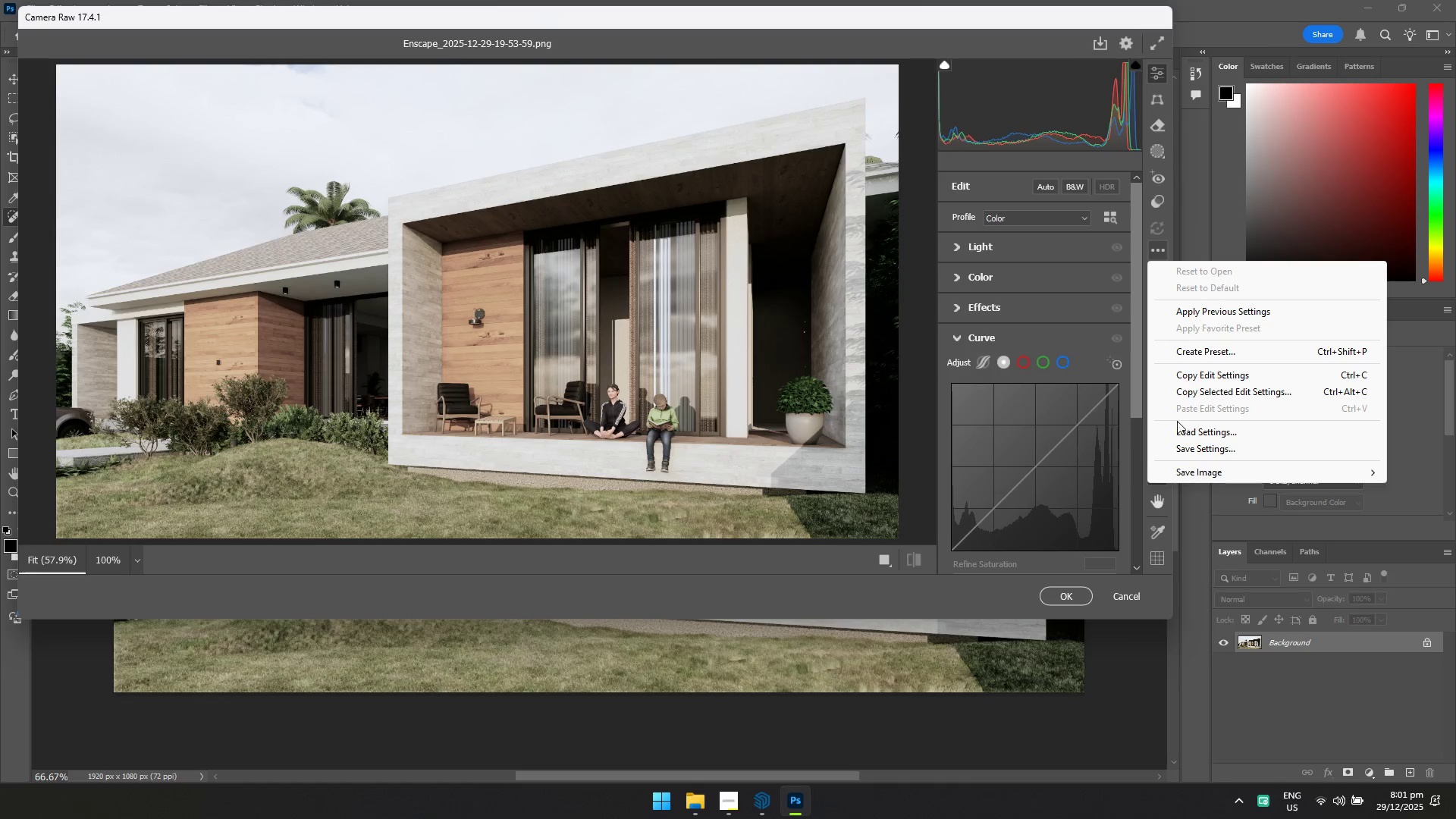 
left_click([1178, 431])
 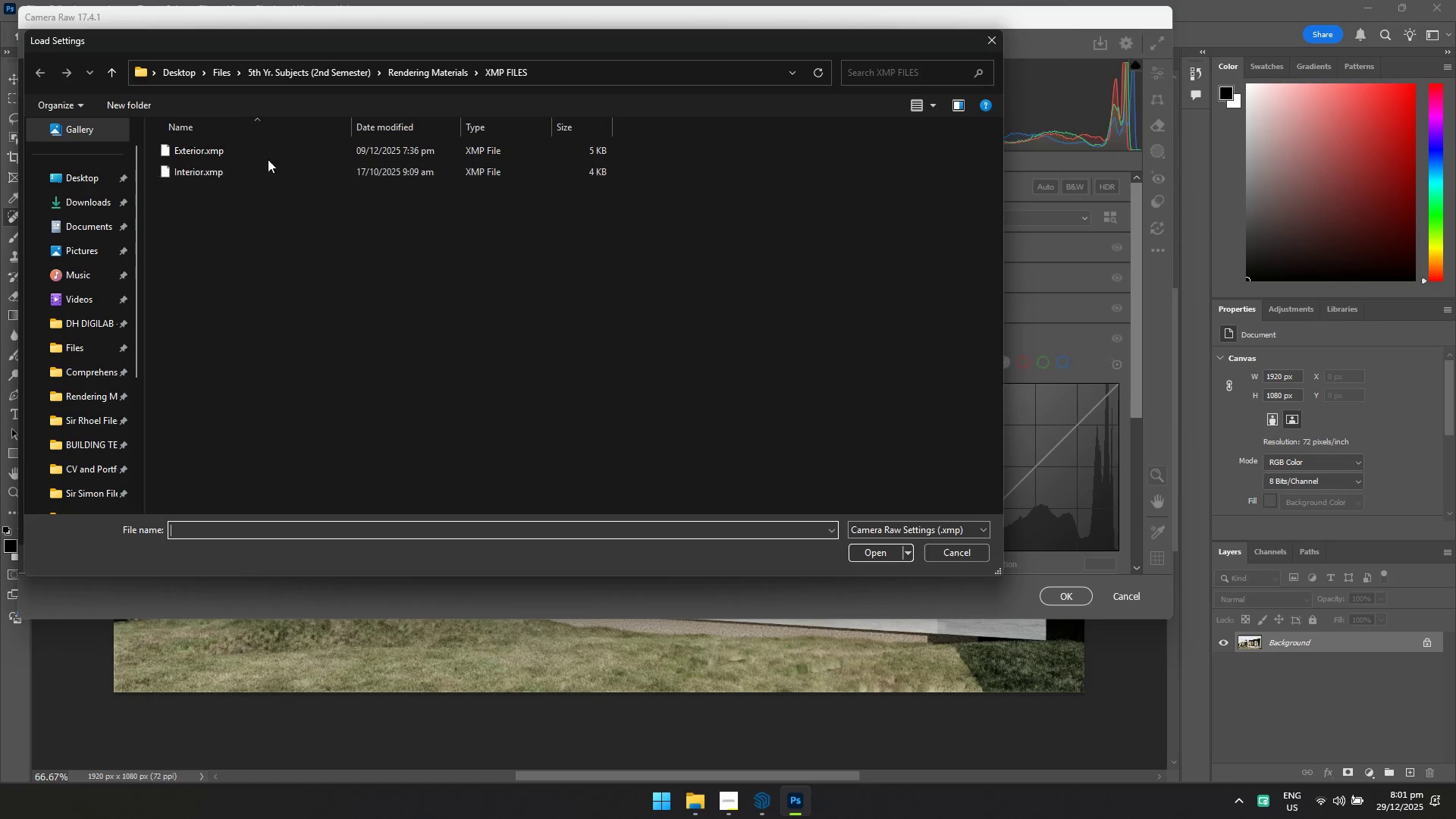 
left_click([267, 152])
 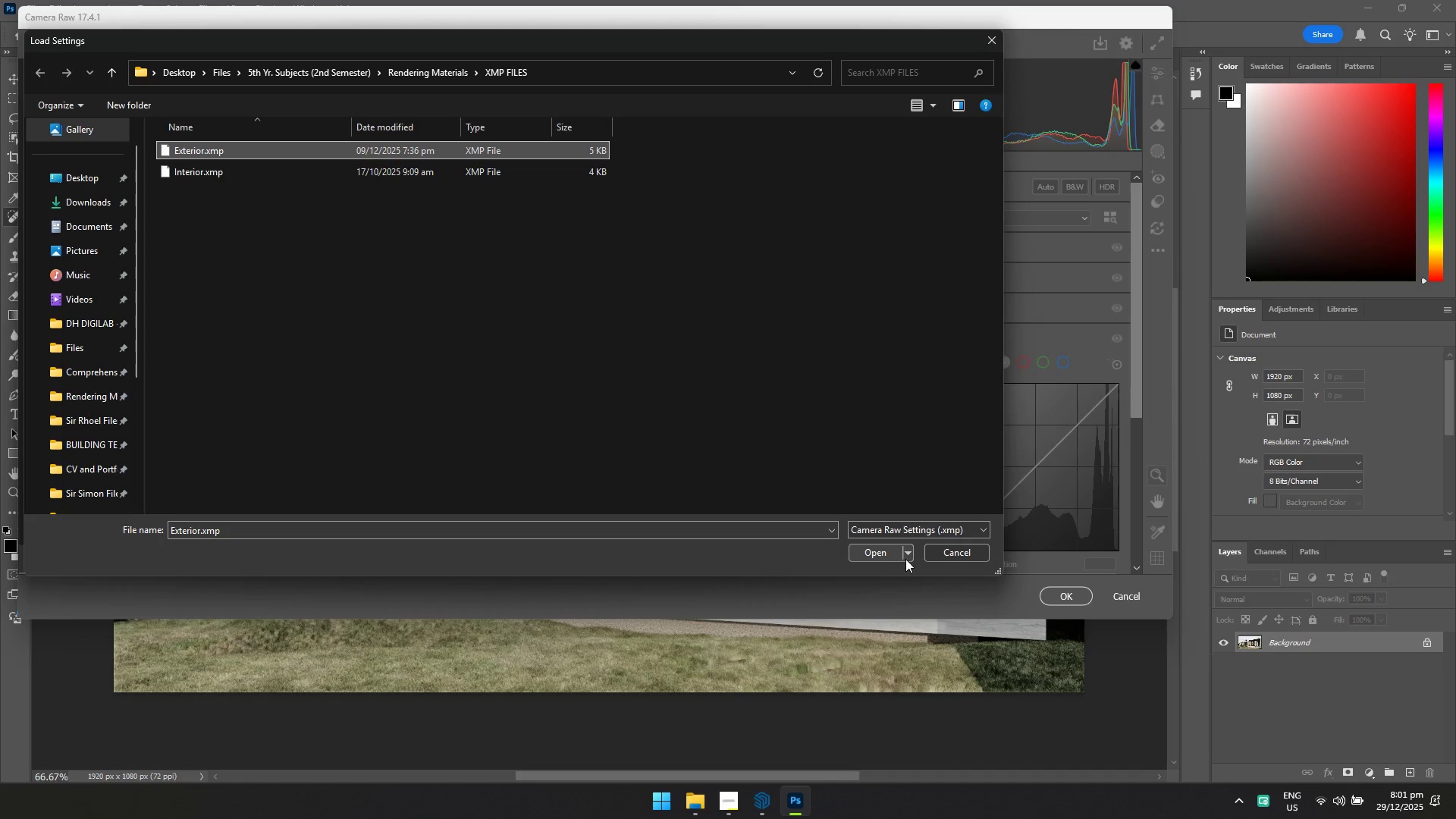 
left_click([890, 546])
 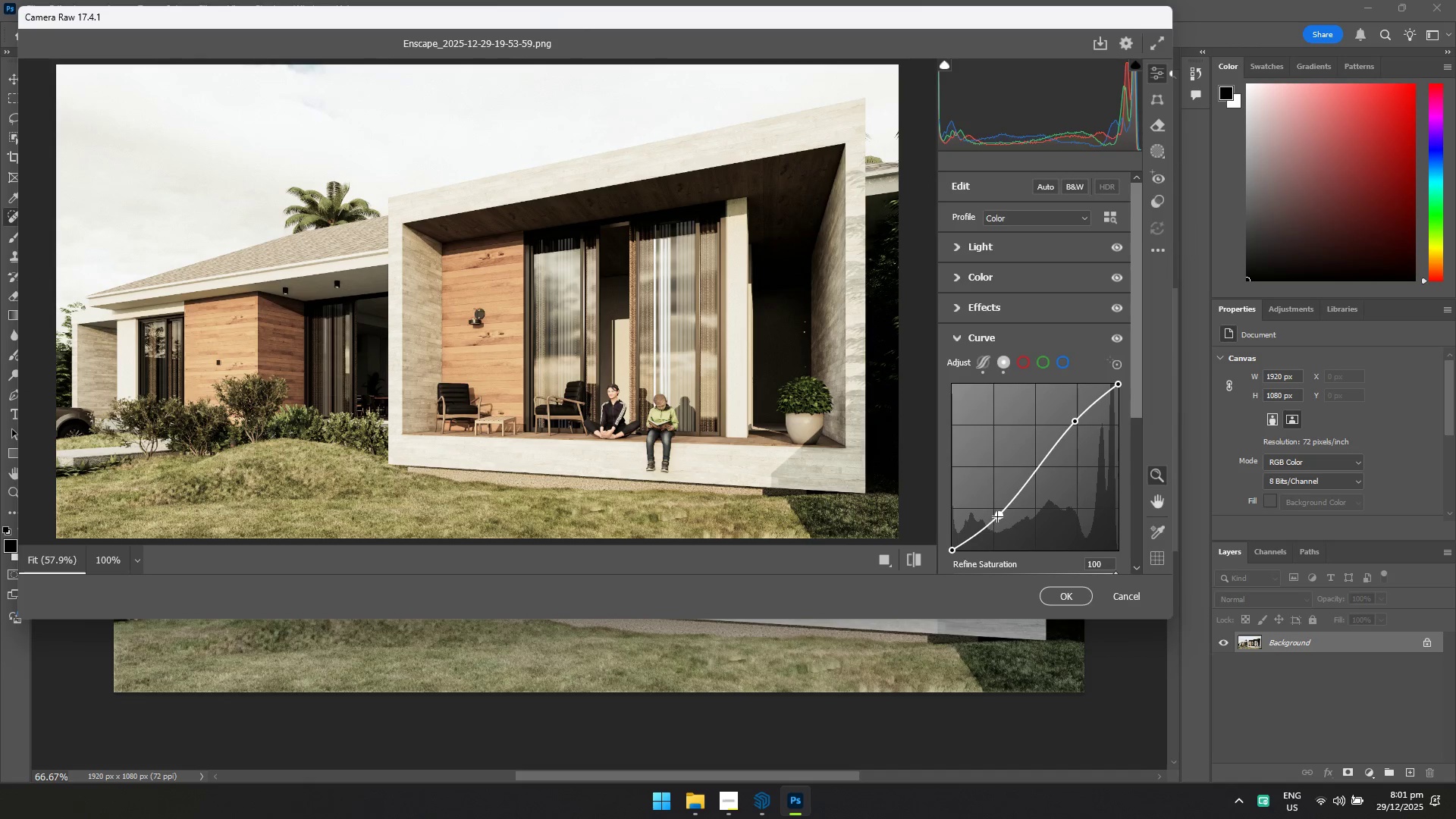 
wait(6.7)
 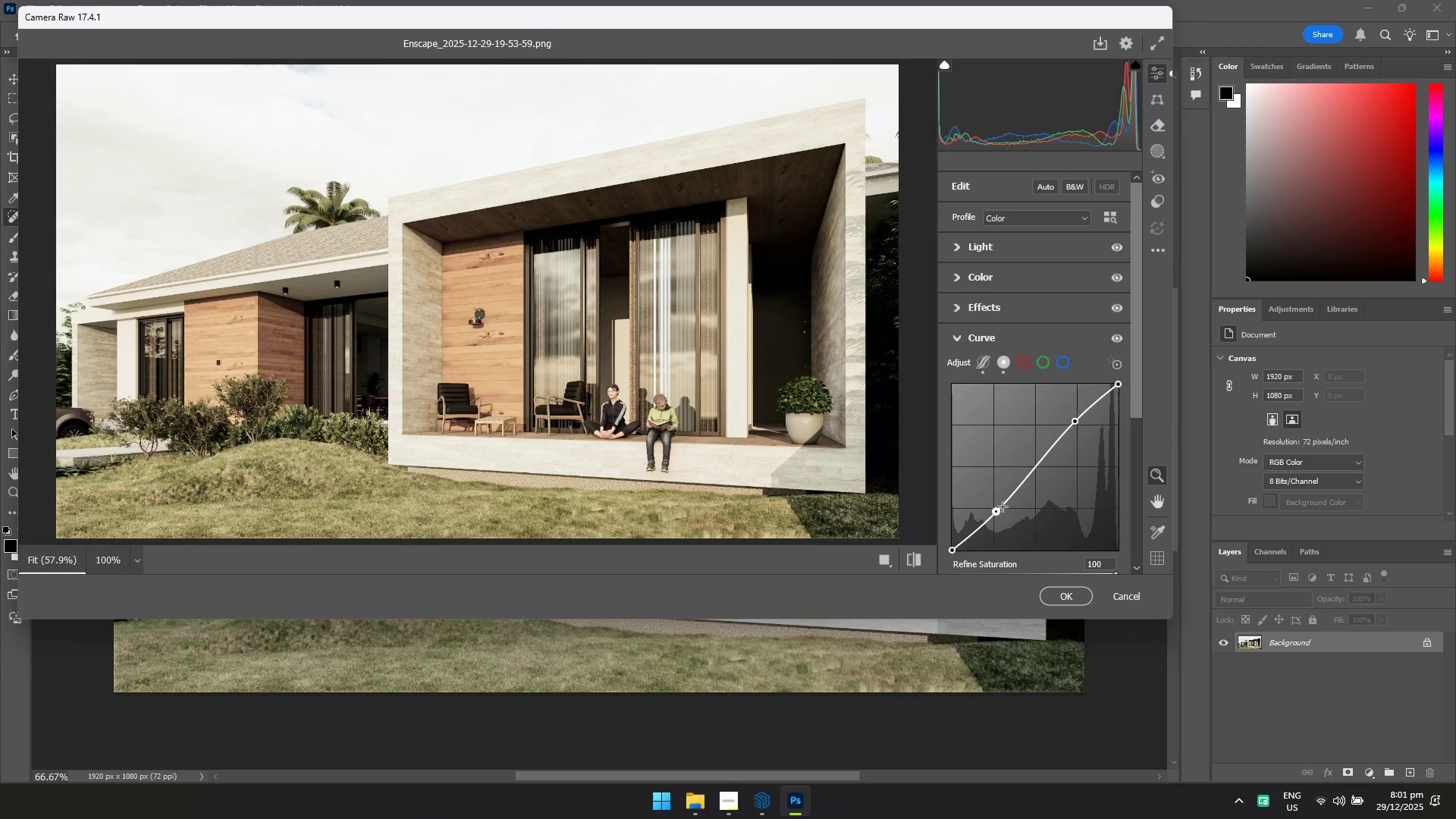 
left_click_drag(start_coordinate=[1076, 422], to_coordinate=[1075, 418])
 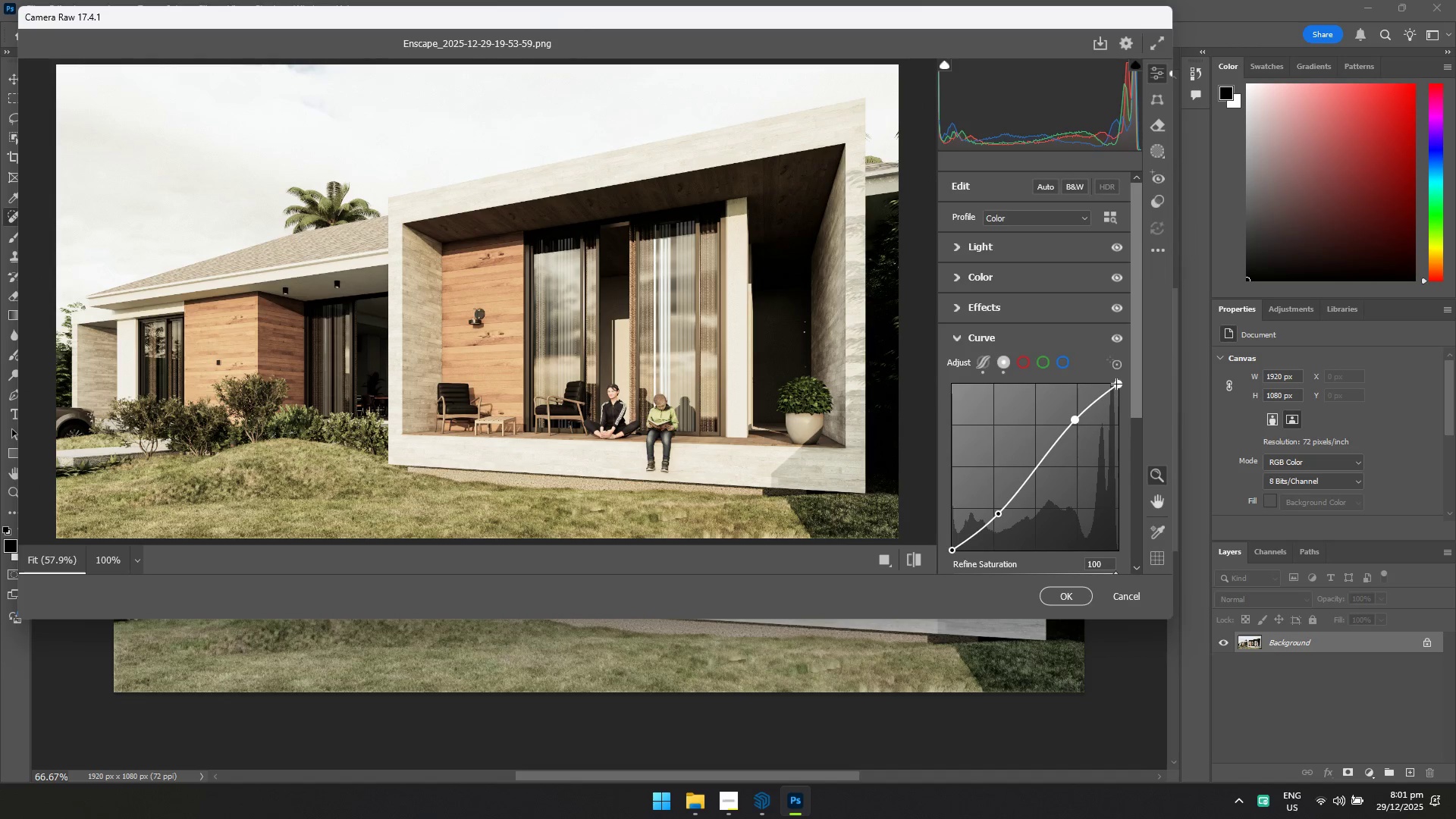 
left_click_drag(start_coordinate=[1119, 385], to_coordinate=[1185, 327])
 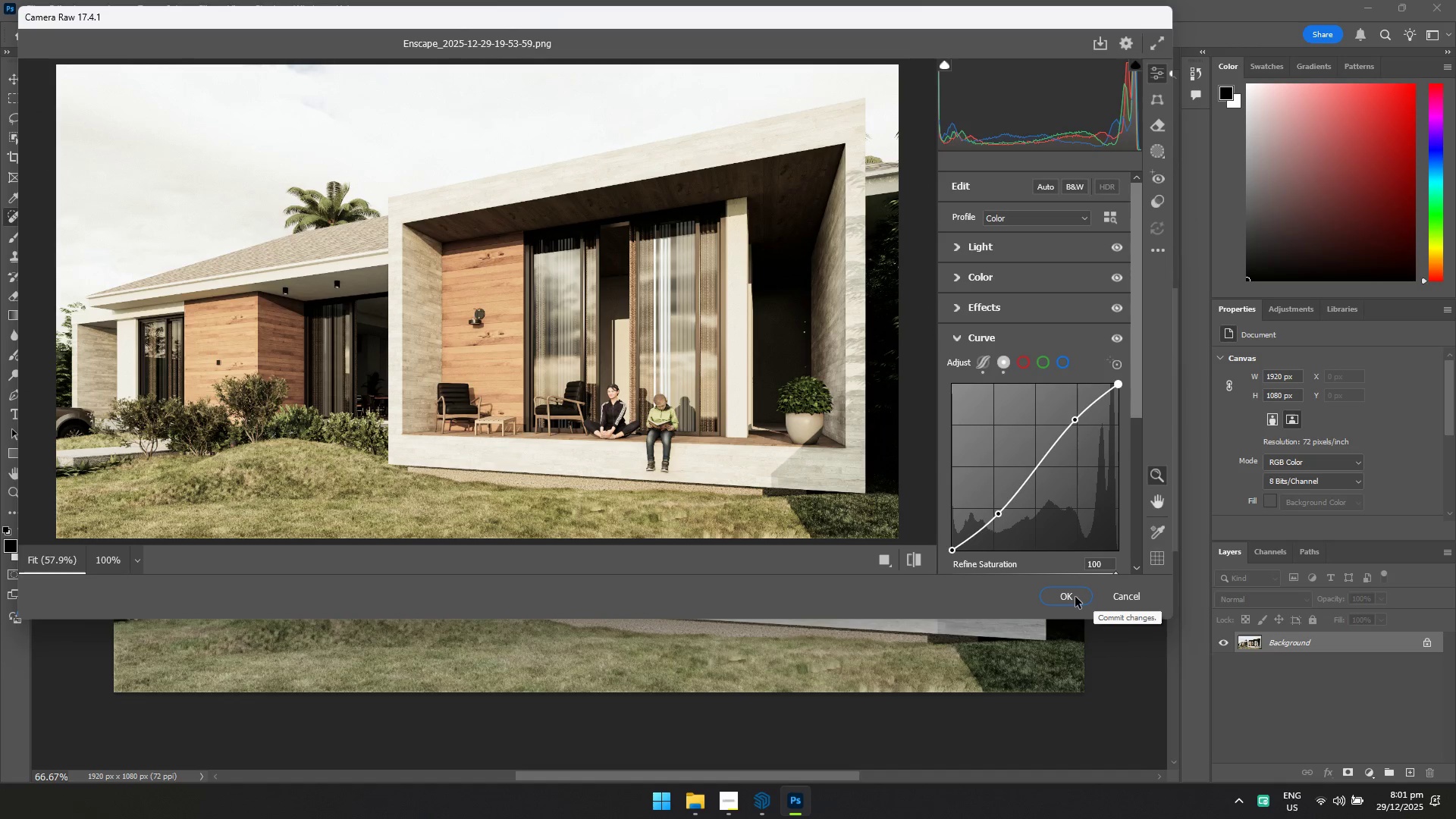 
left_click([1075, 597])
 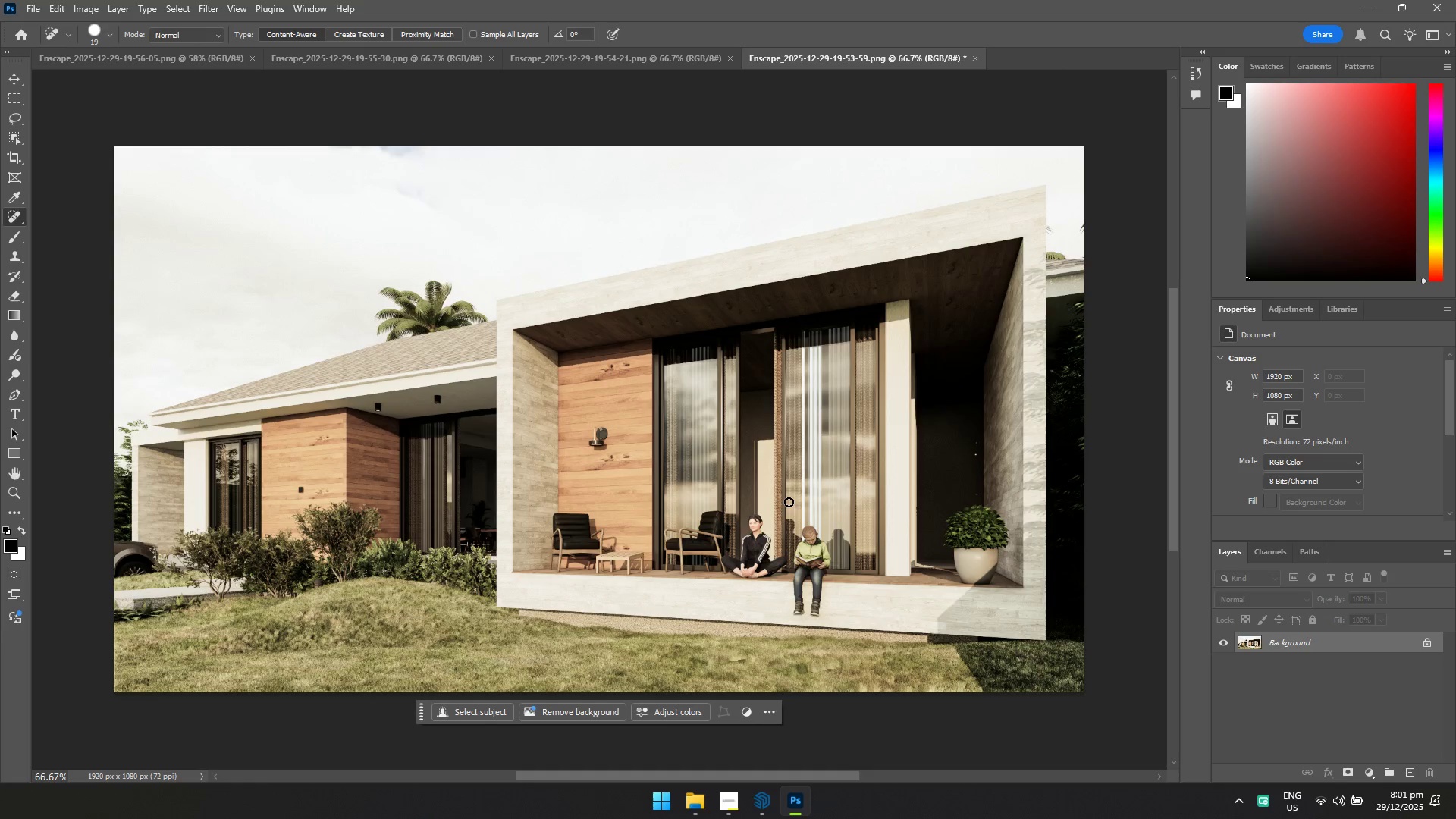 
key(Control+ControlLeft)
 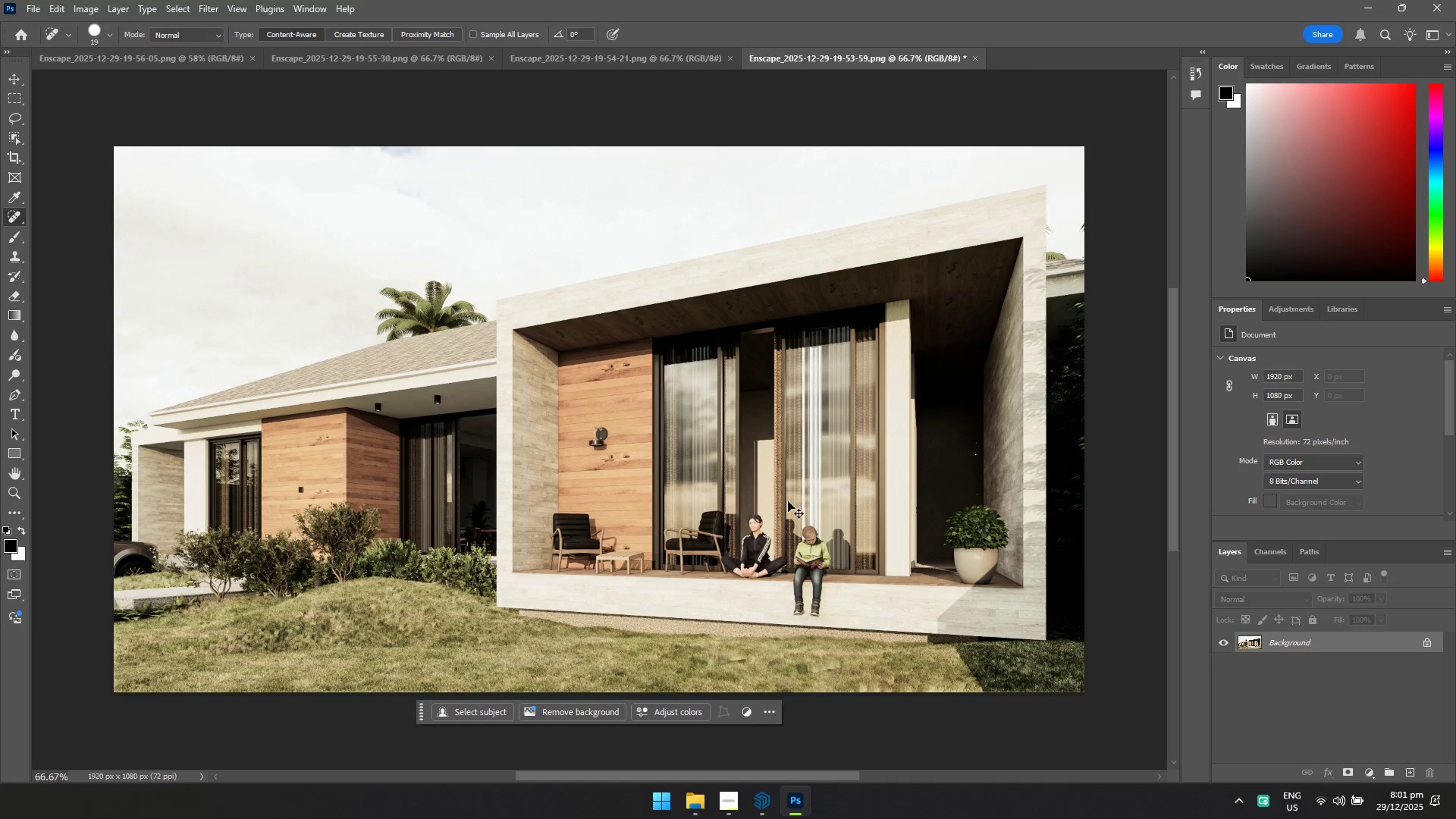 
key(Control+S)
 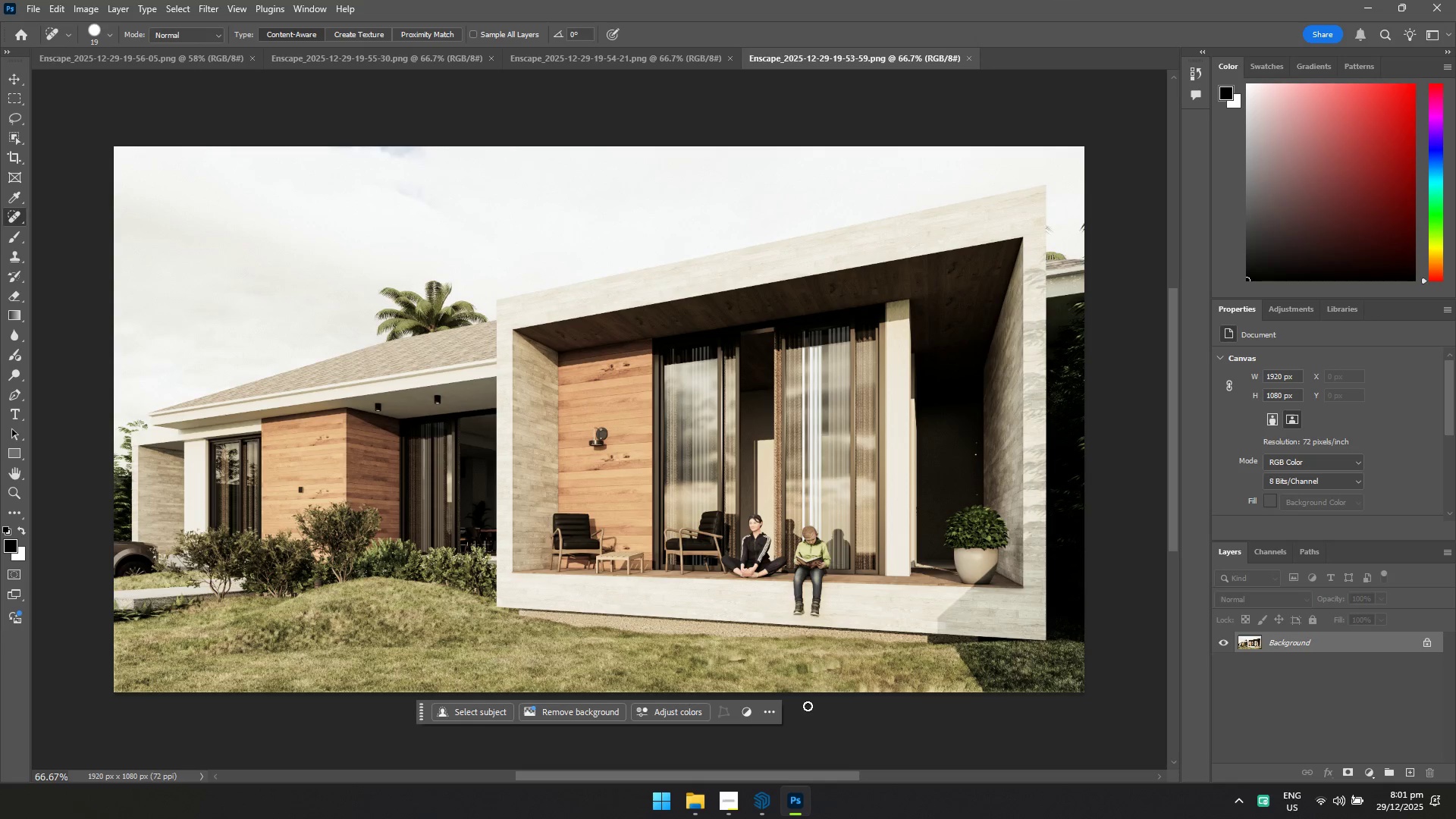 
left_click([704, 803])
 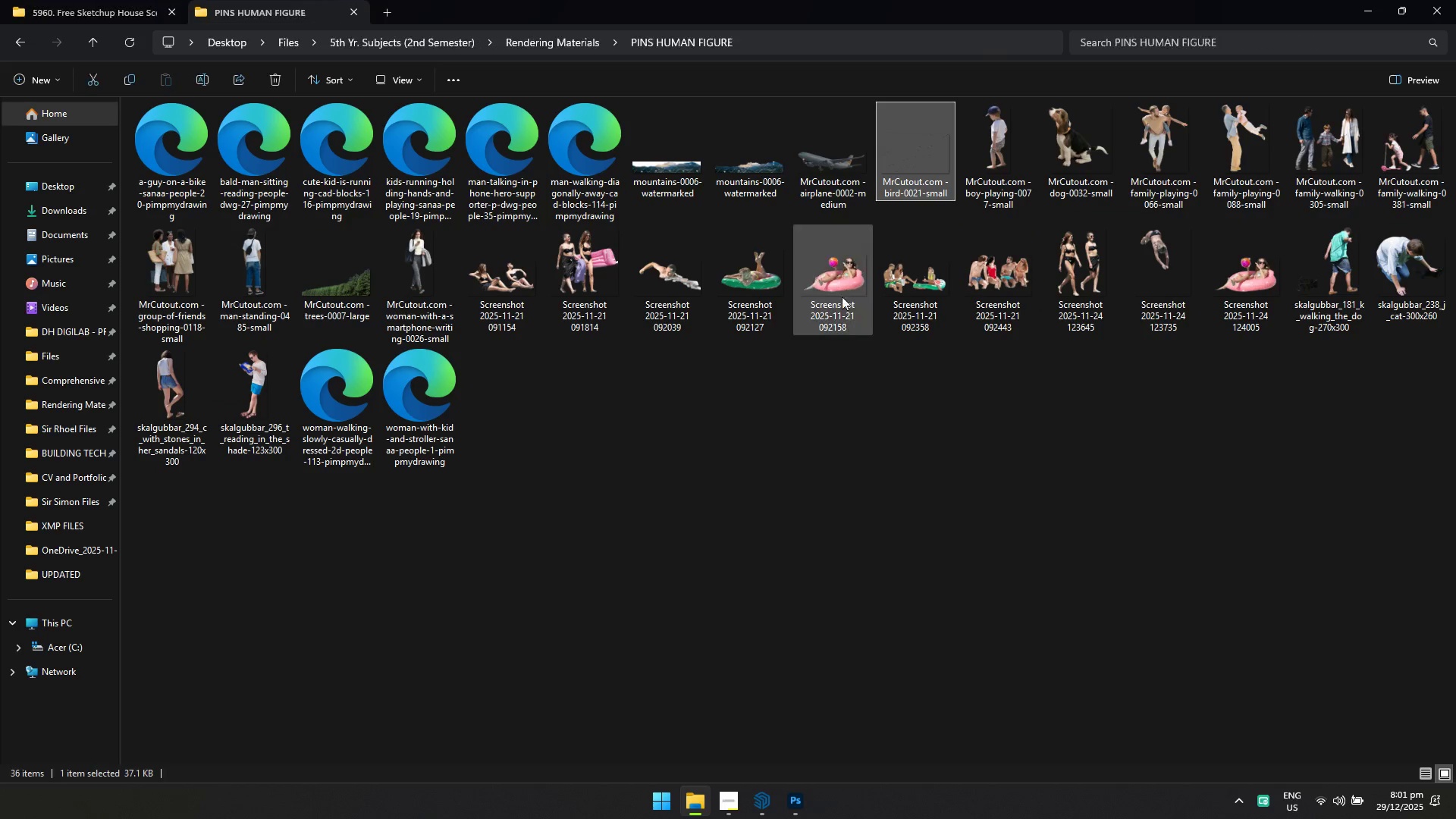 
left_click_drag(start_coordinate=[911, 169], to_coordinate=[371, 301])
 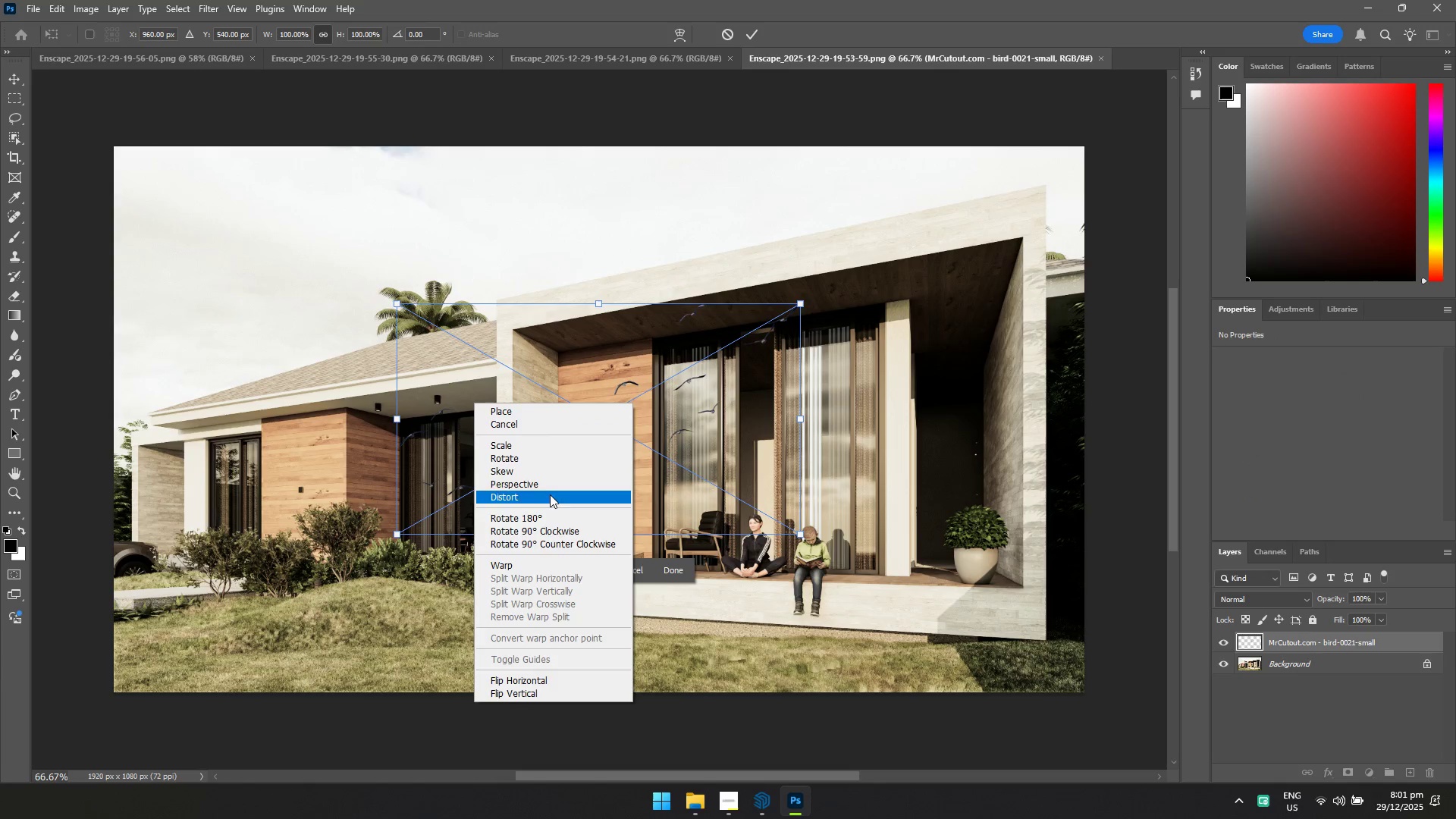 
left_click([547, 682])
 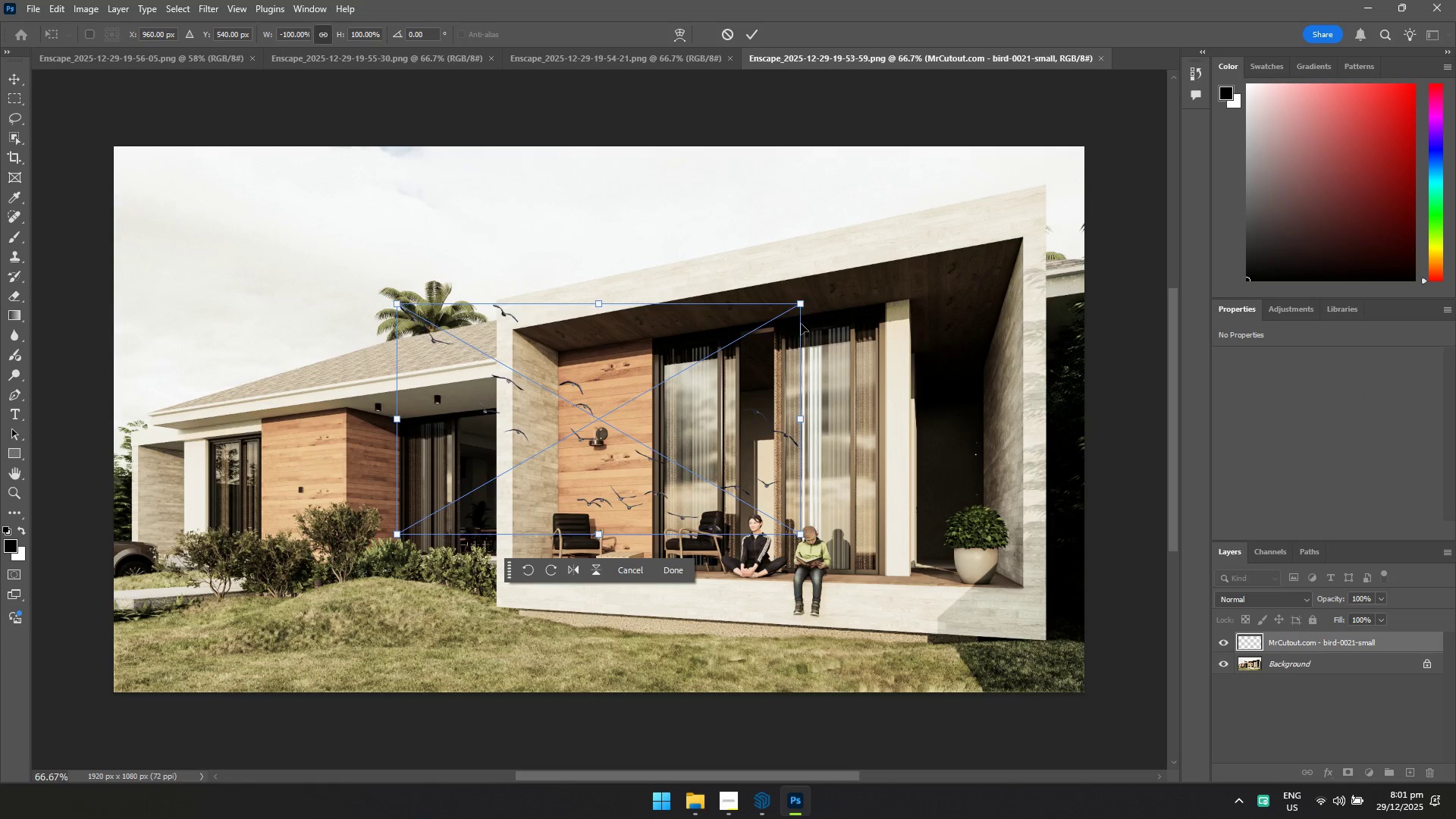 
left_click_drag(start_coordinate=[799, 303], to_coordinate=[531, 491])
 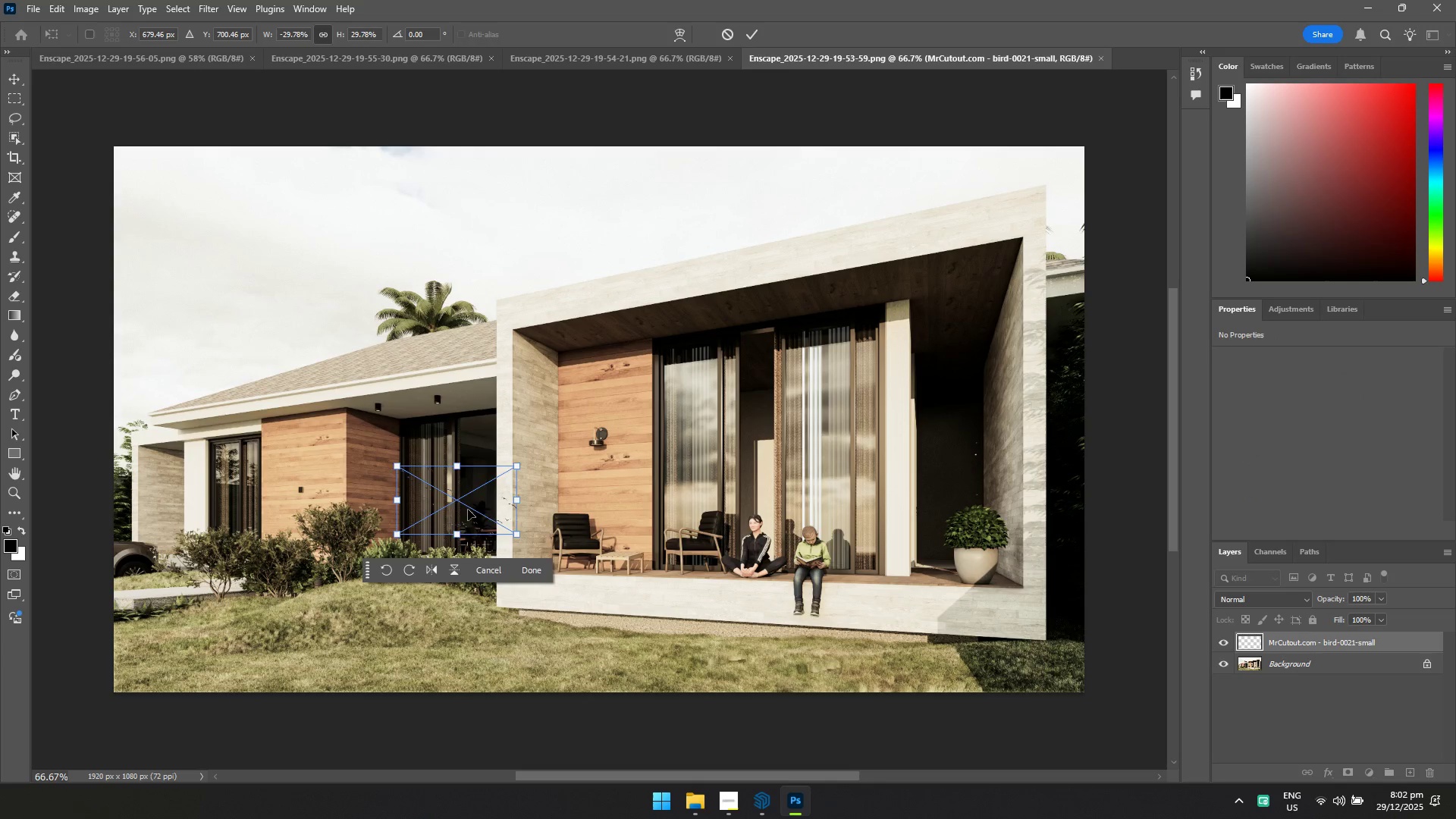 
left_click_drag(start_coordinate=[446, 505], to_coordinate=[212, 263])
 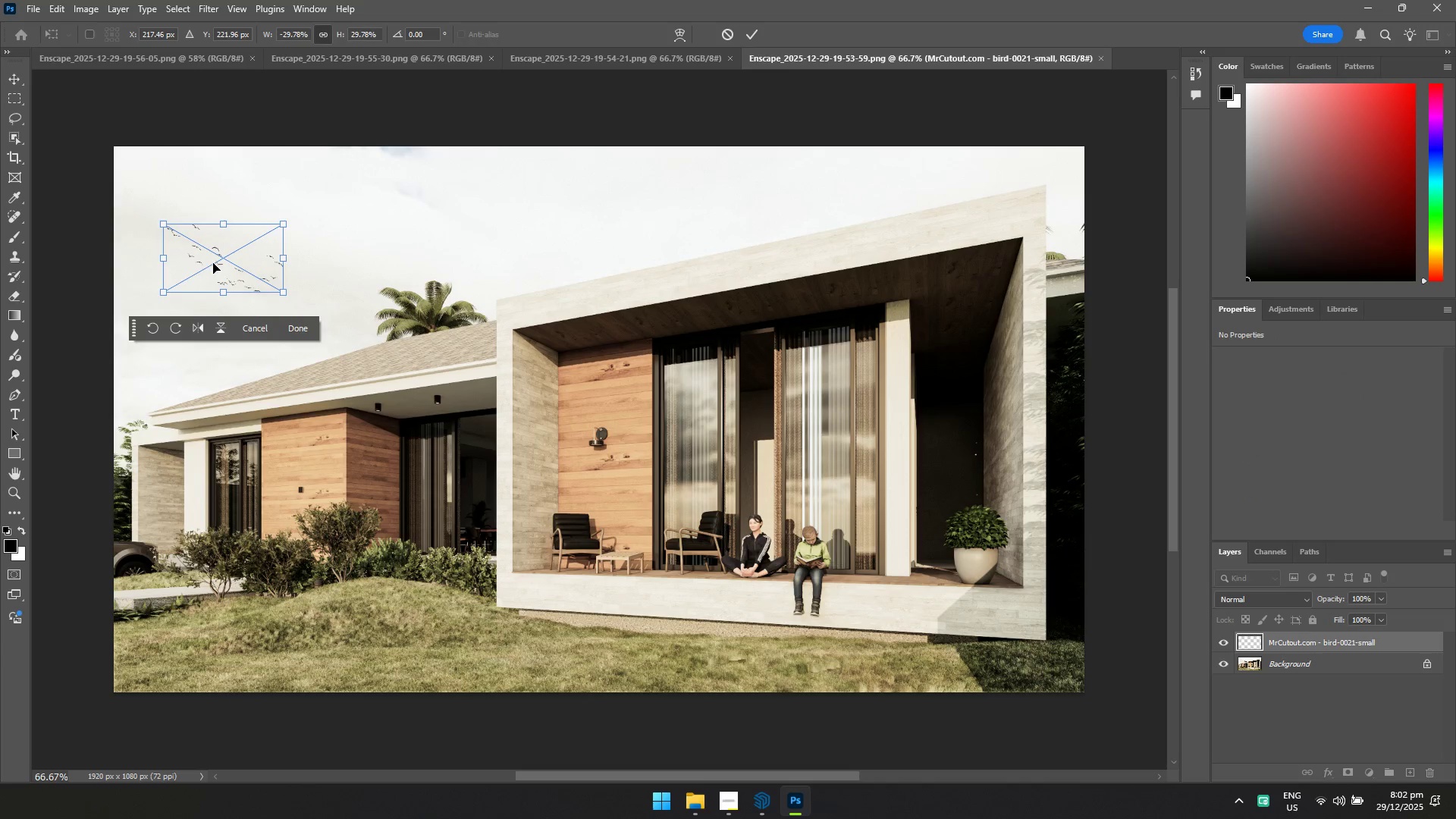 
key(Shift+ShiftRight)
 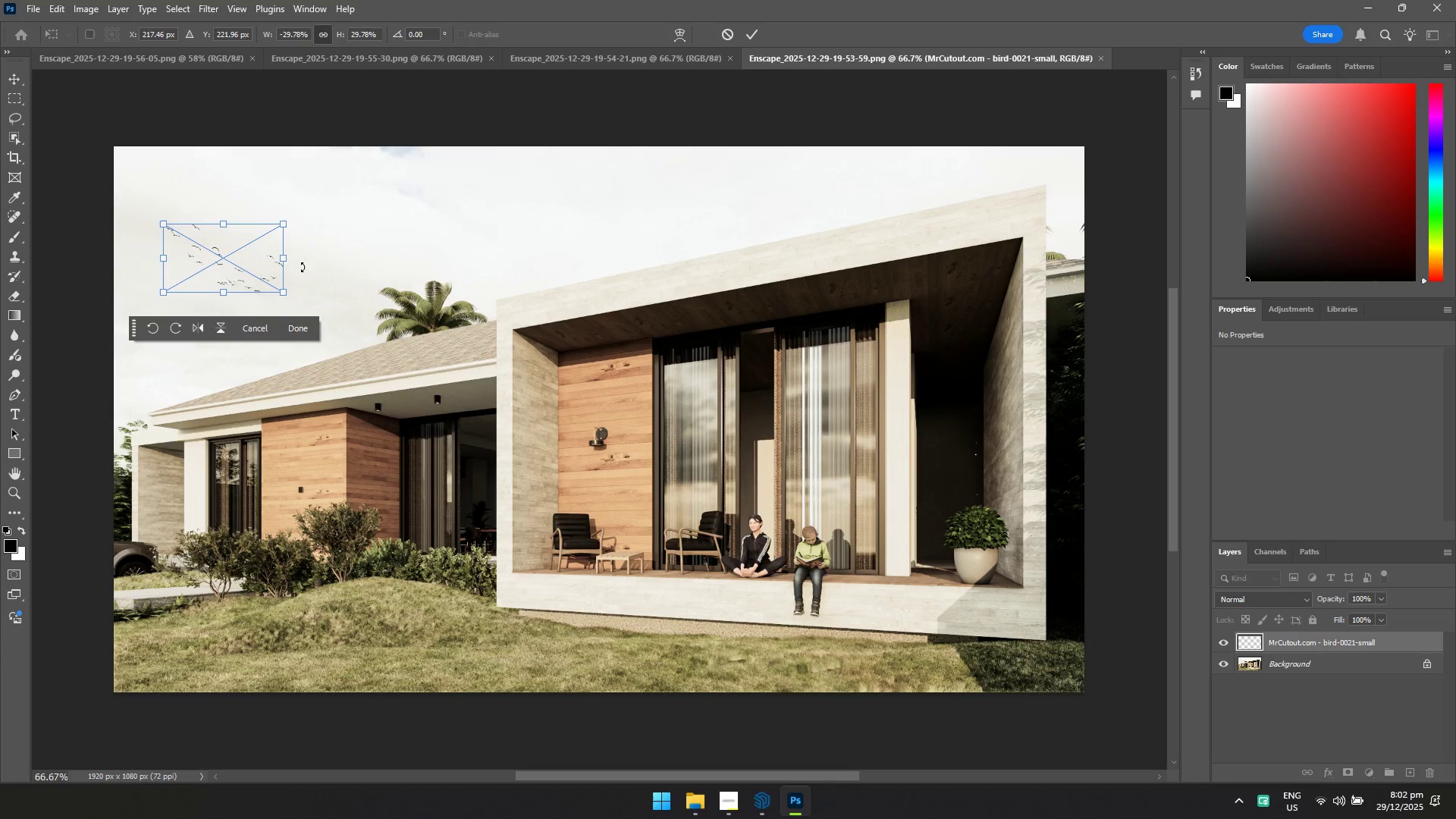 
key(Enter)
 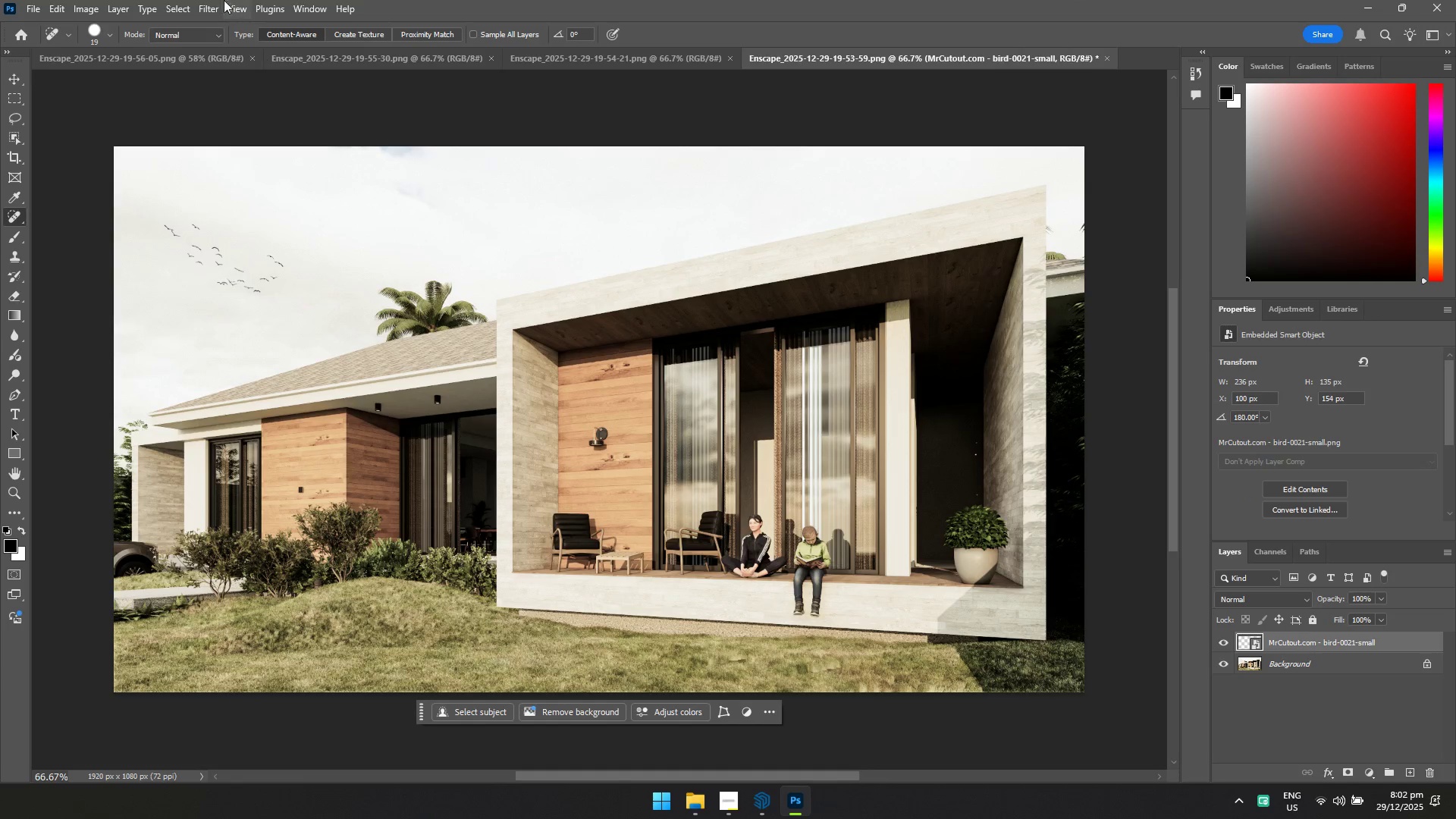 
left_click([202, 8])
 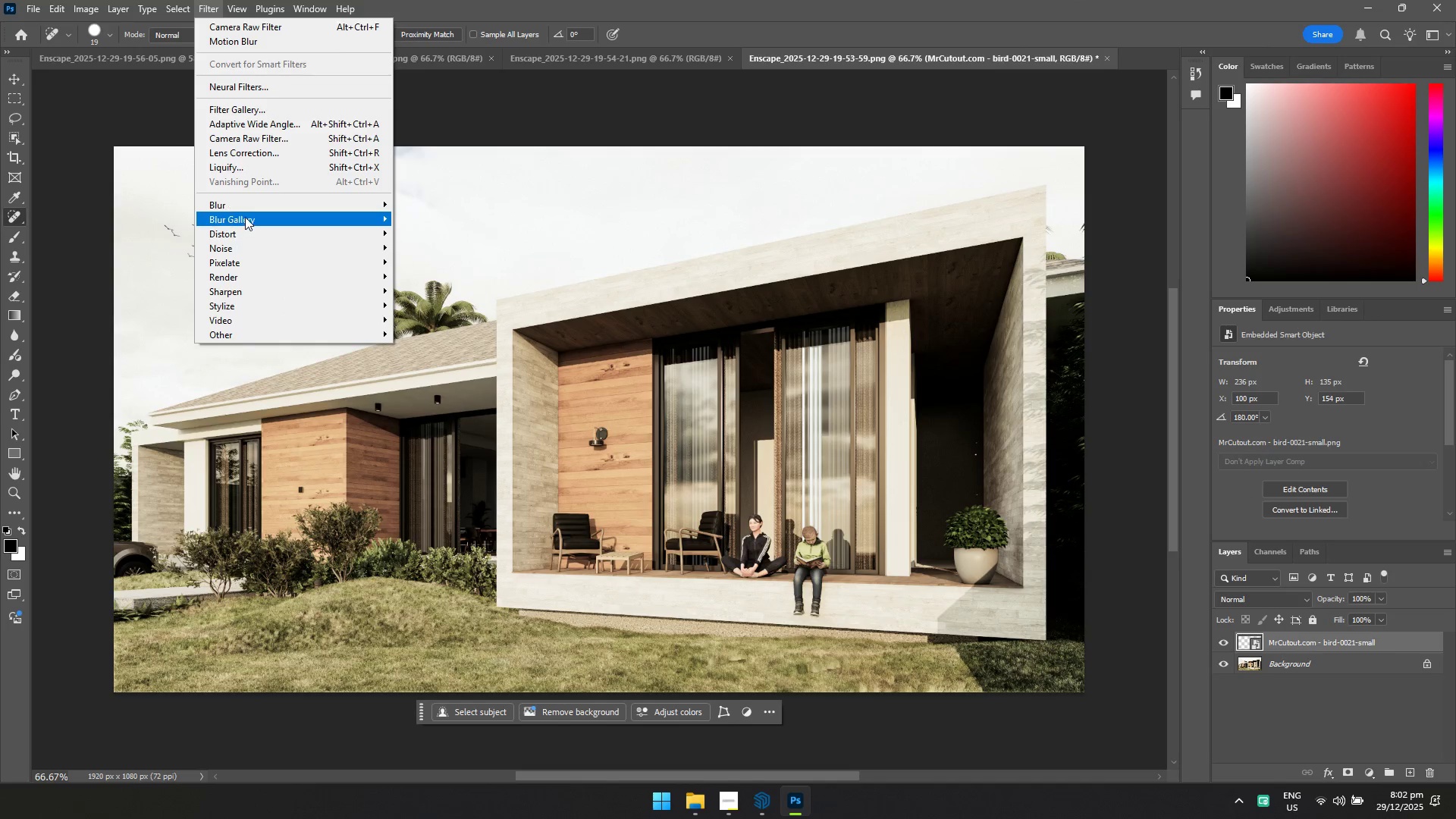 
left_click([245, 200])
 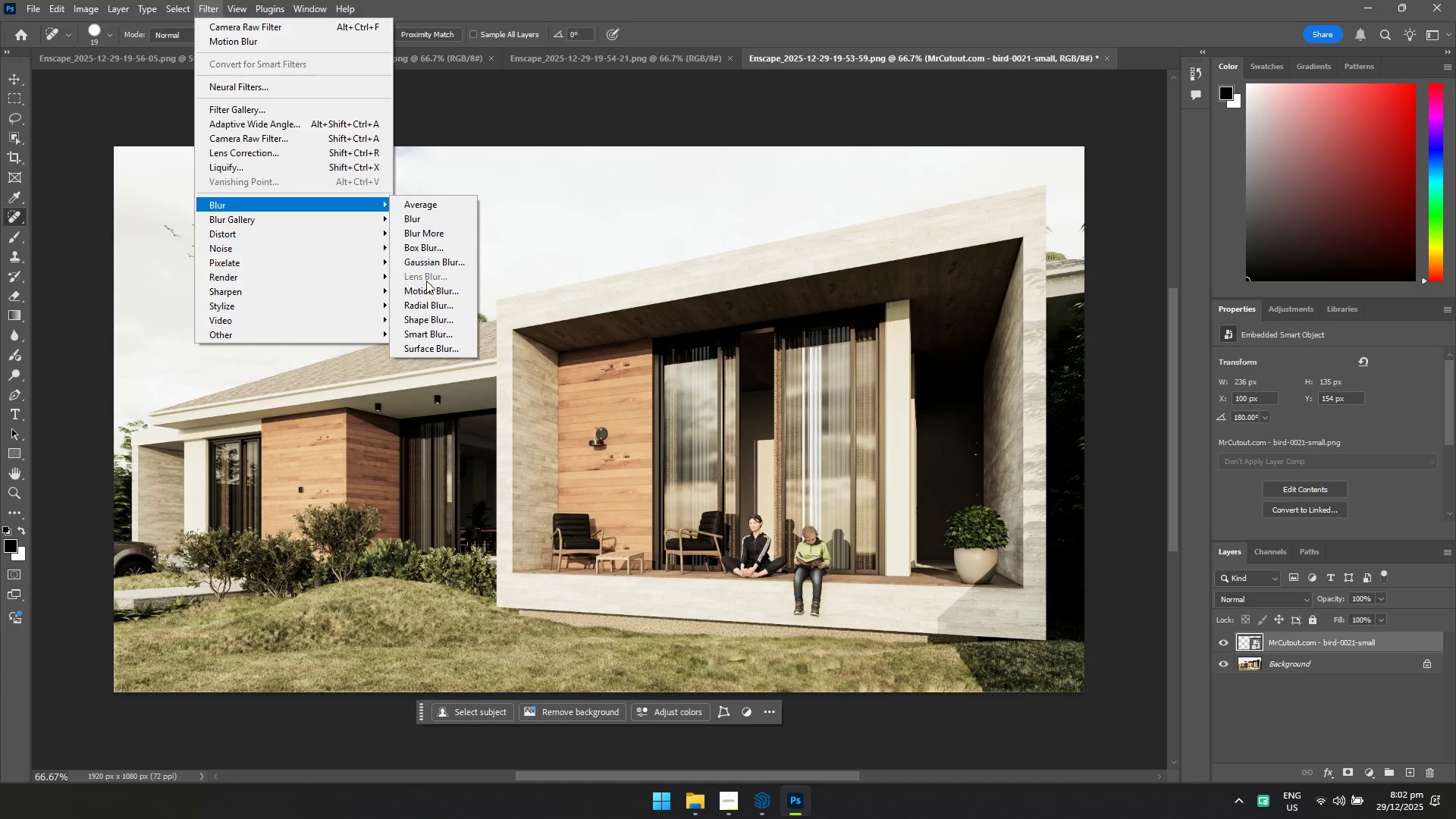 
left_click([428, 291])
 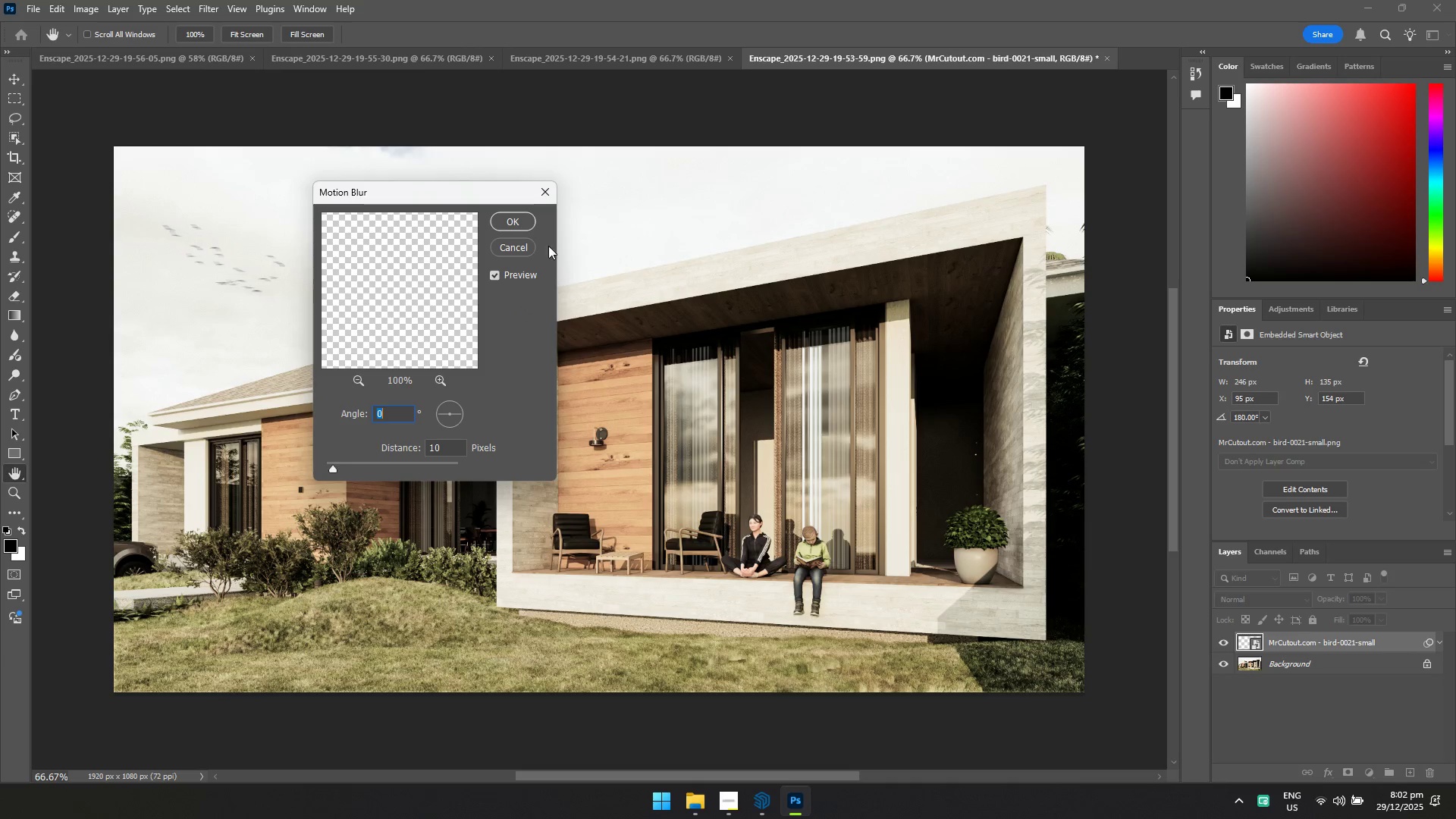 
left_click([526, 215])
 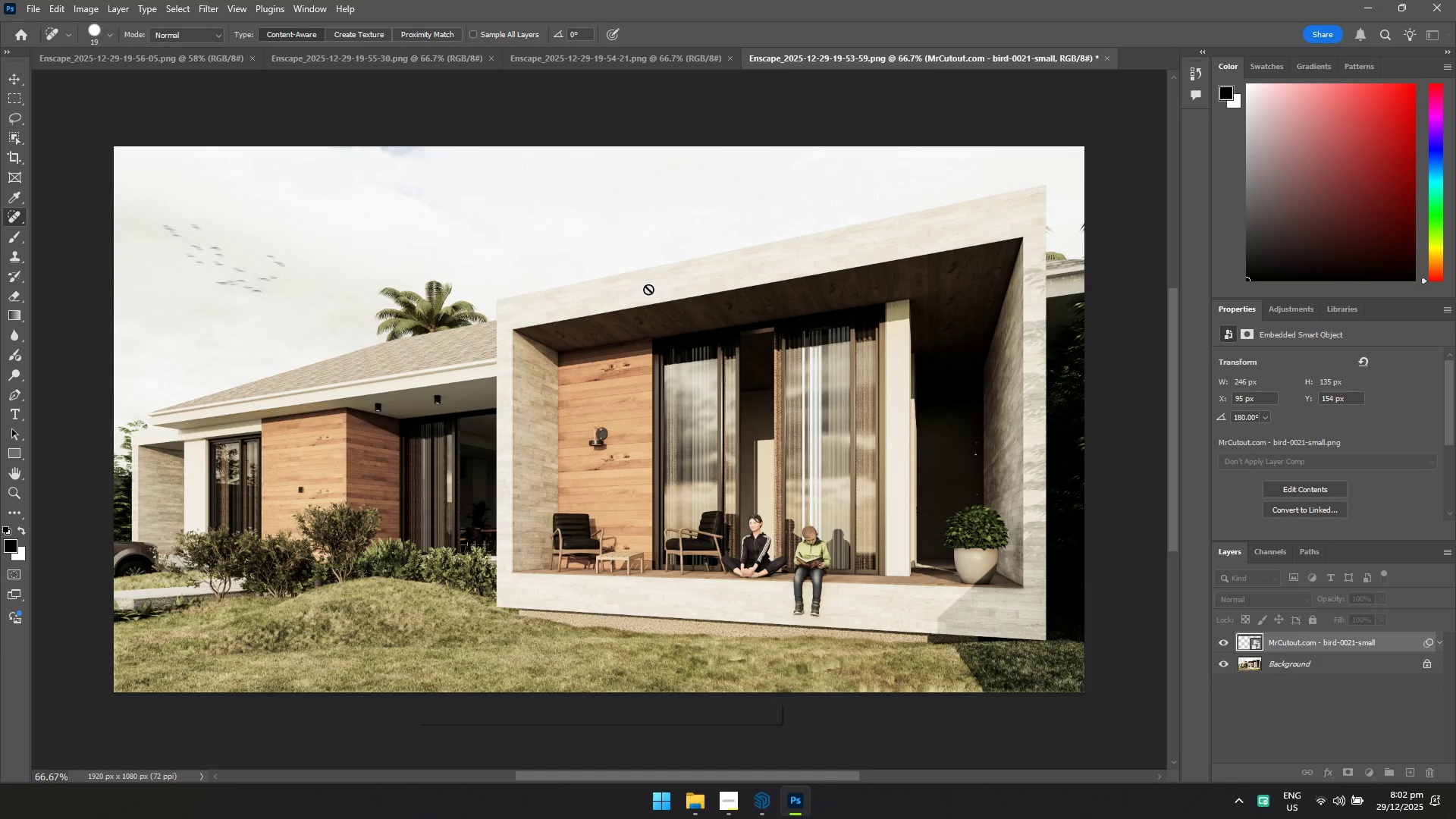 
key(Control+ControlLeft)
 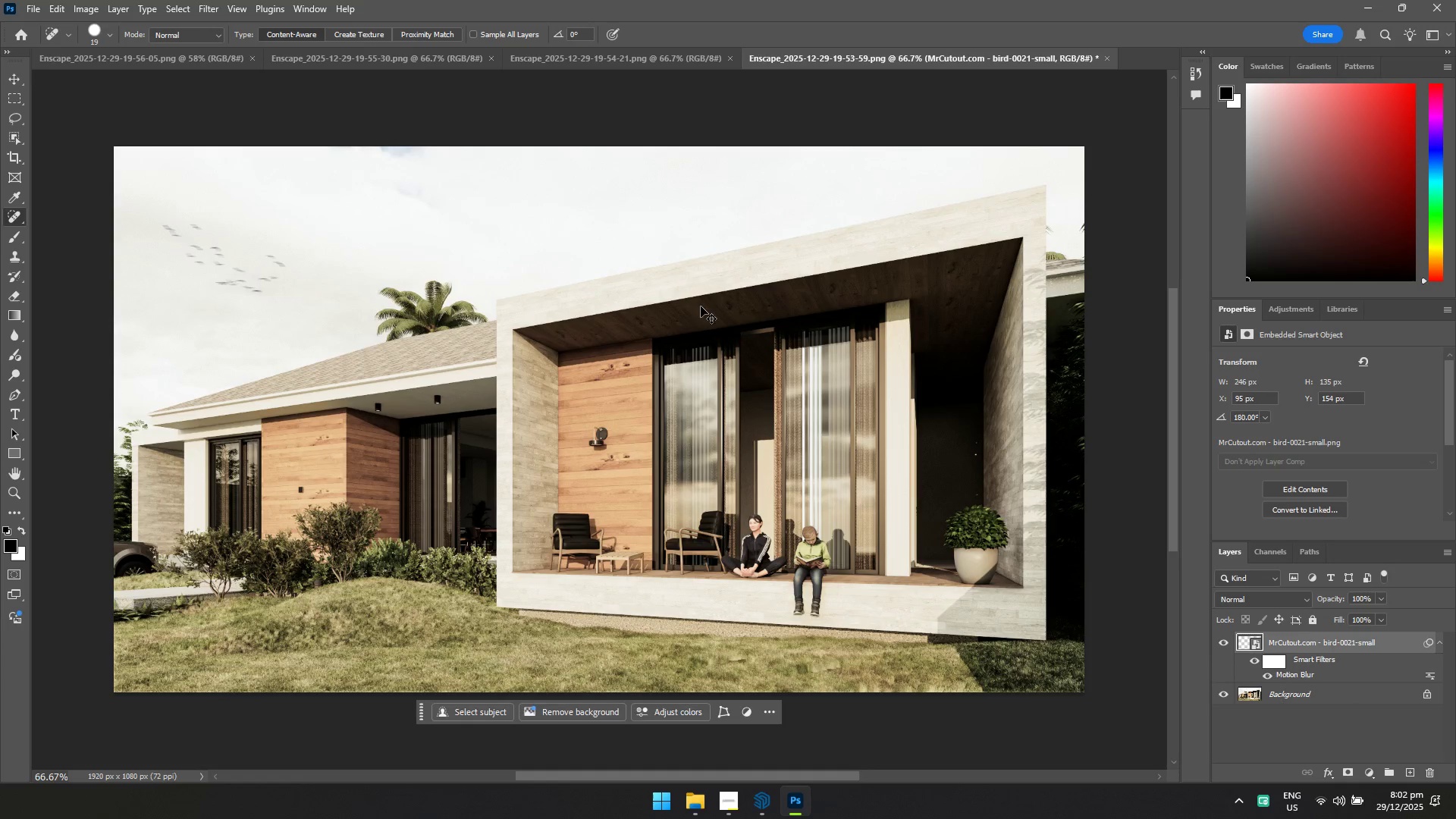 
key(Control+S)
 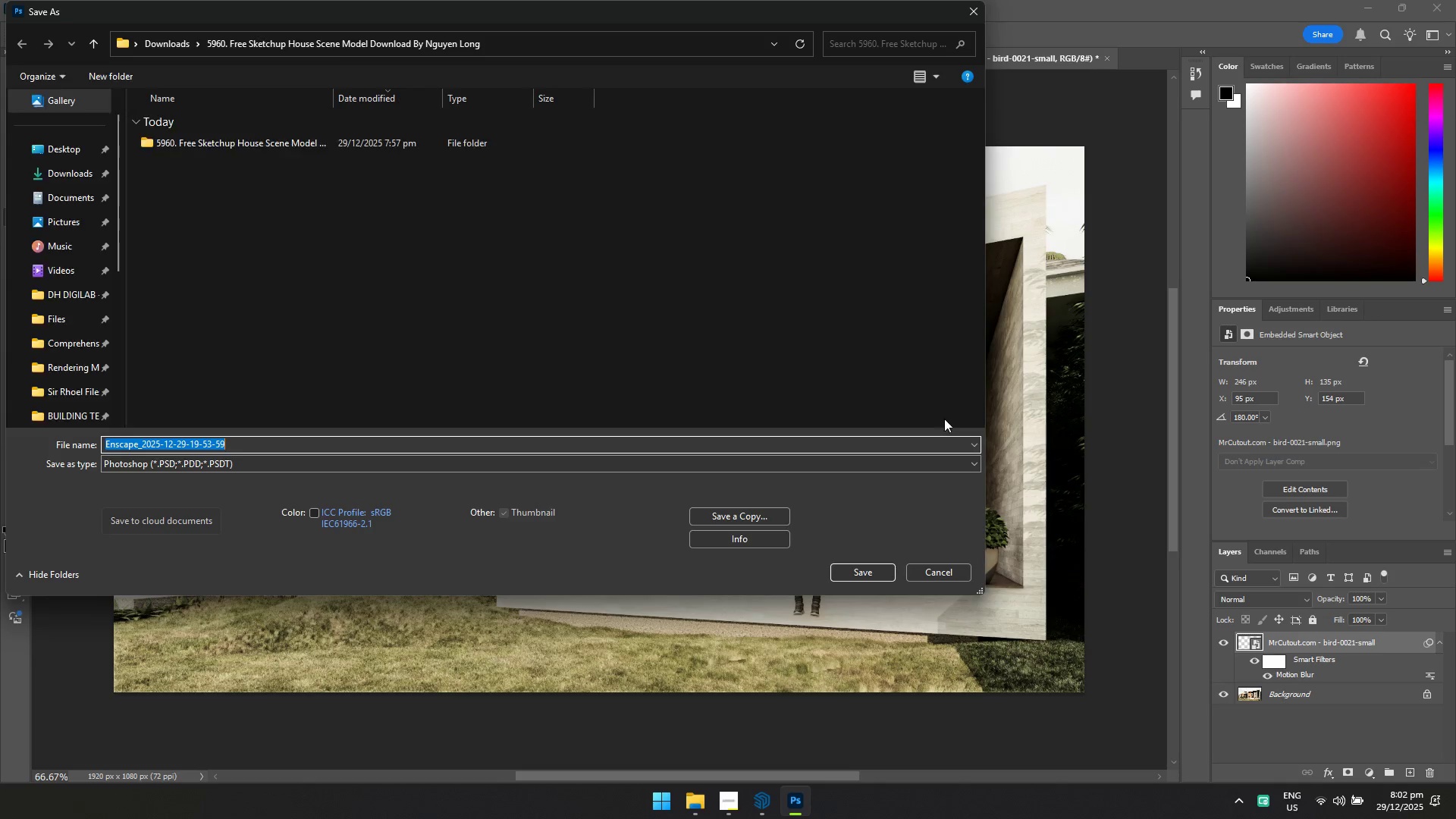 
key(Escape)
 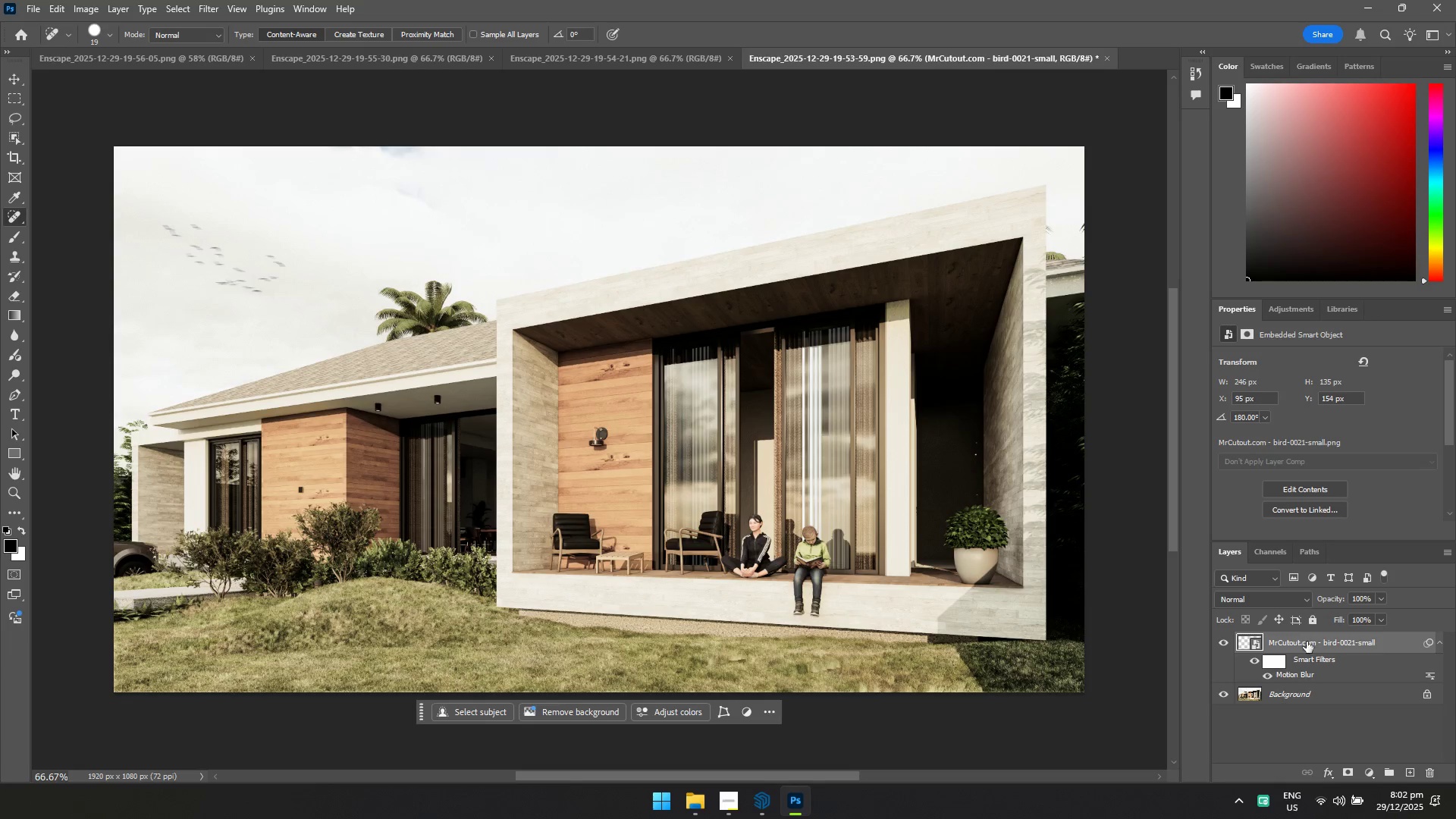 
hold_key(key=ShiftLeft, duration=0.34)
left_click([1298, 692])
 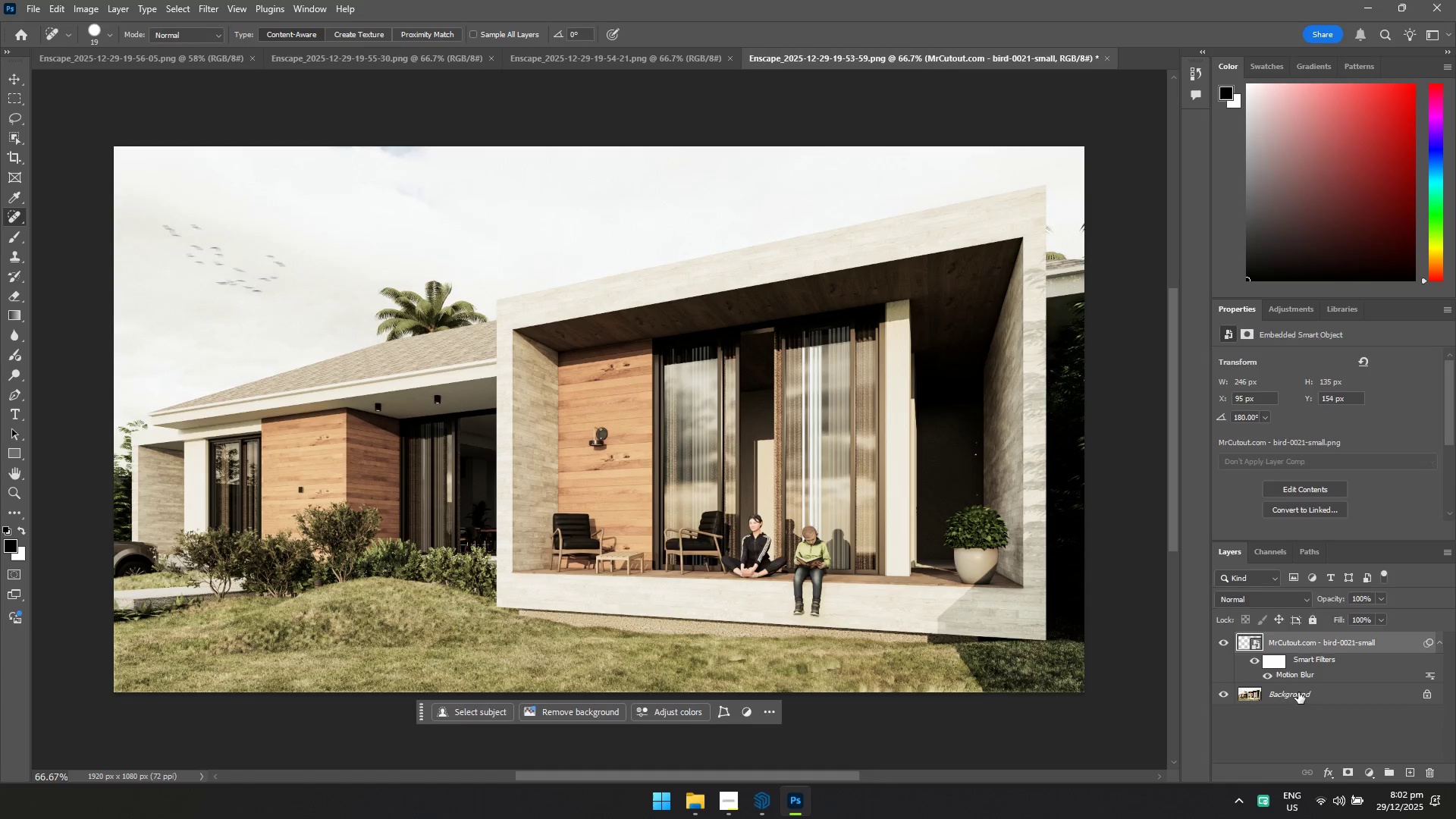 
right_click([1298, 692])
 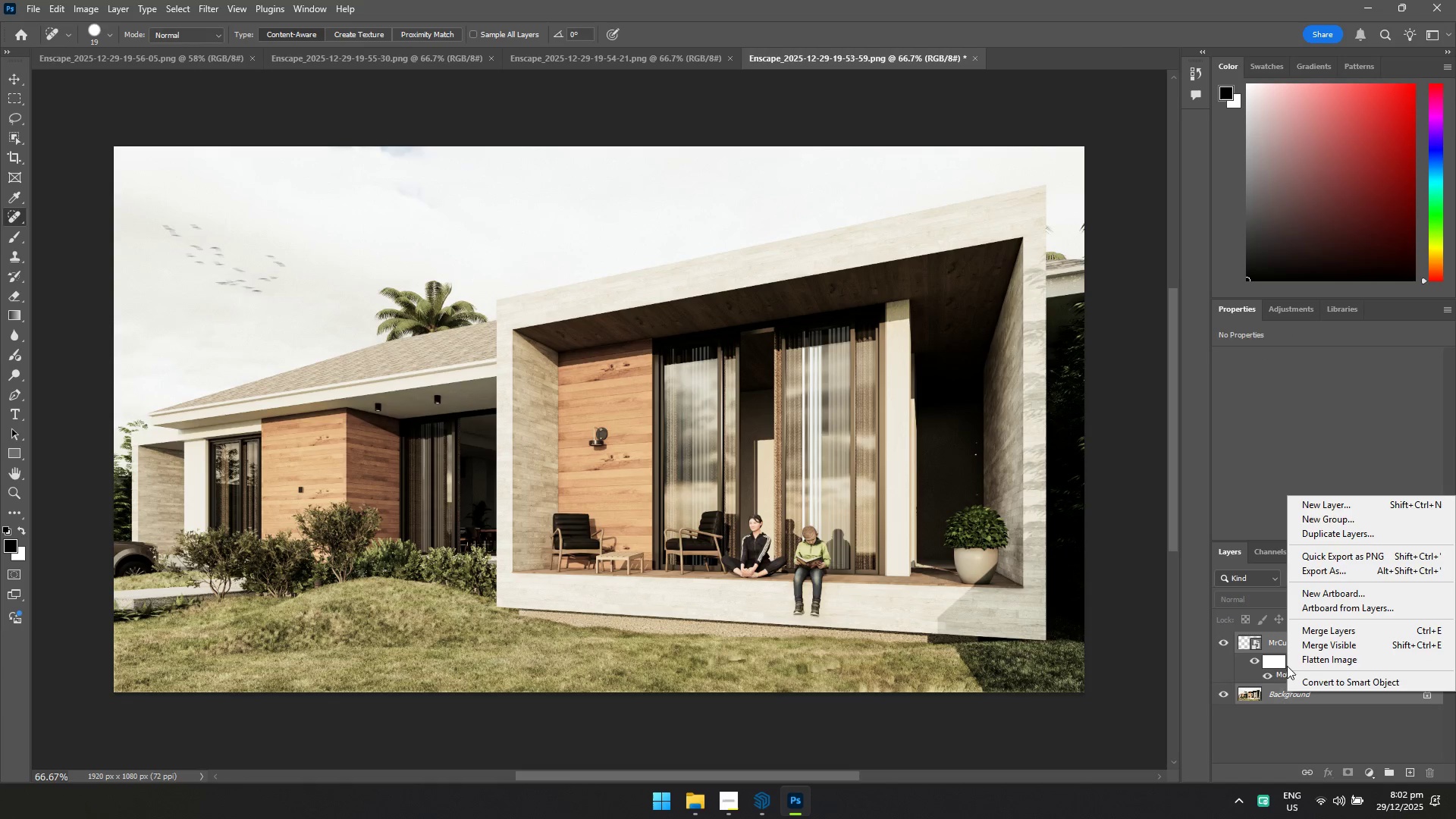 
left_click([1316, 659])
 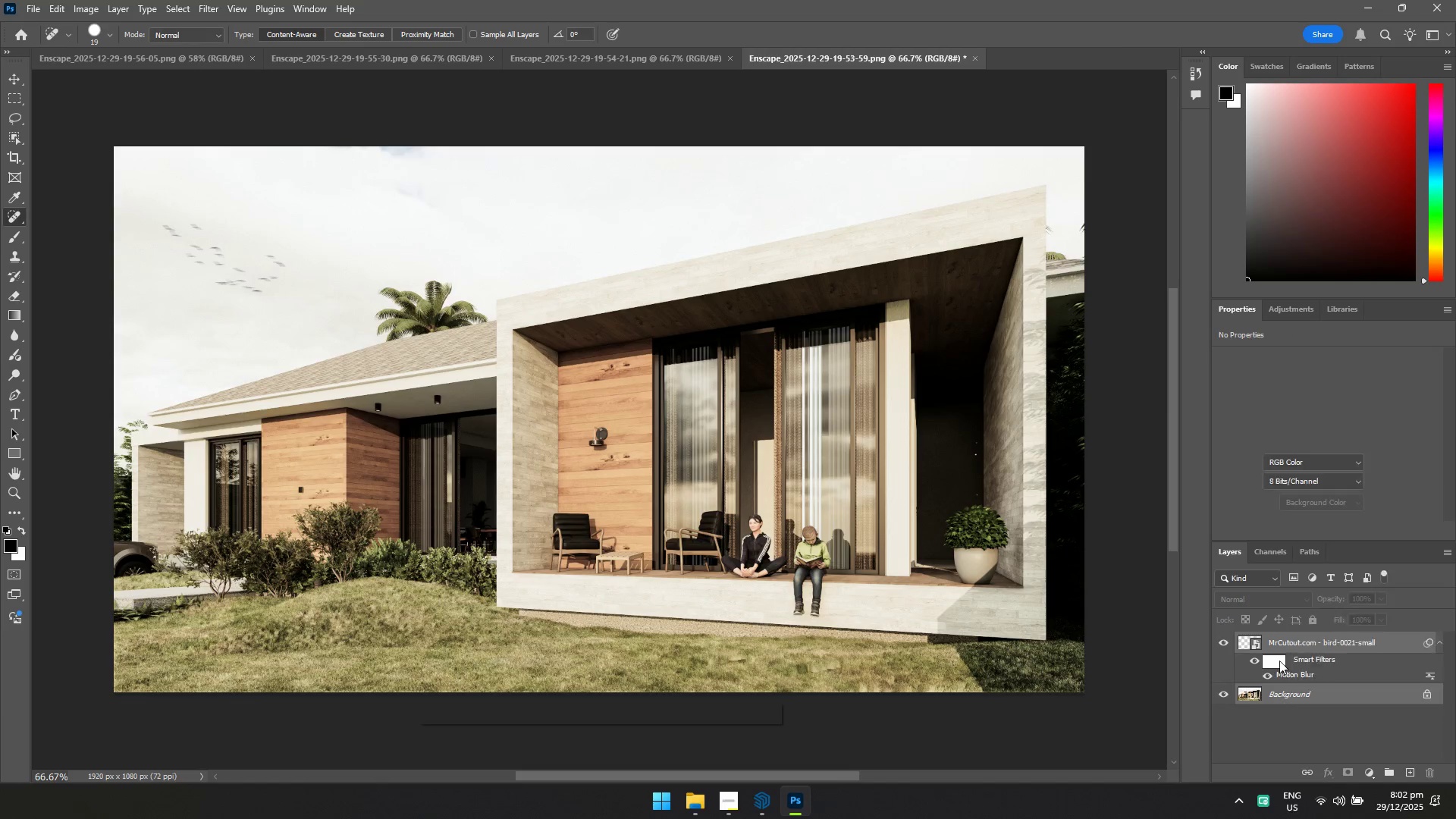 
key(Control+ControlLeft)
 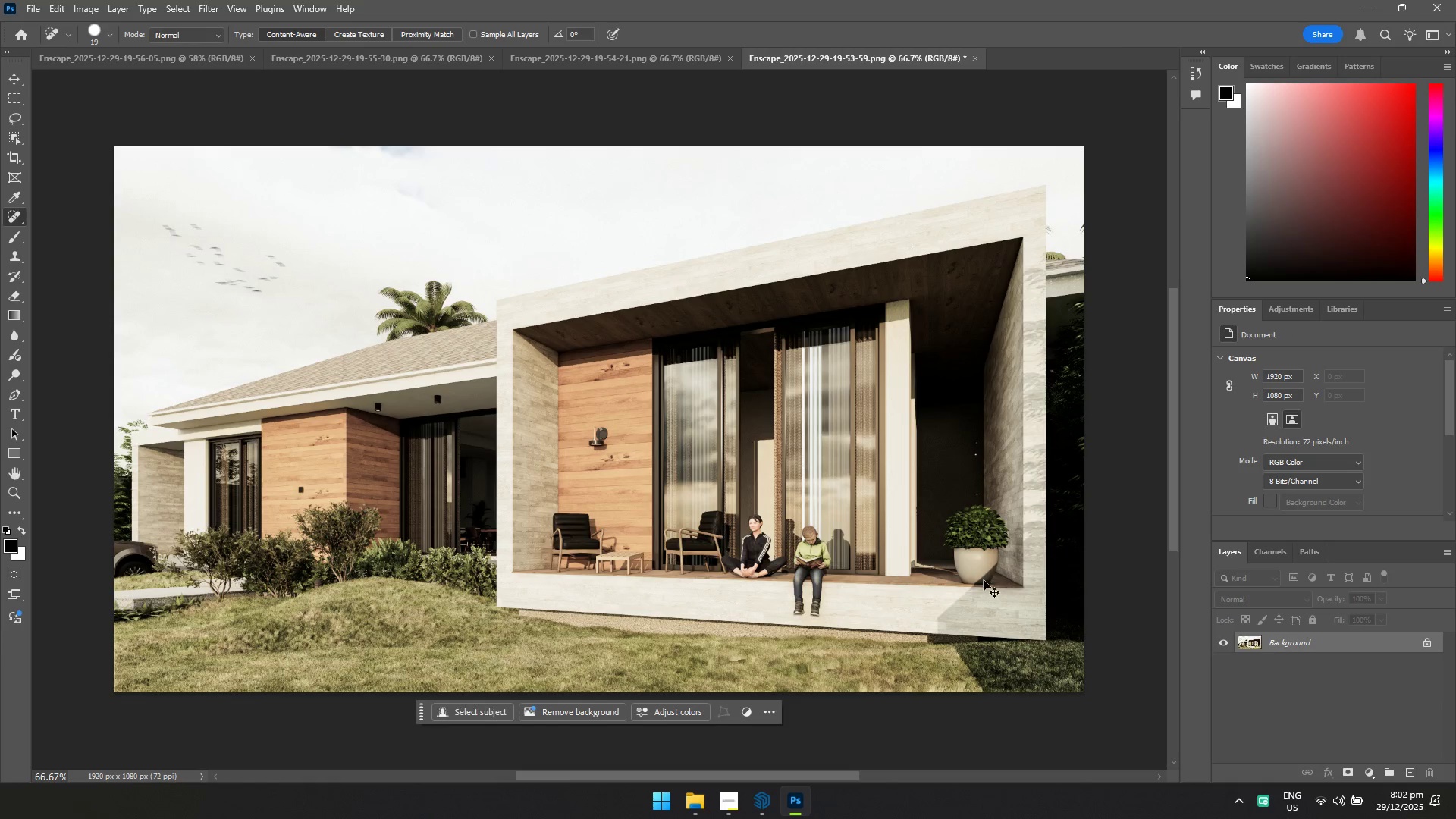 
key(Control+S)
 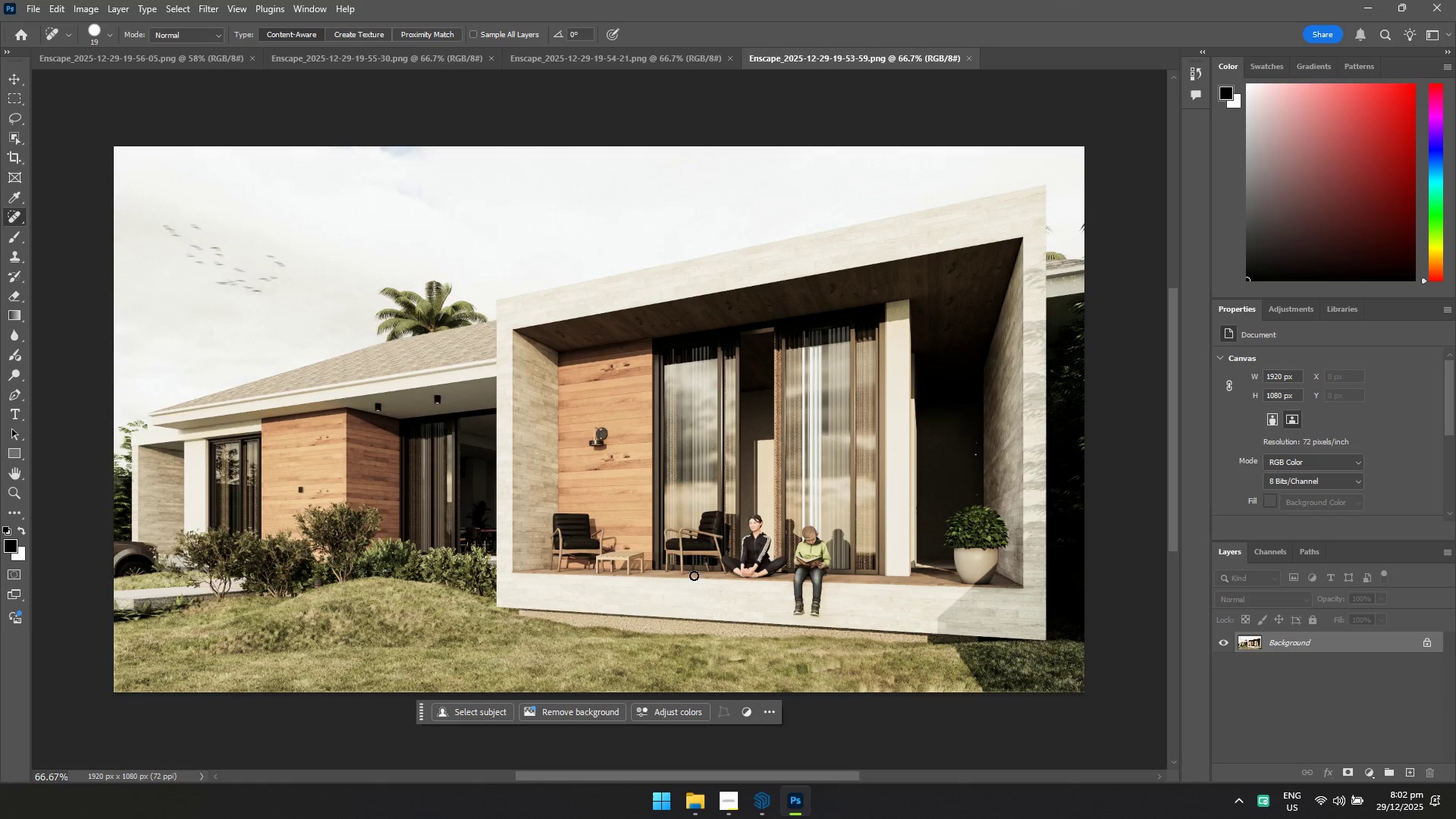 
key(Alt+AltLeft)
 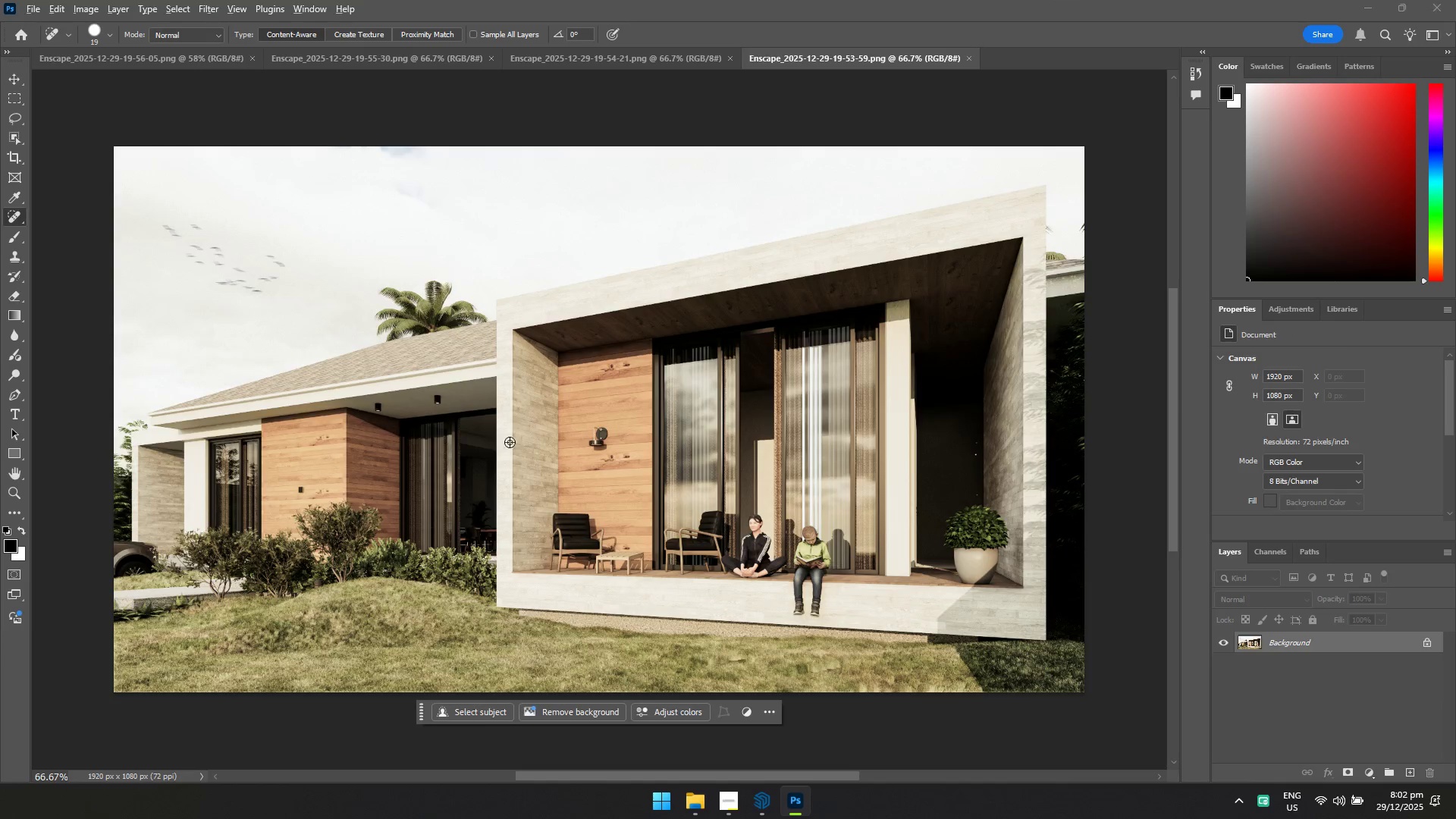 
key(Alt+Tab)
 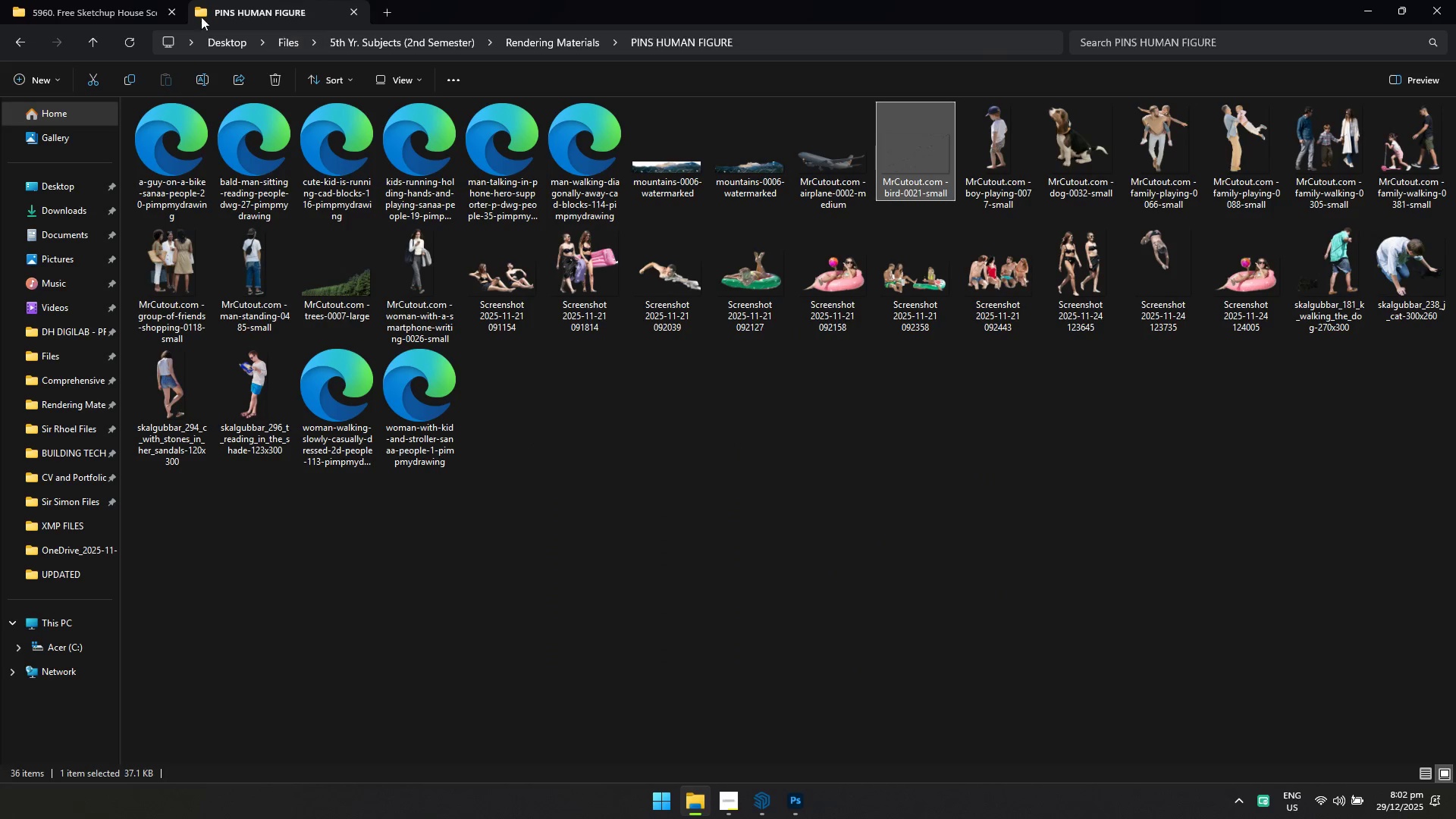 
left_click([138, 17])
 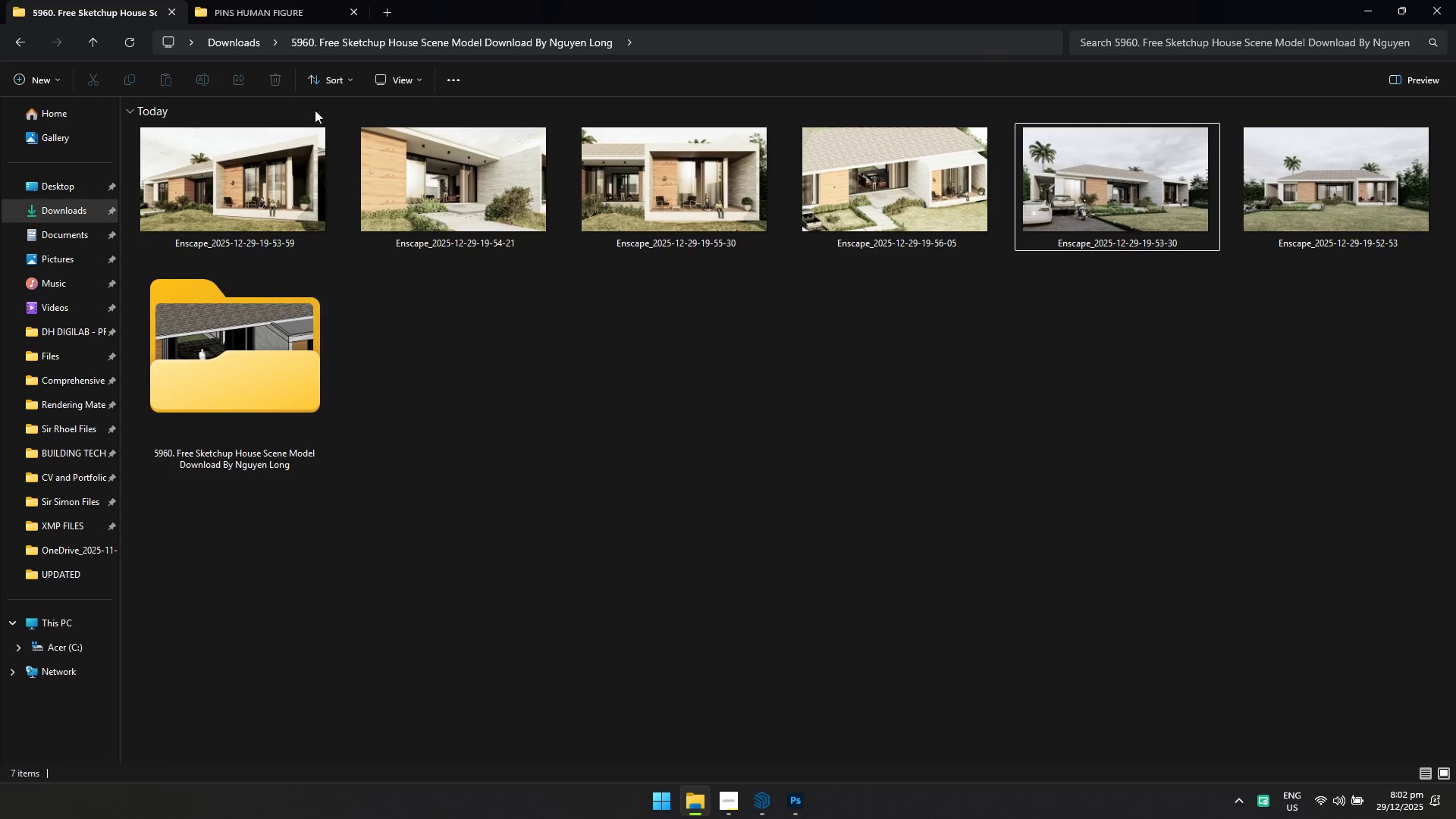 
left_click([794, 397])
 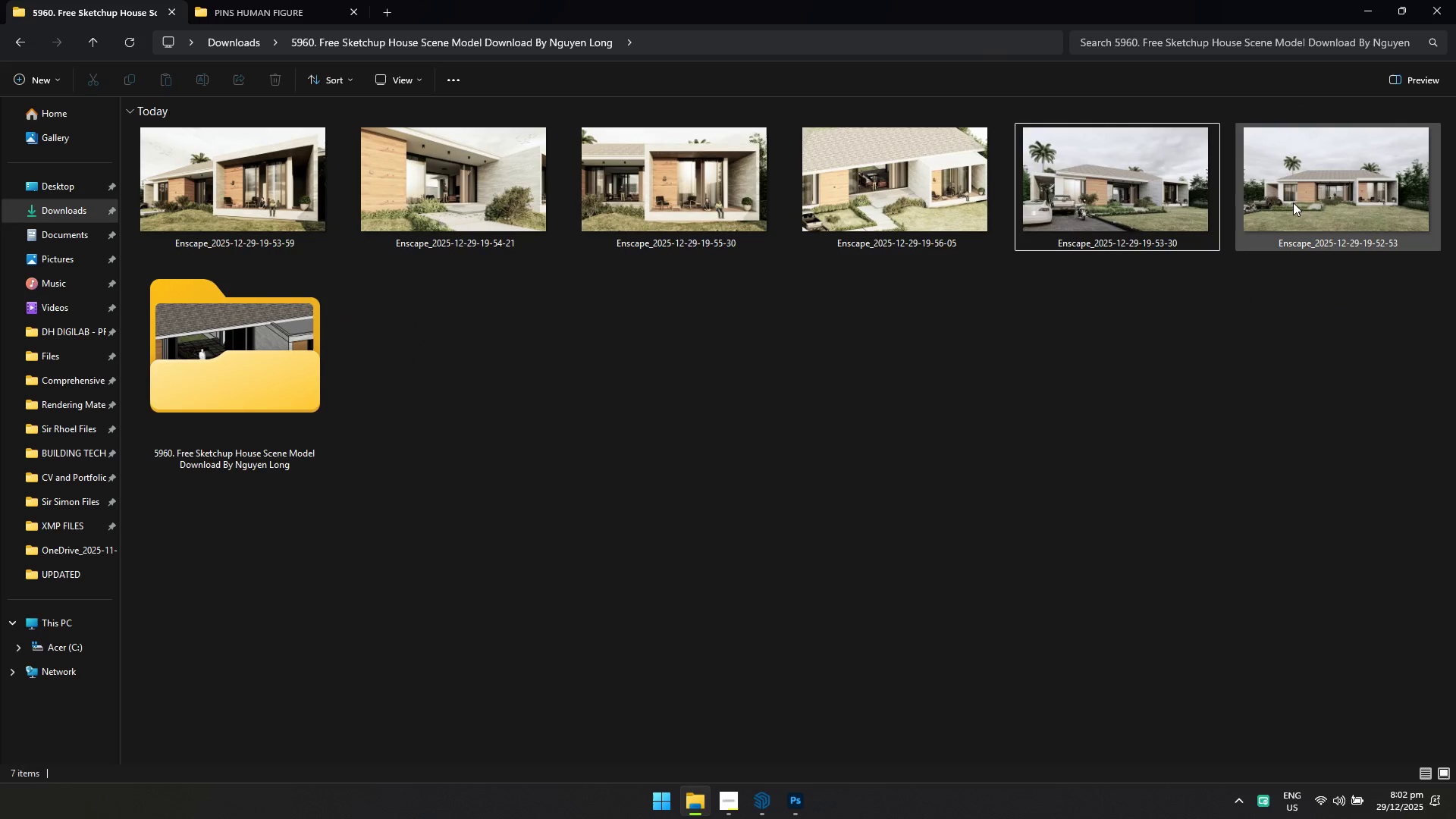 
left_click_drag(start_coordinate=[1297, 193], to_coordinate=[1283, 215])
 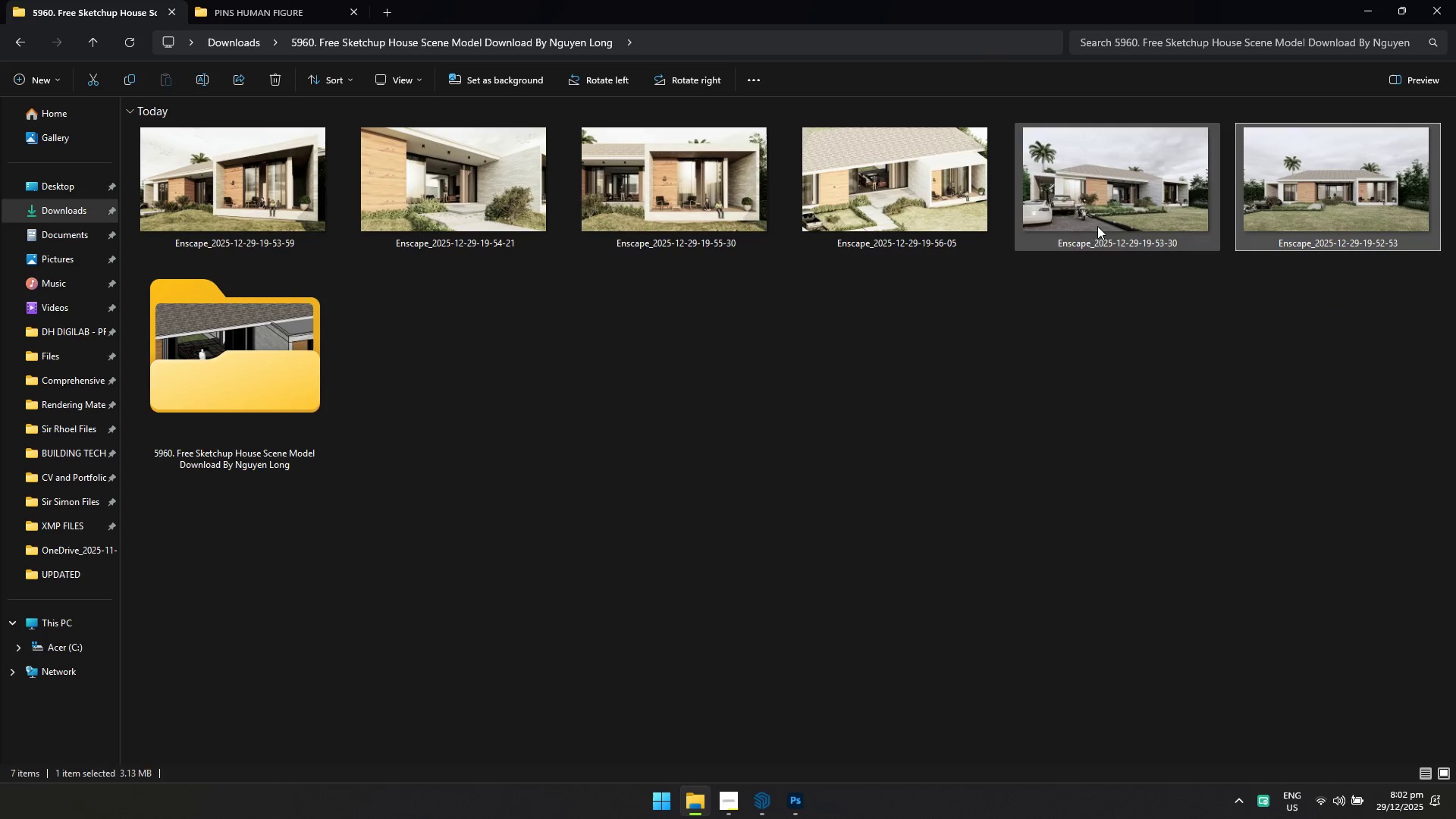 
left_click_drag(start_coordinate=[1097, 226], to_coordinate=[1012, 61])
 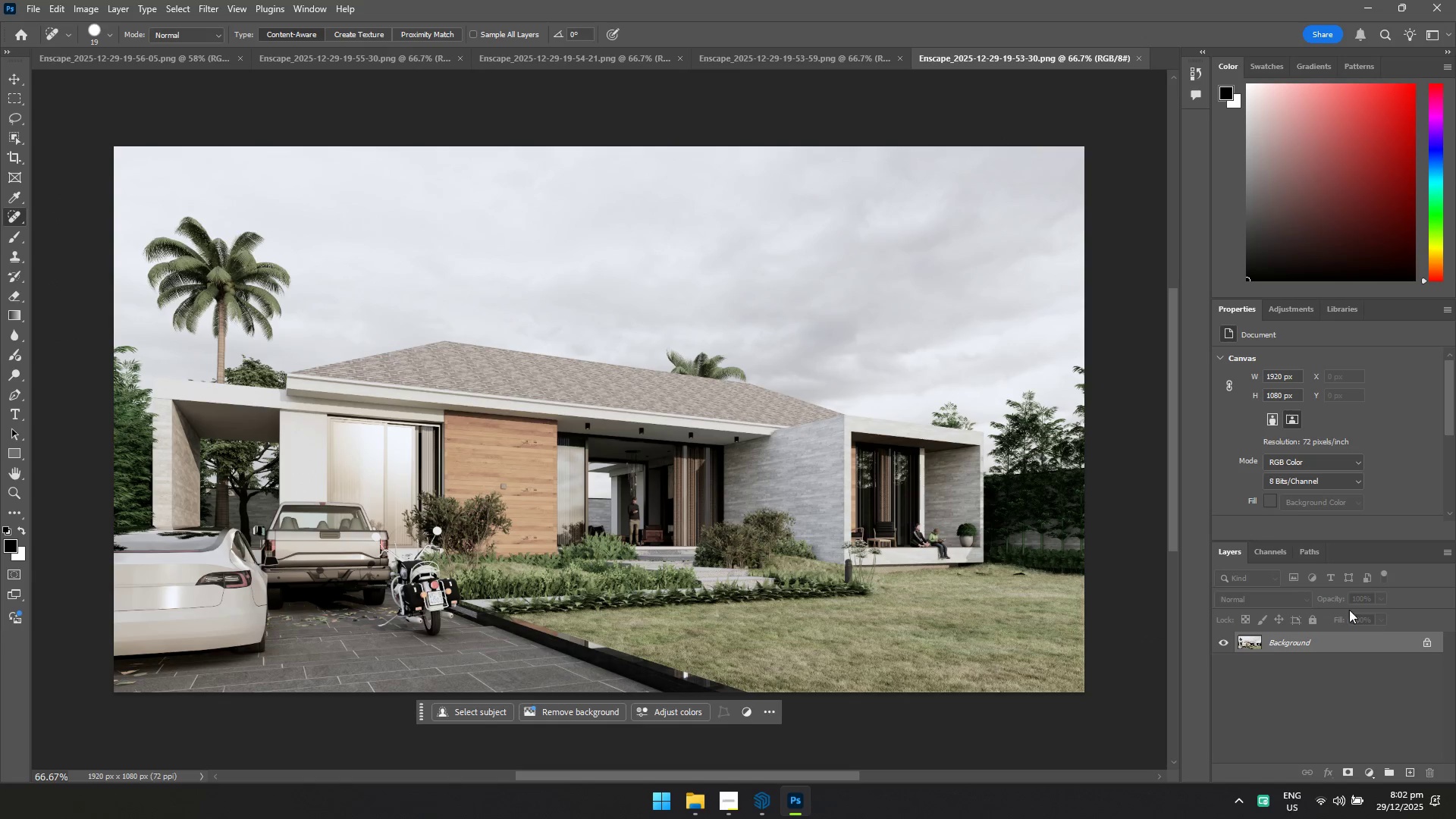 
key(Control+Shift+A)
 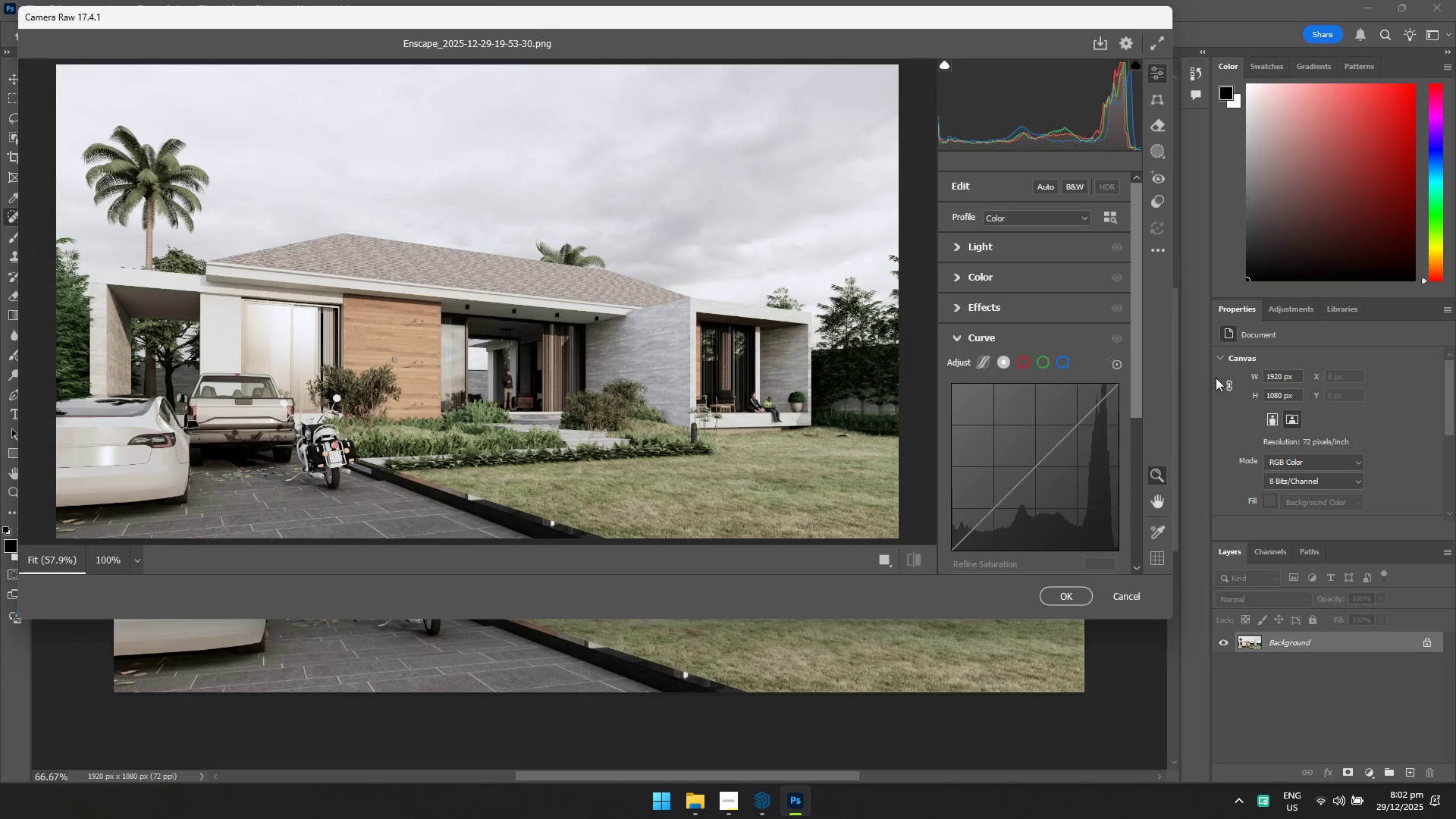 
left_click([1160, 248])
 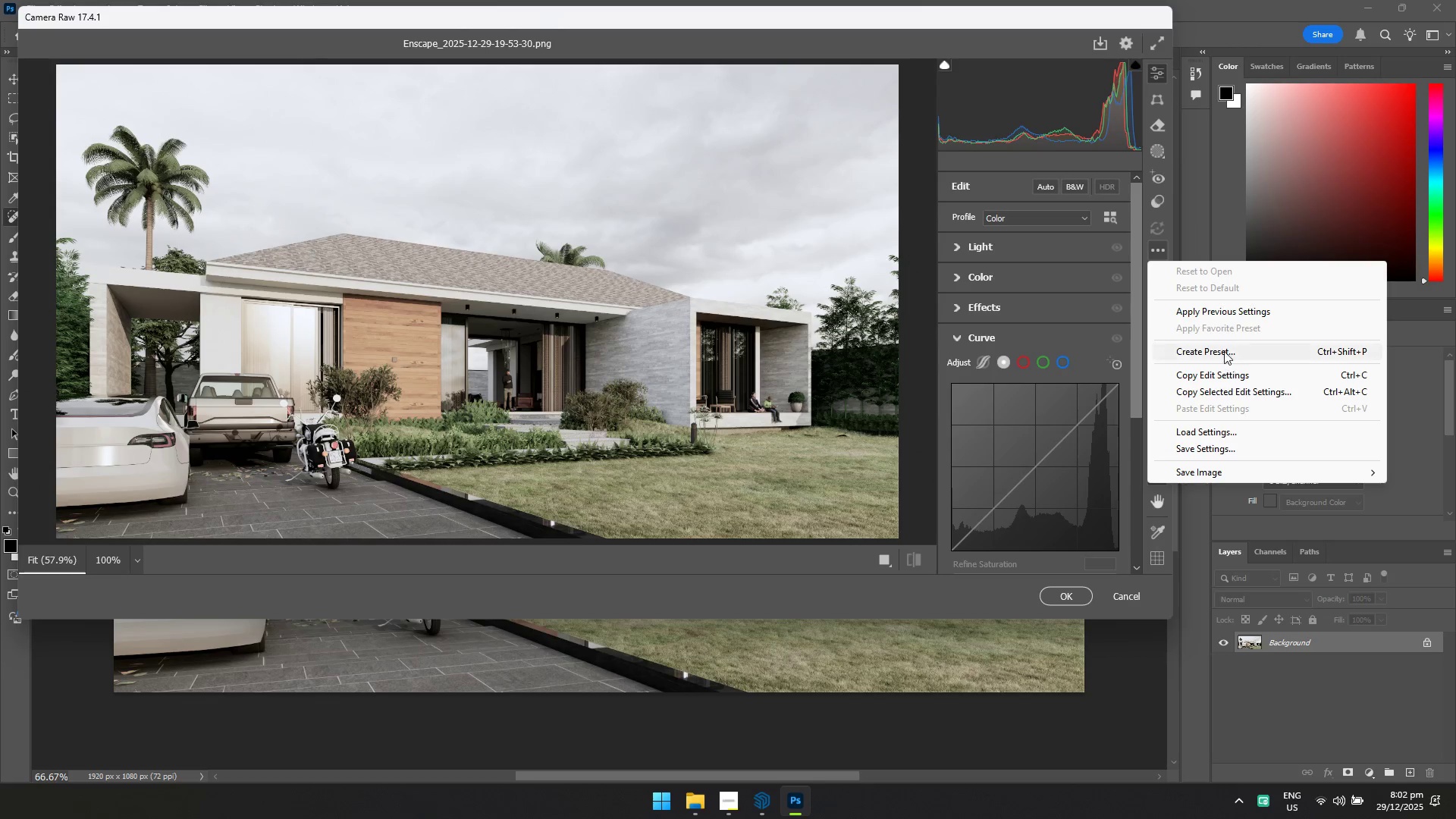 
left_click([1211, 430])
 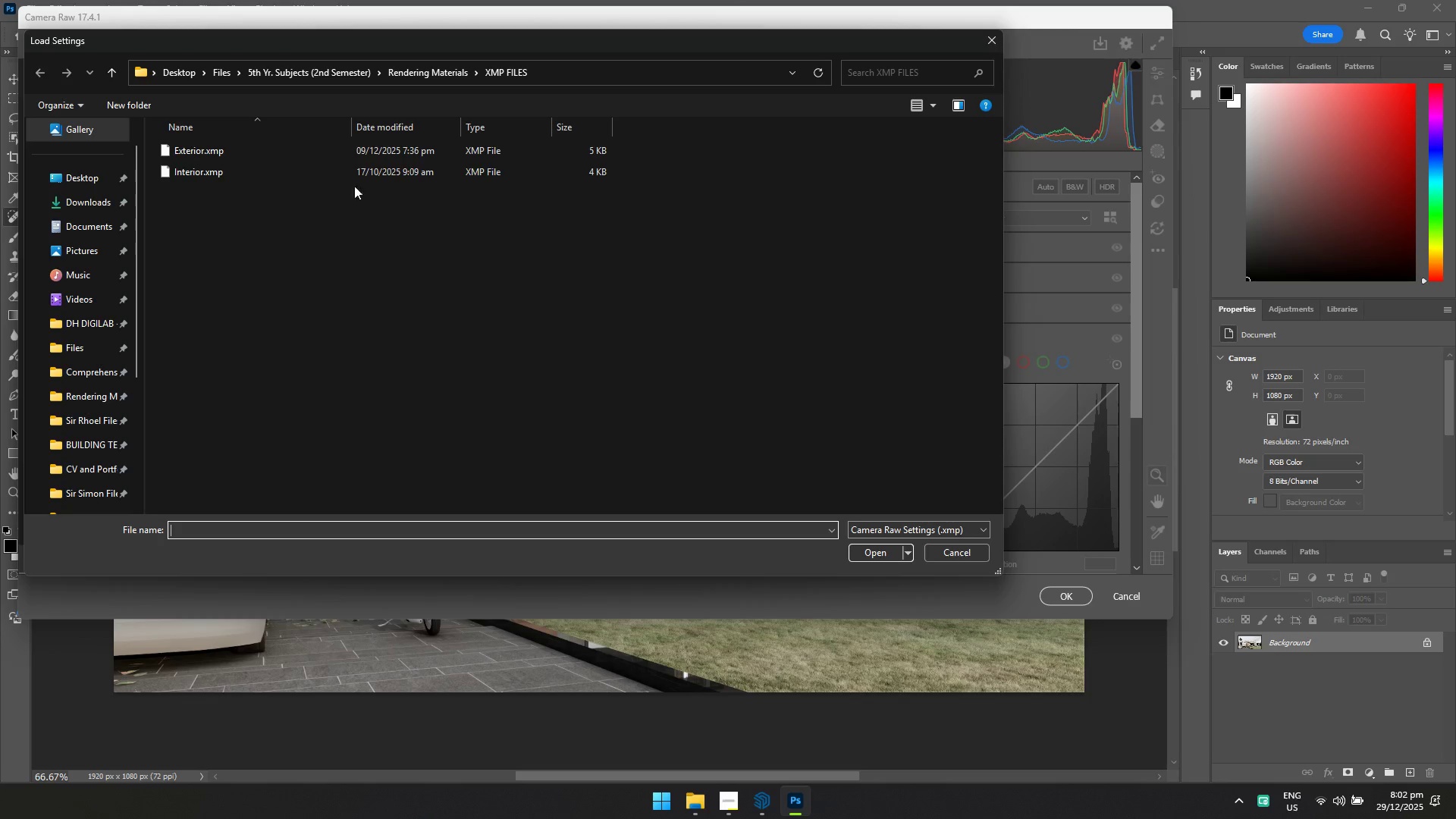 
left_click([308, 143])
 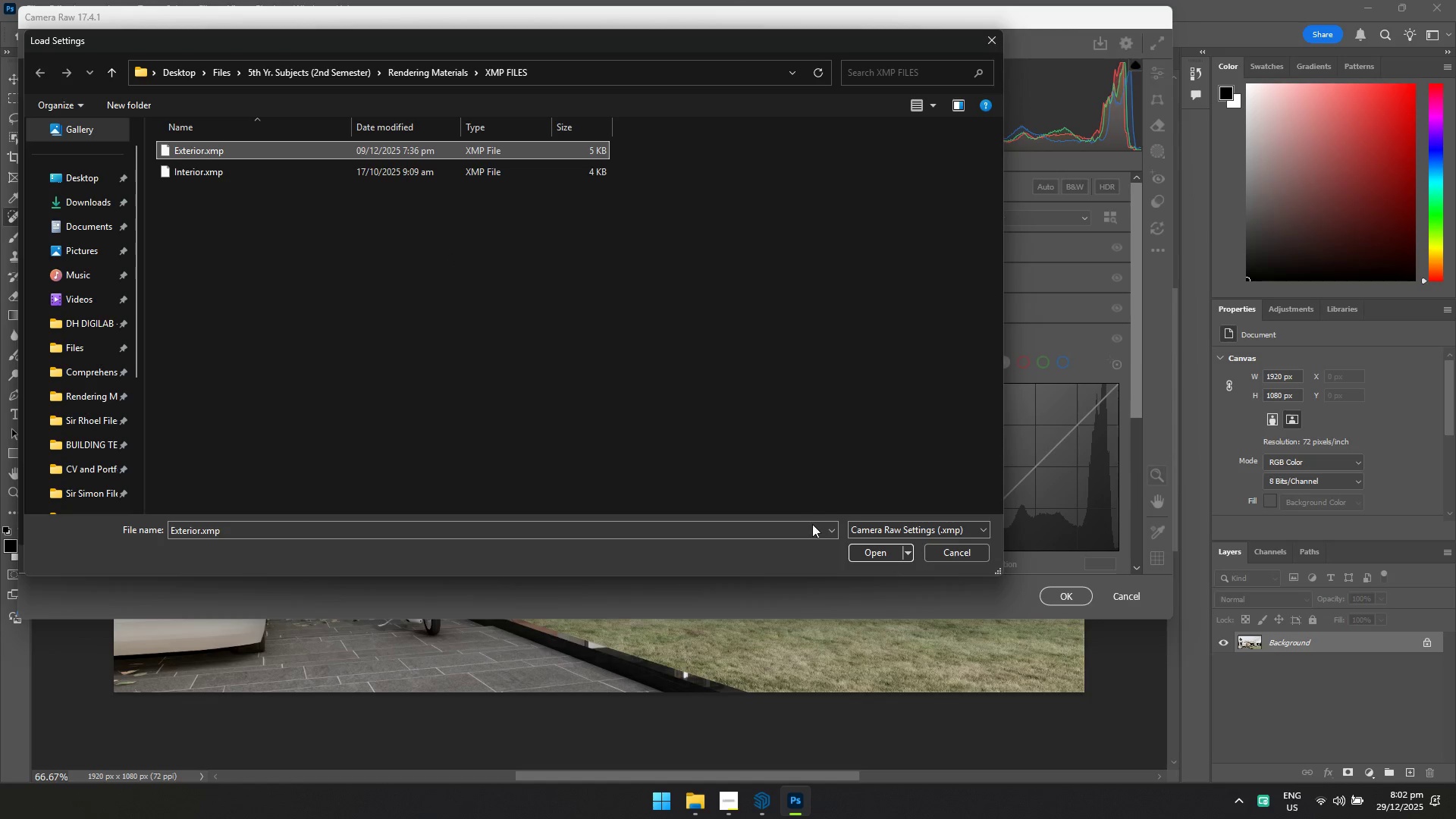 
left_click([864, 557])
 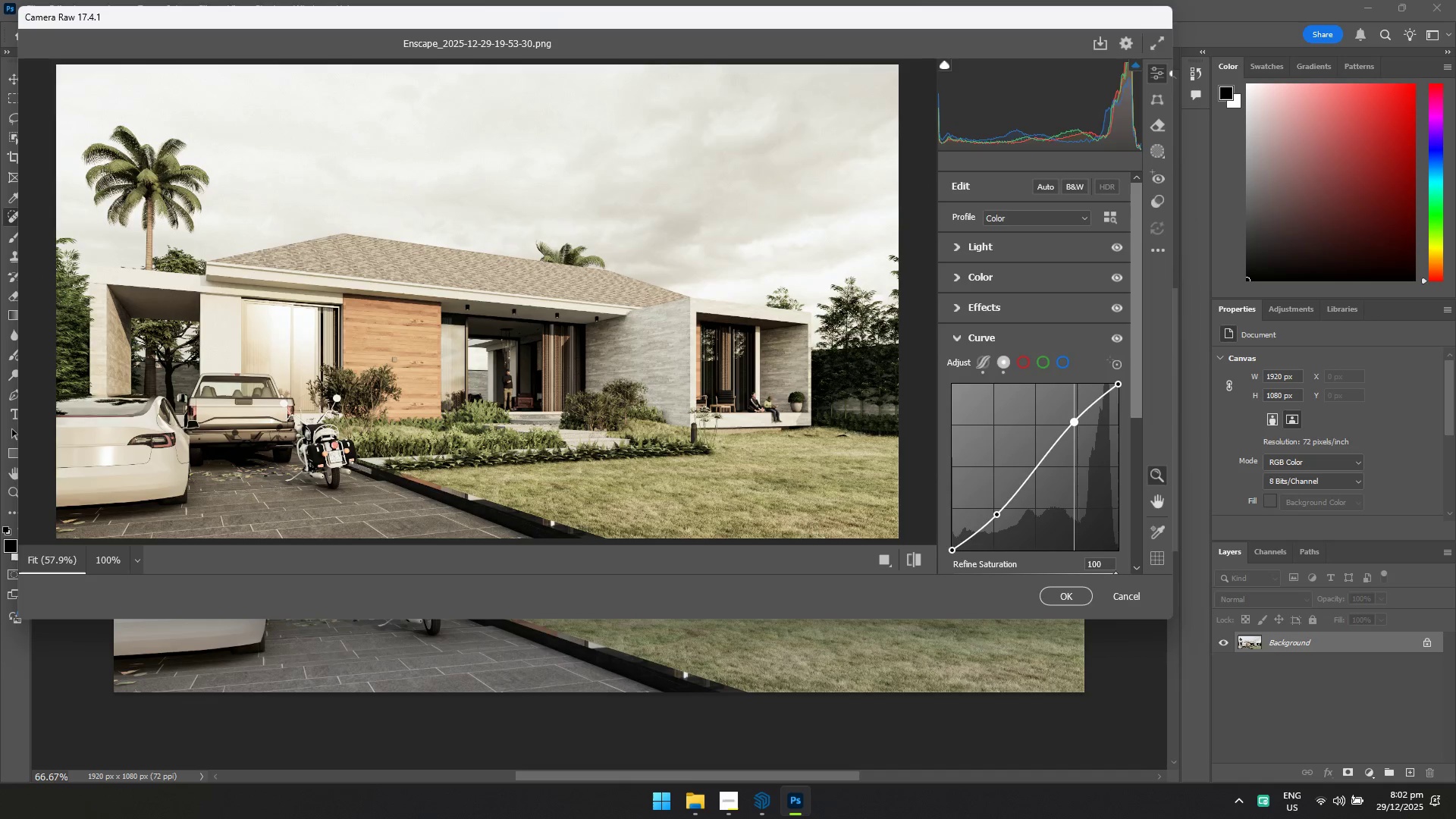 
wait(6.5)
 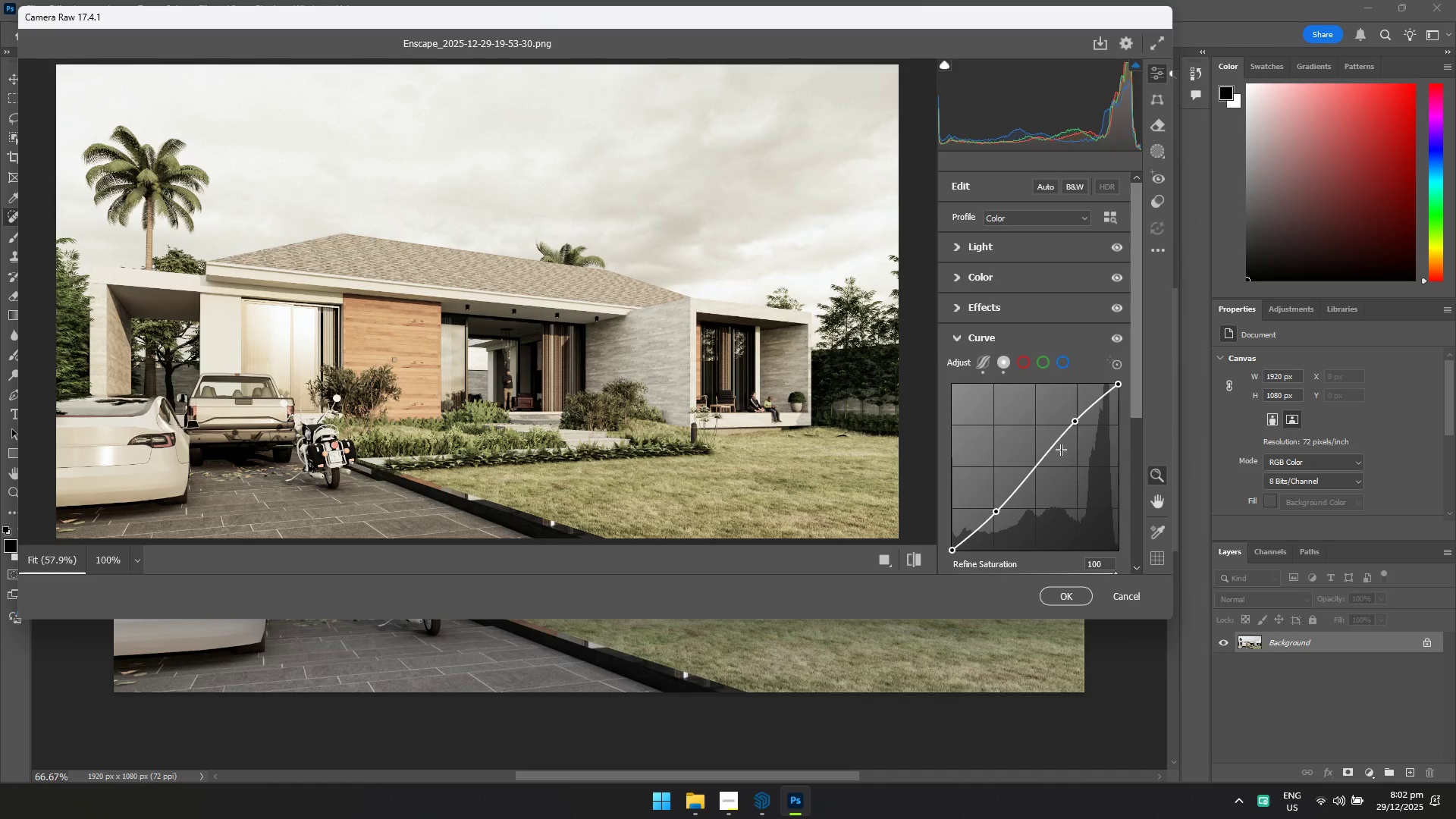 
left_click([1068, 599])
 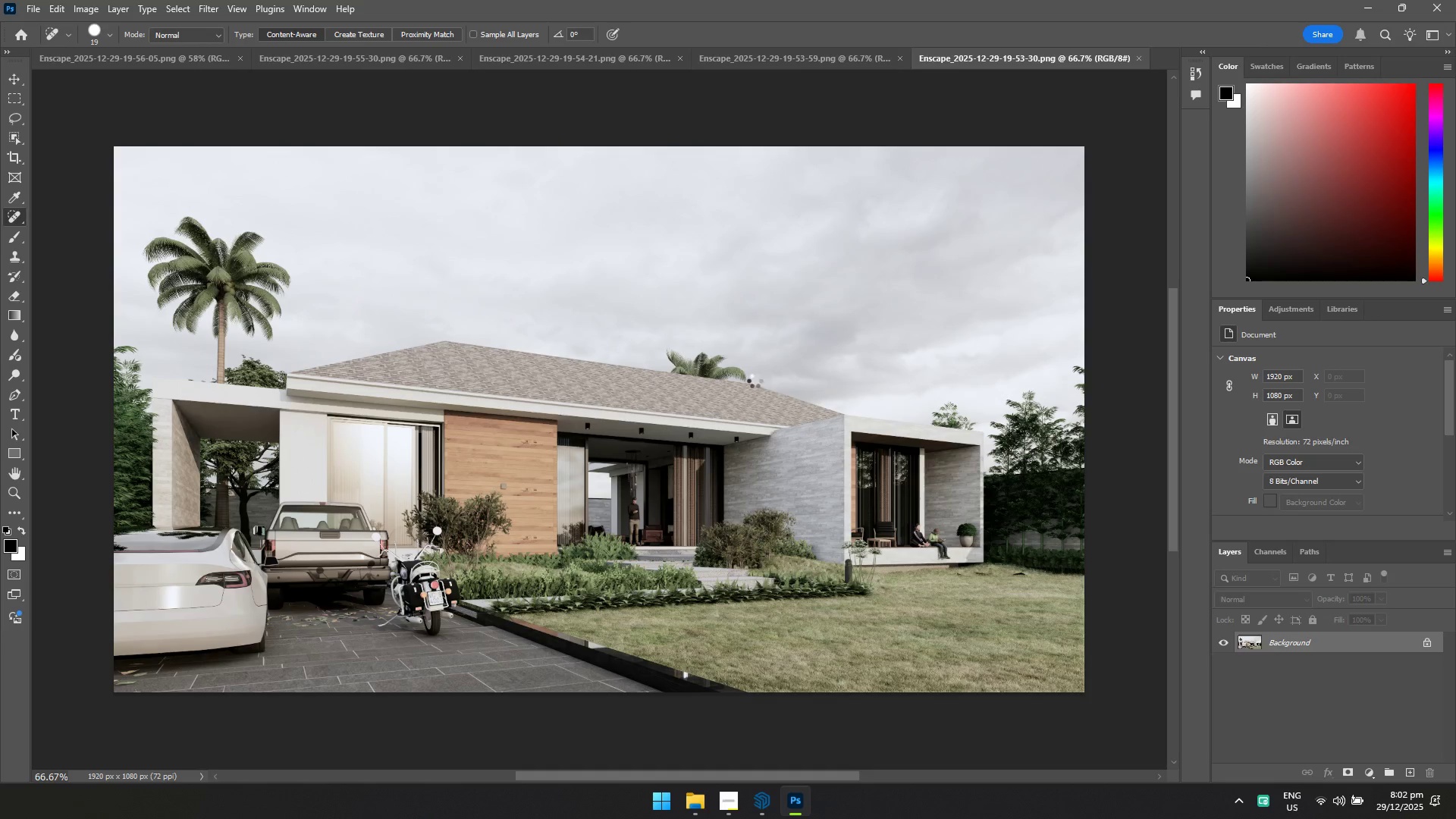 
key(Control+S)
 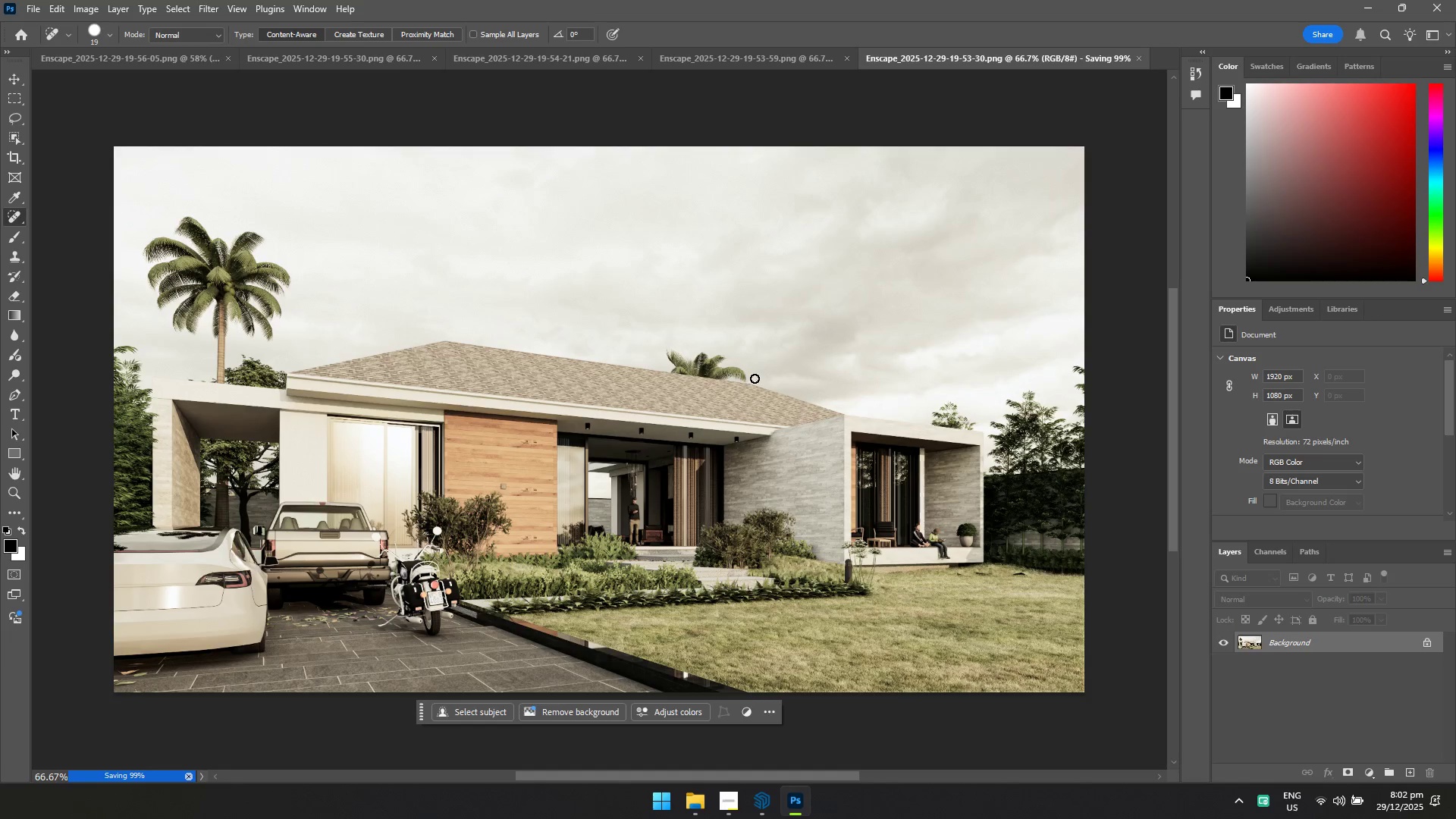 
key(Control+ControlLeft)
 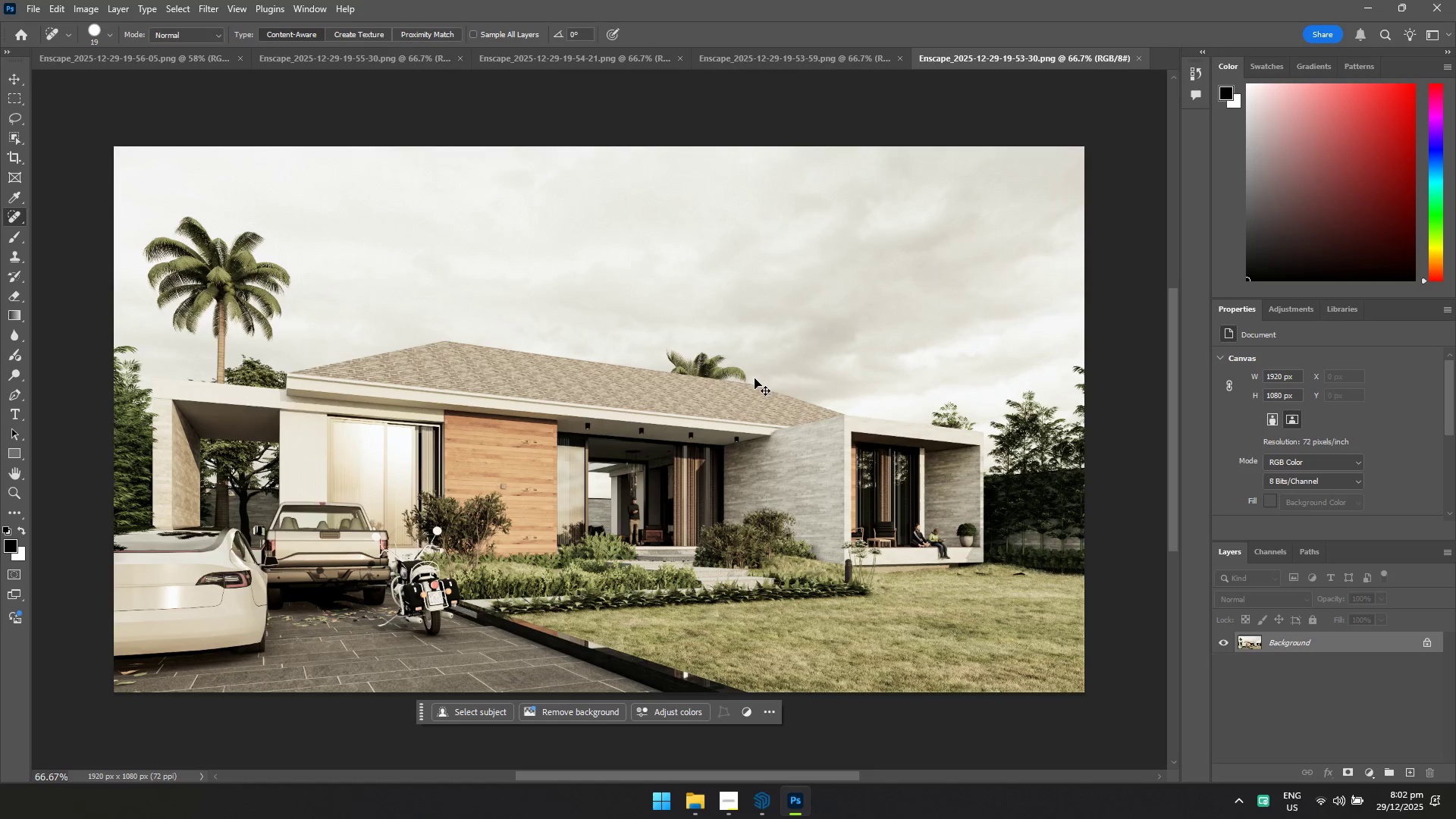 
key(Control+S)
 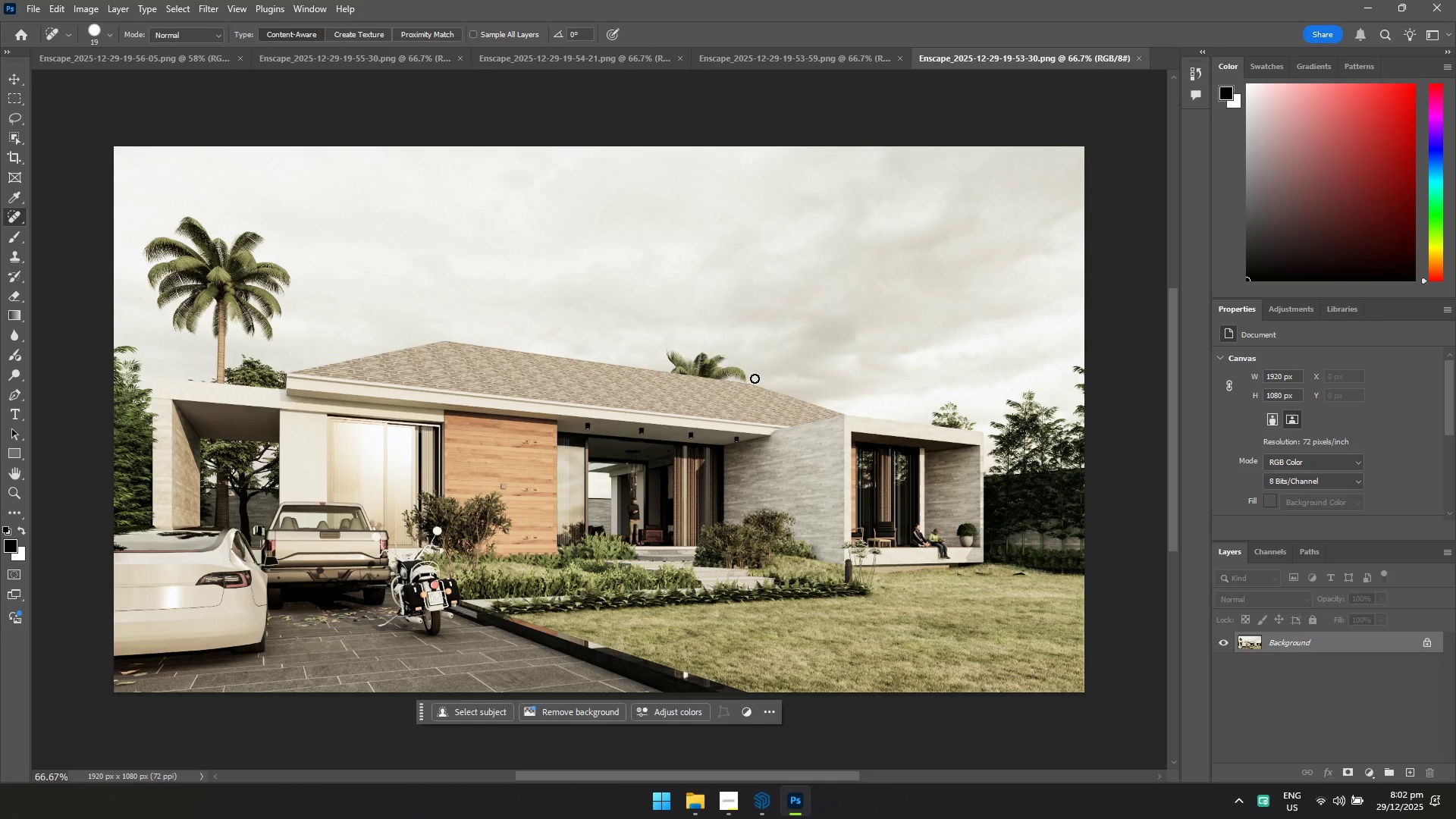 
key(Control+ControlLeft)
 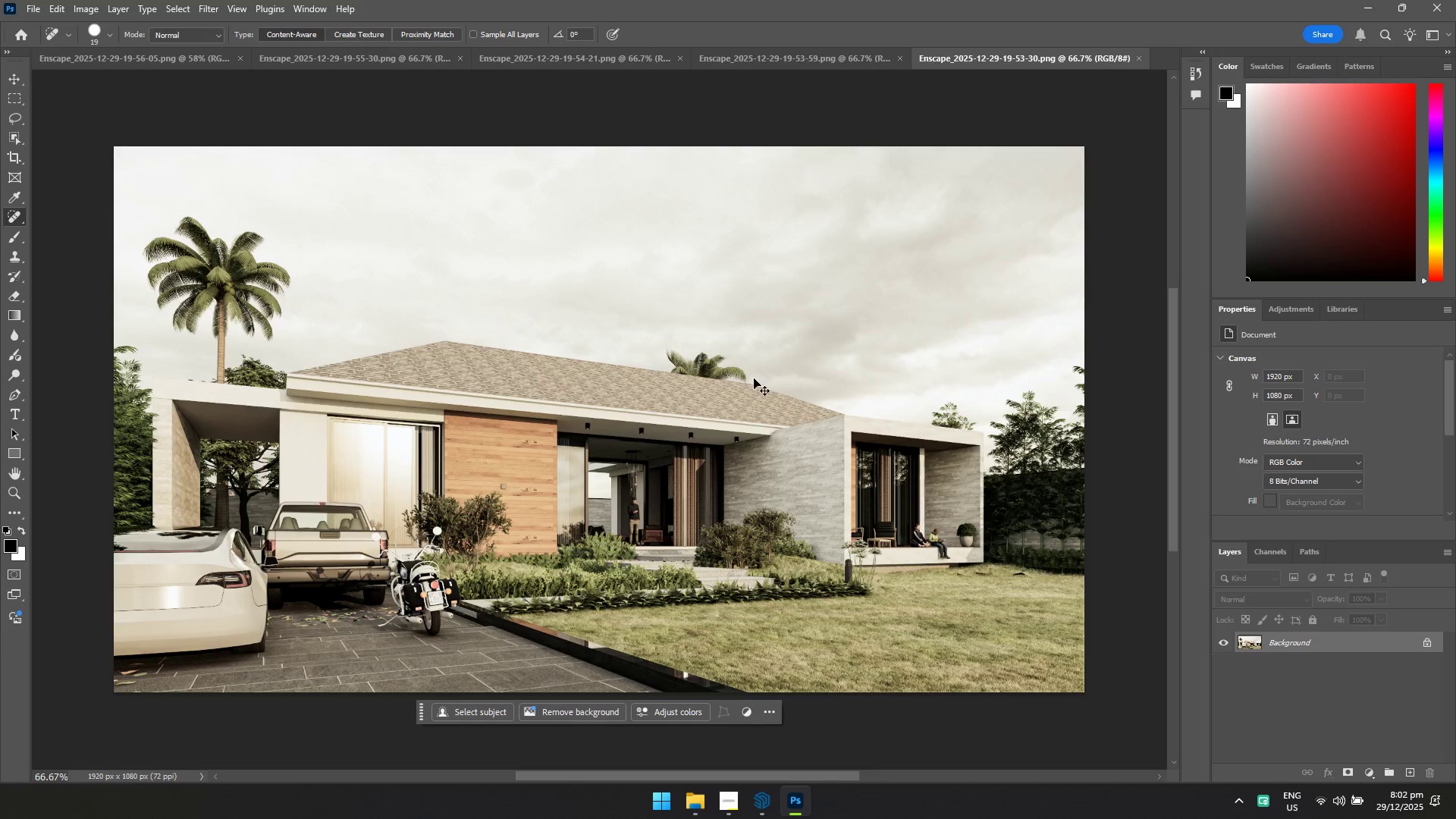 
key(Control+S)
 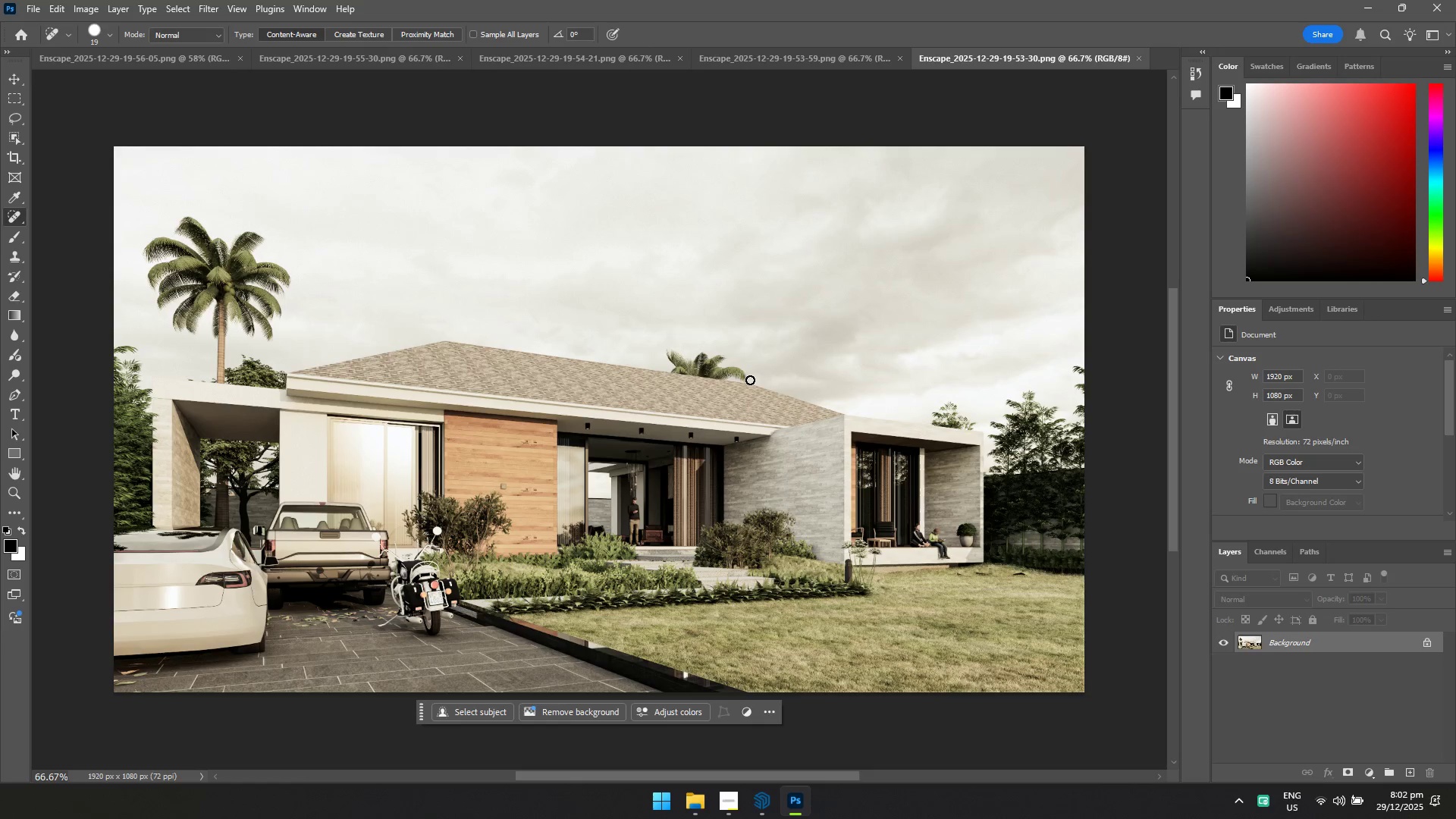 
key(Control+S)
 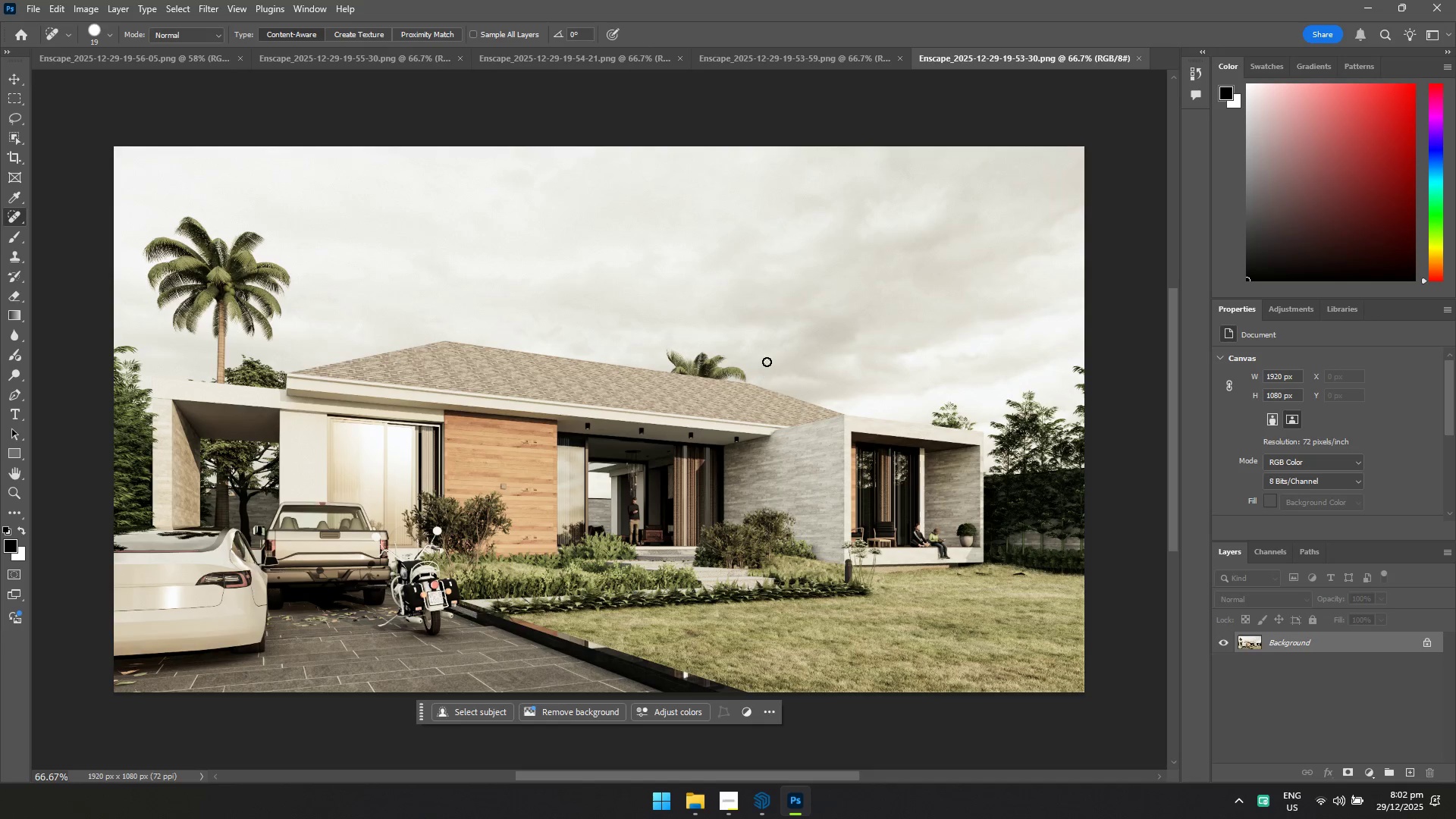 
key(Alt+AltLeft)
 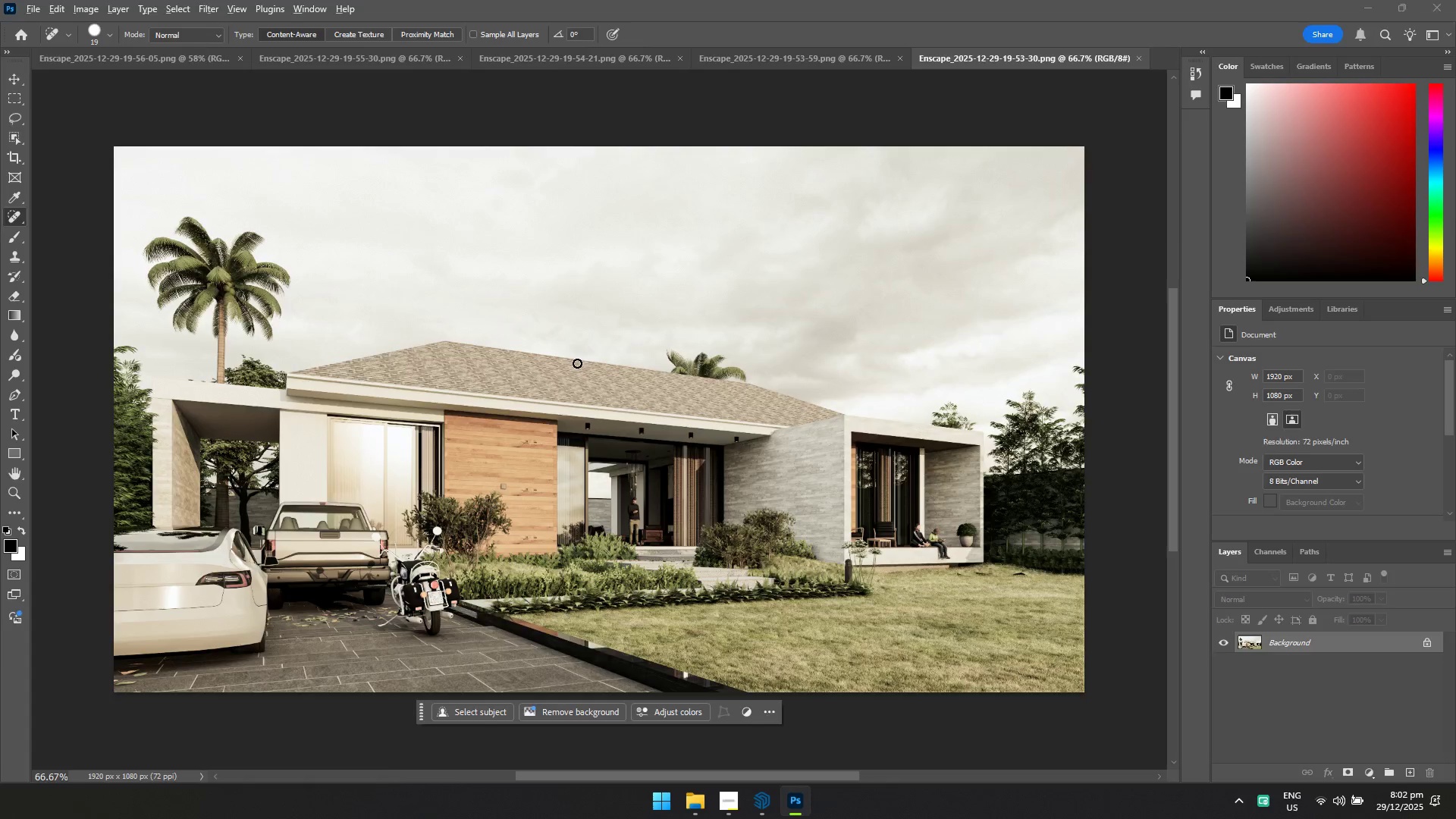 
key(Alt+Tab)
 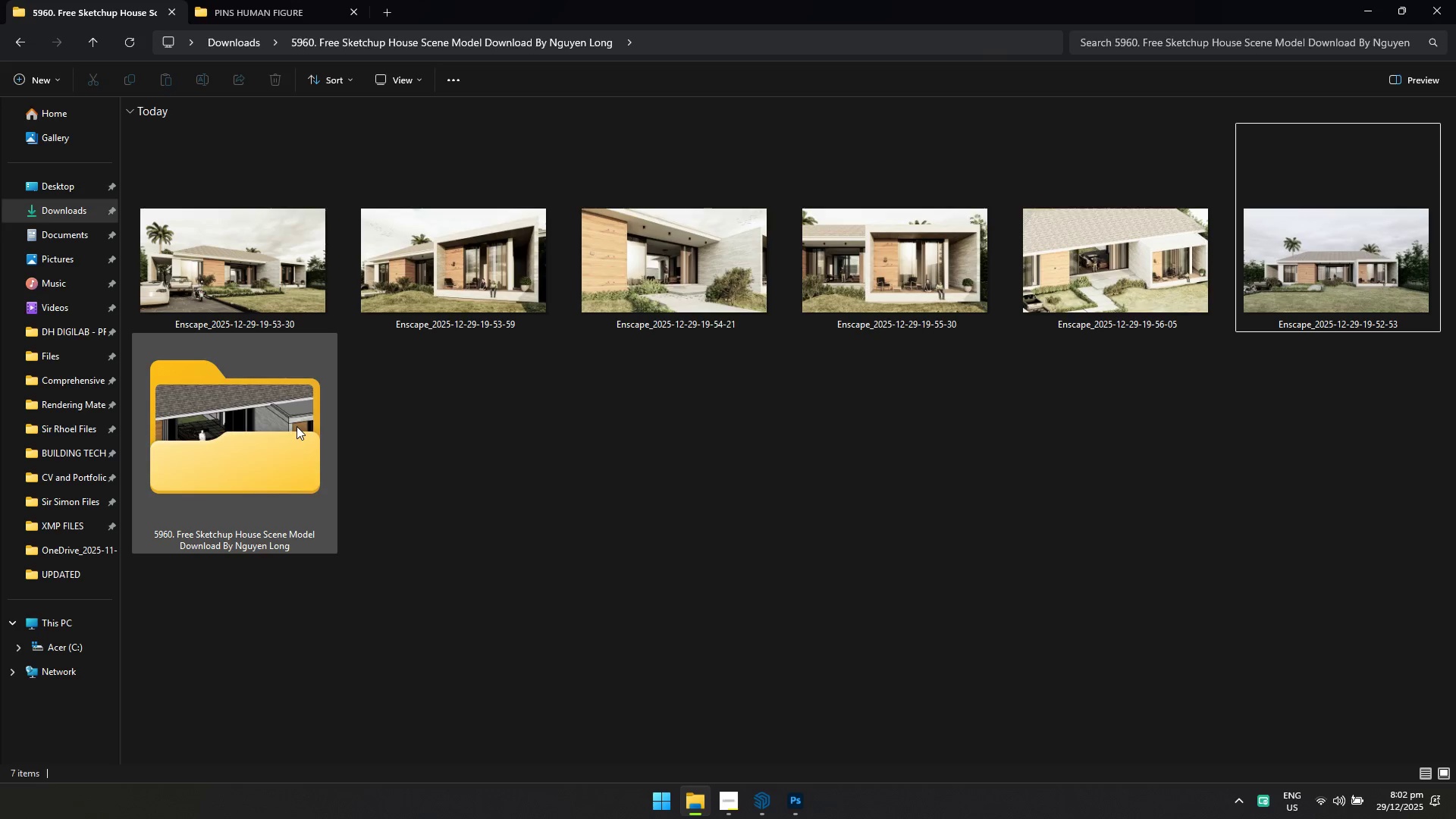 
key(Alt+AltLeft)
 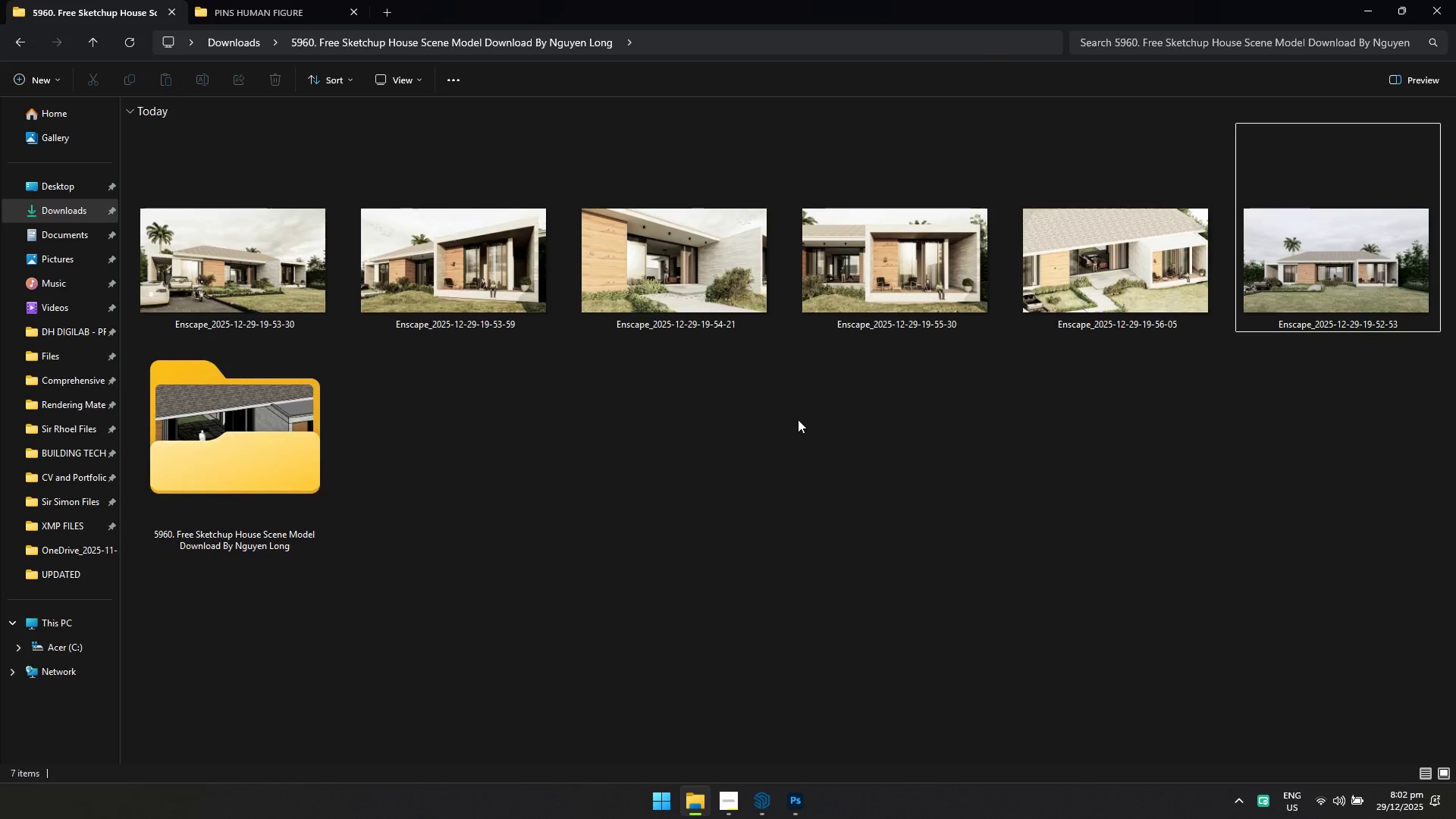 
key(Alt+Tab)
 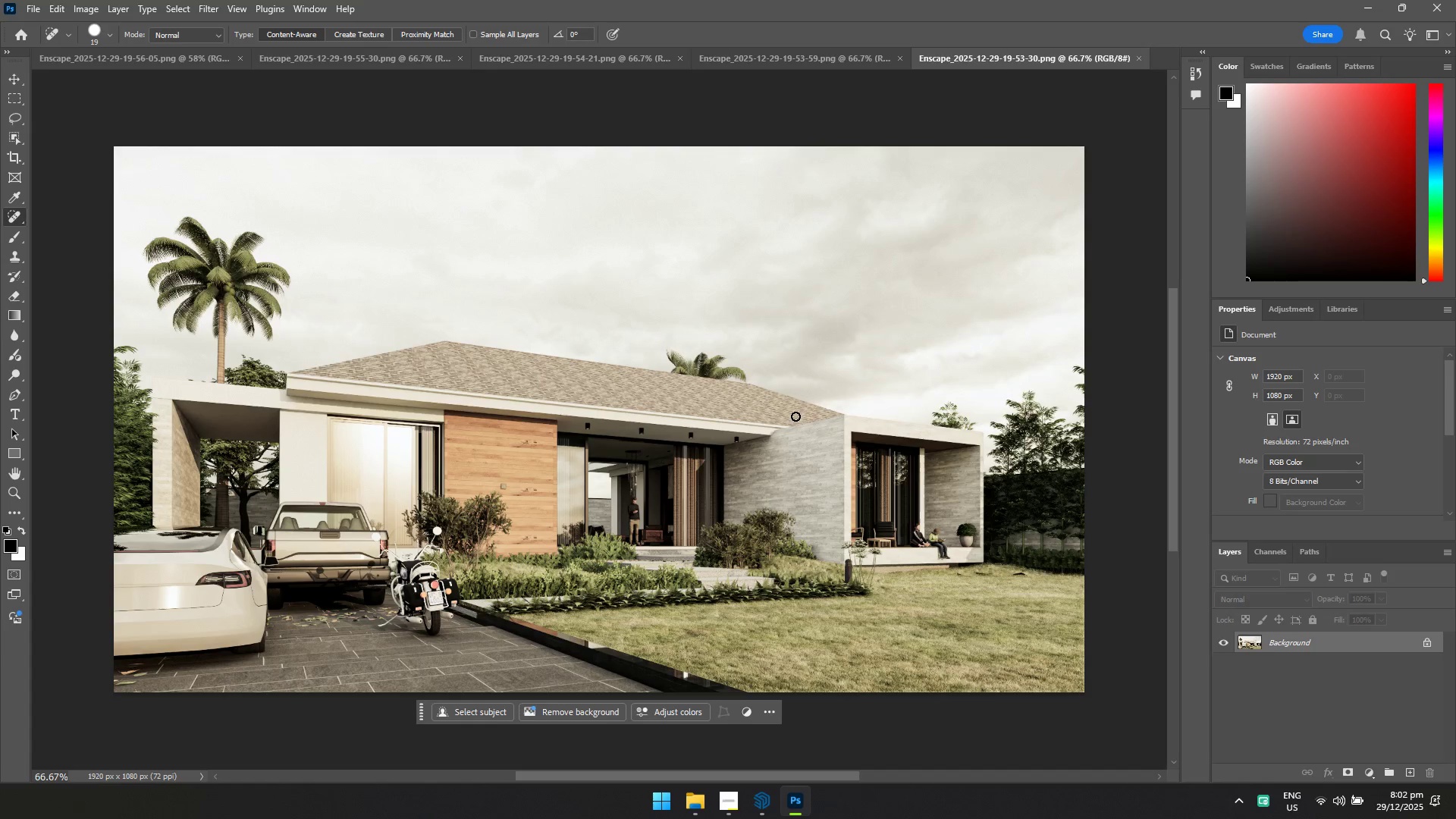 
key(Alt+Tab)
 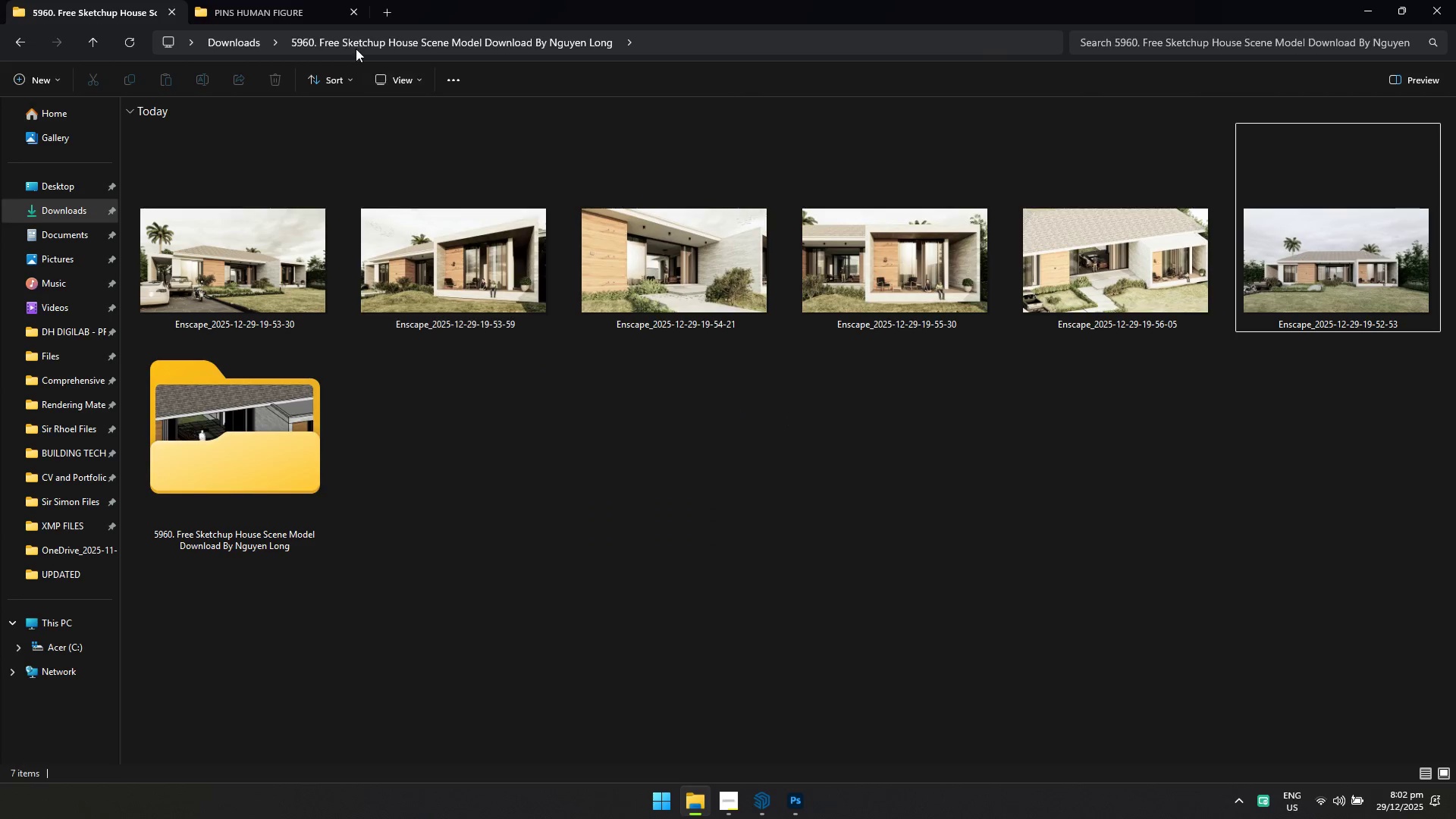 
left_click([281, 10])
 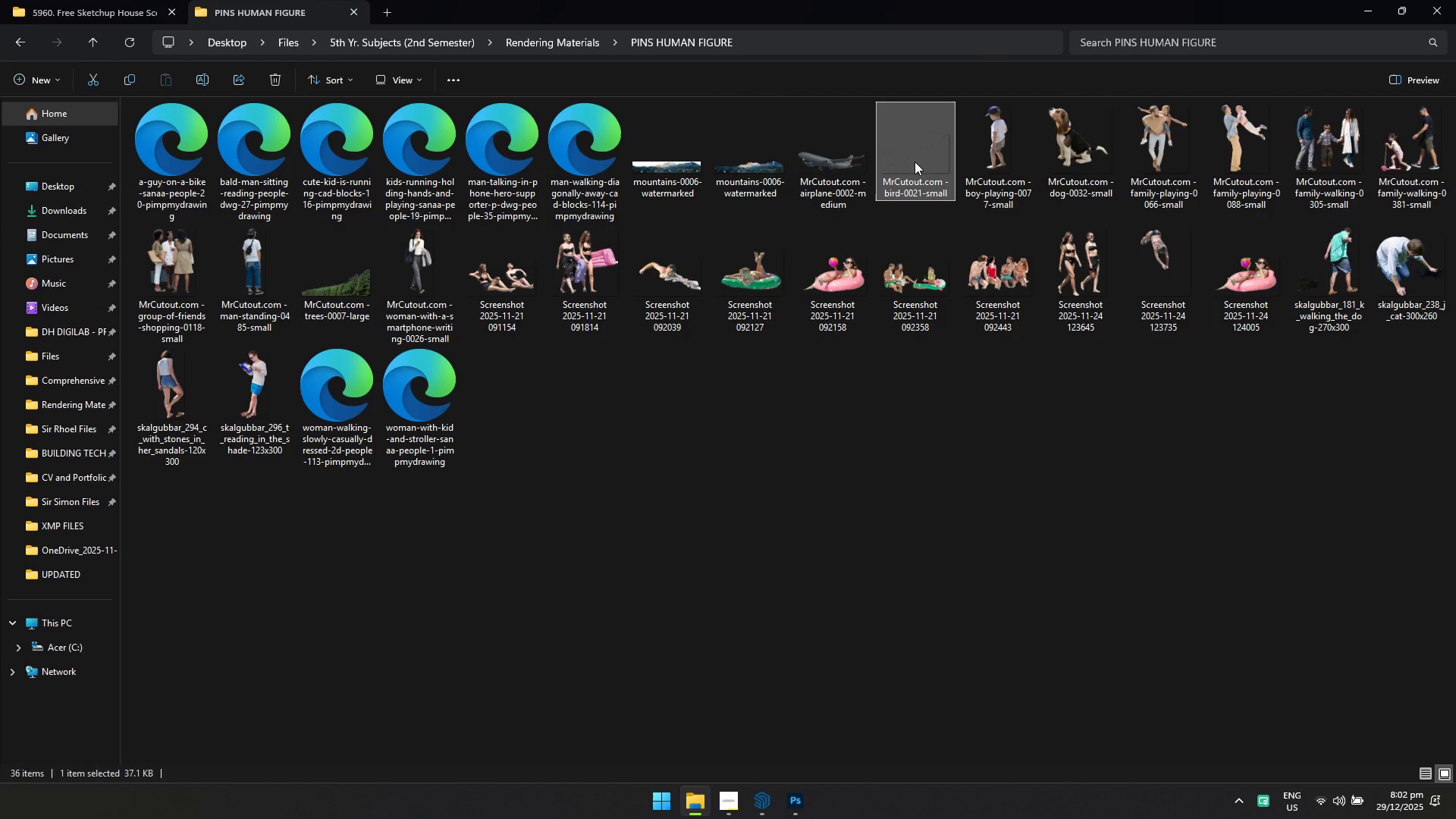 
left_click_drag(start_coordinate=[927, 158], to_coordinate=[729, 324])
 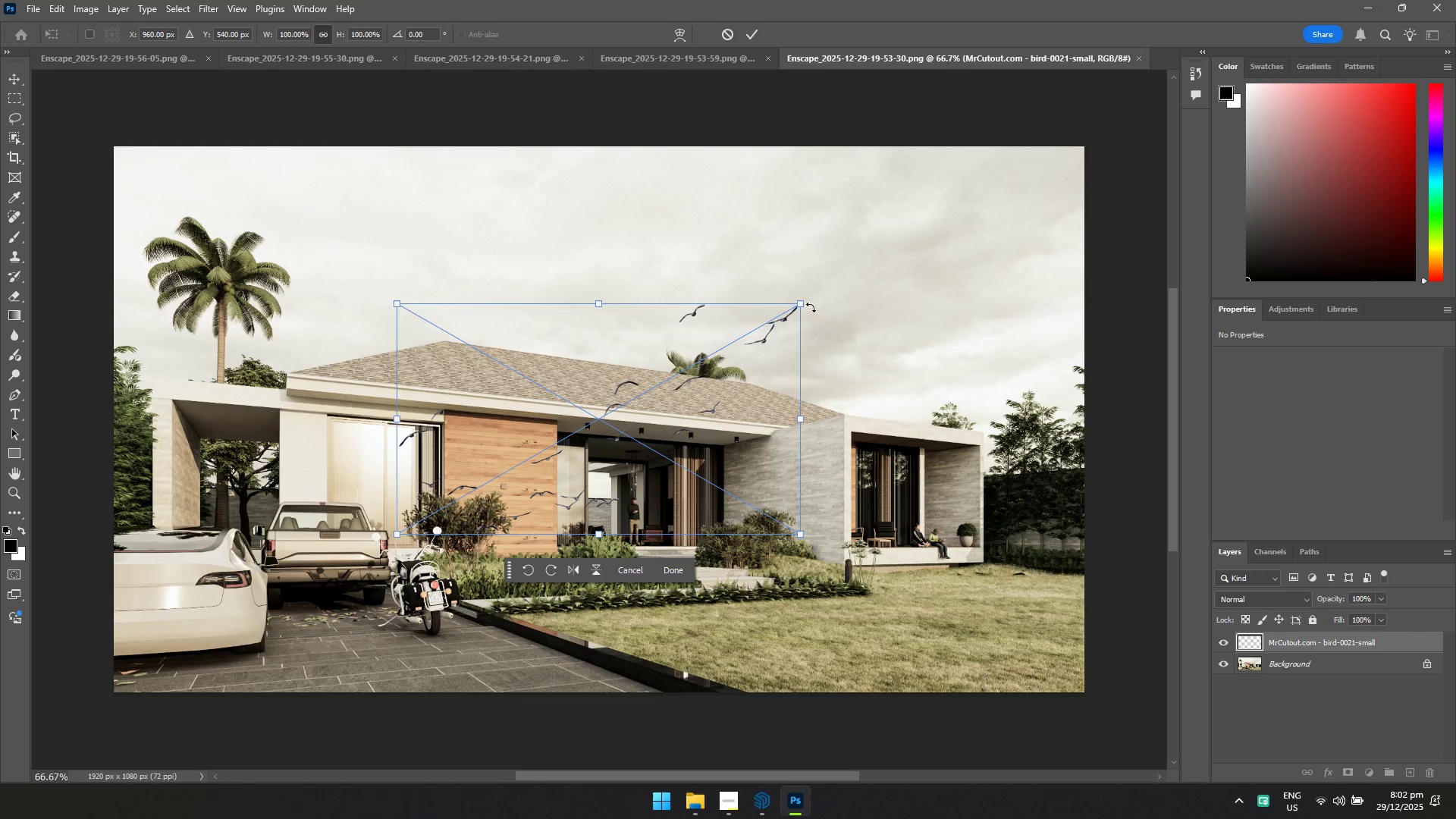 
left_click_drag(start_coordinate=[805, 302], to_coordinate=[573, 480])
 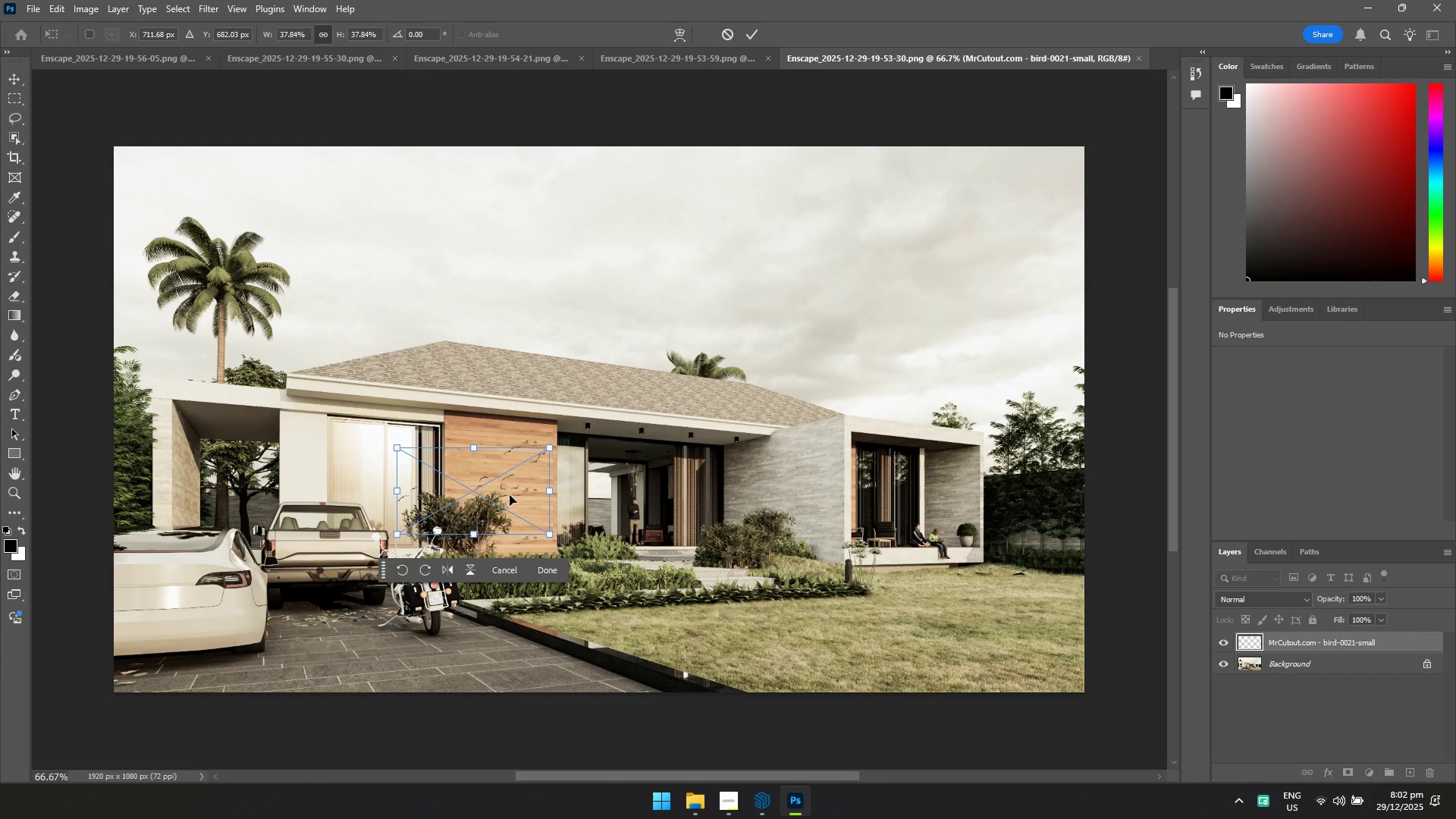 
left_click_drag(start_coordinate=[494, 497], to_coordinate=[983, 252])
 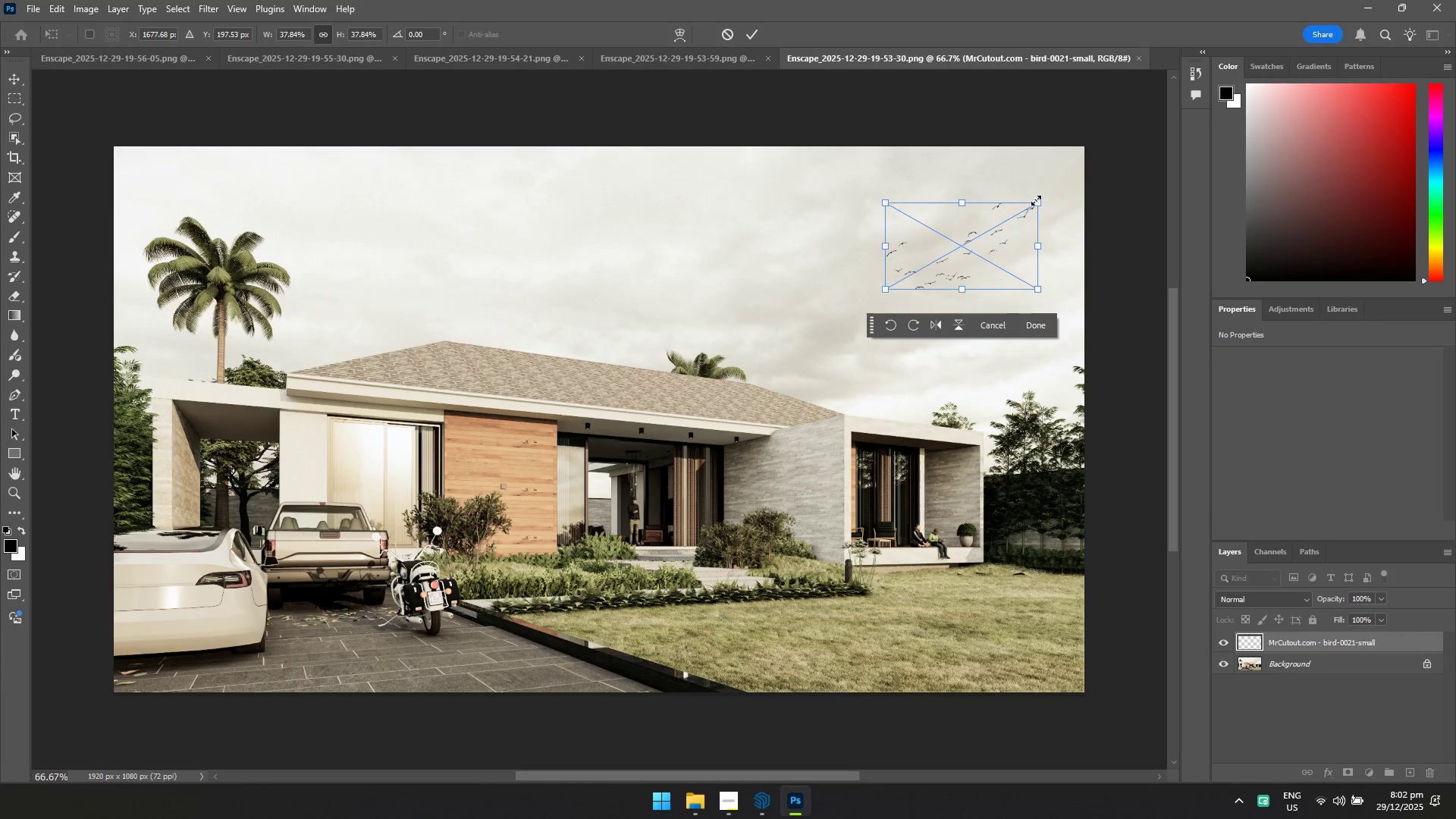 
left_click_drag(start_coordinate=[1037, 200], to_coordinate=[1021, 222])
 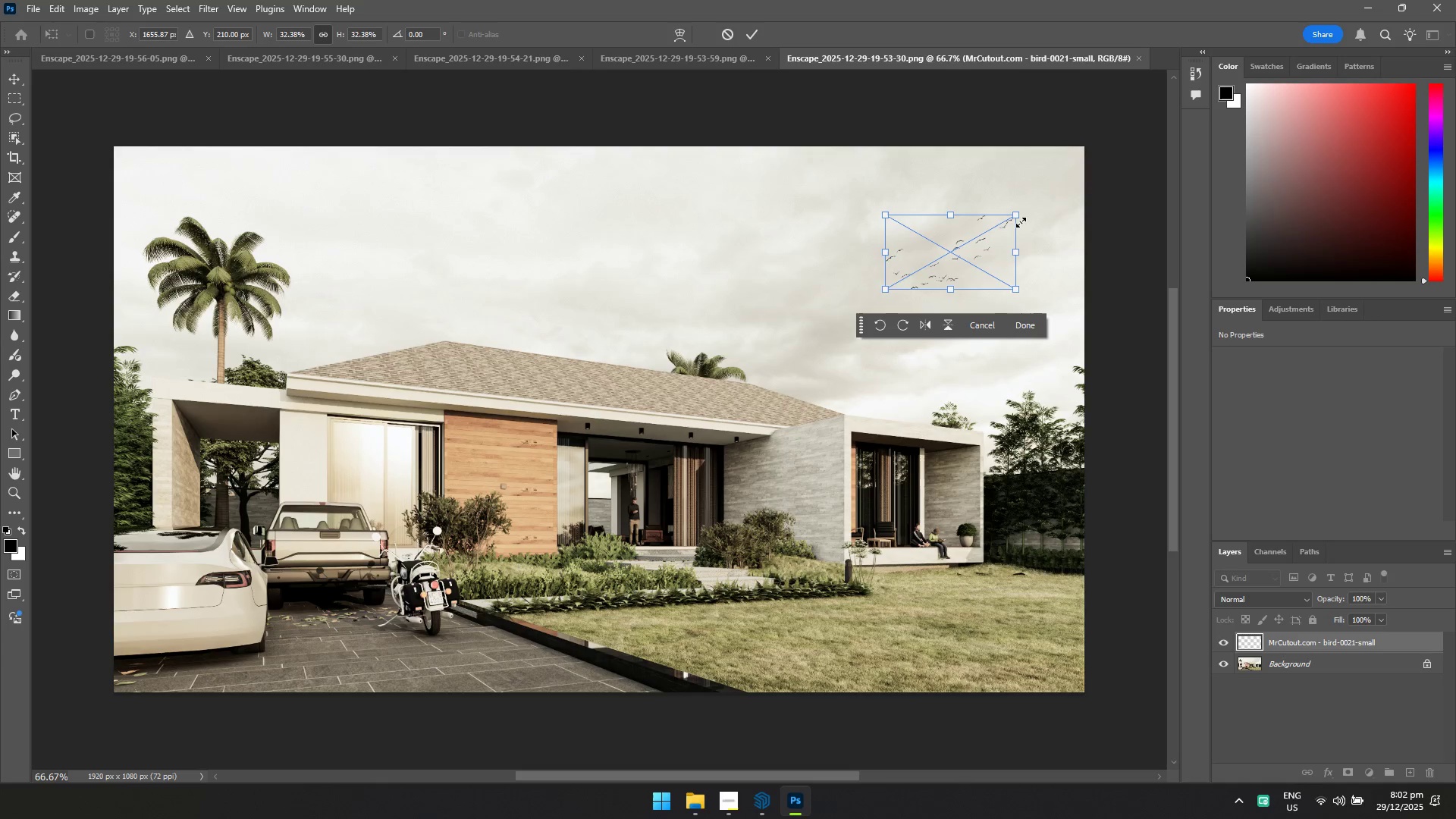 
key(Enter)
 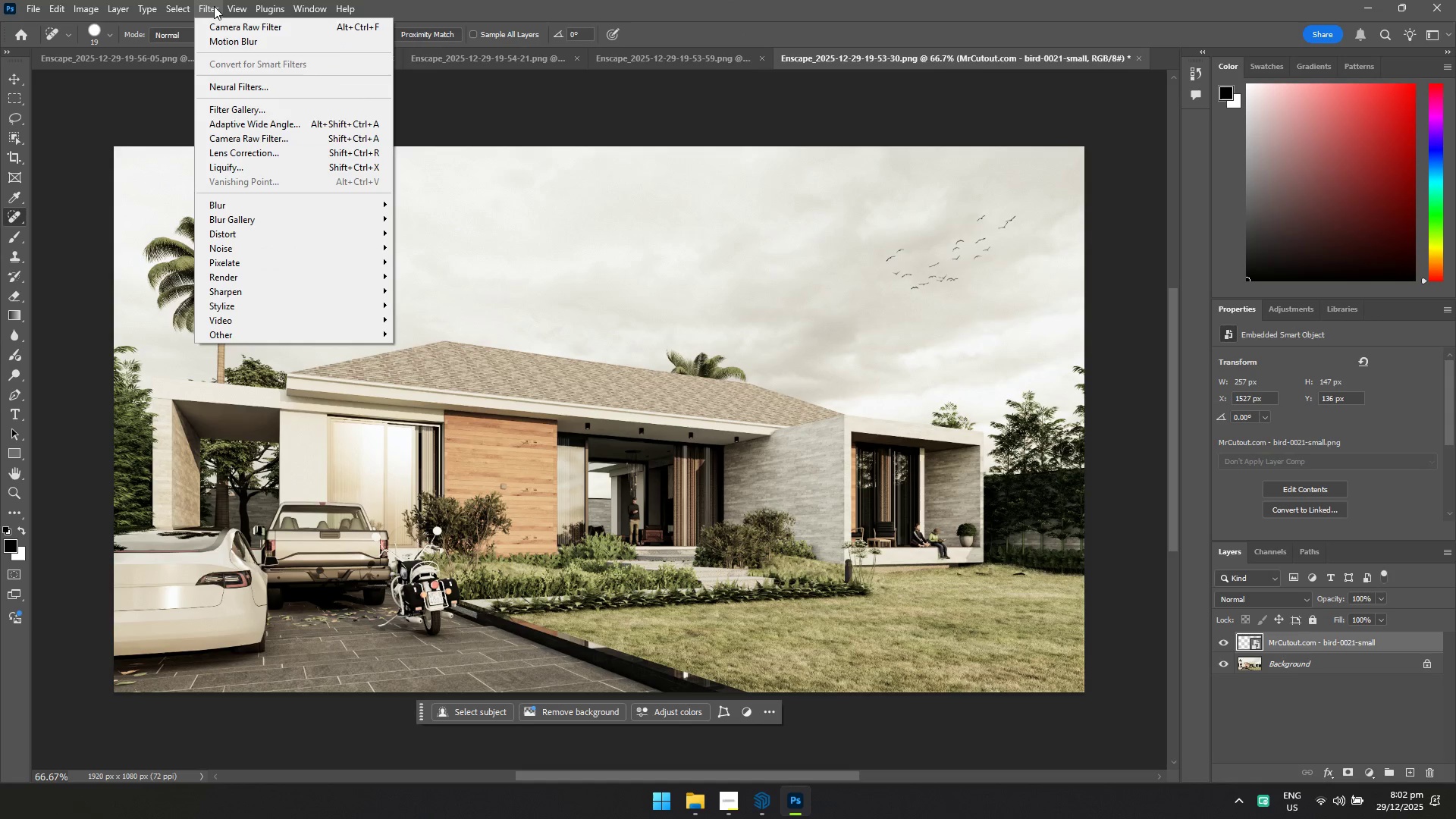 
left_click([306, 207])
 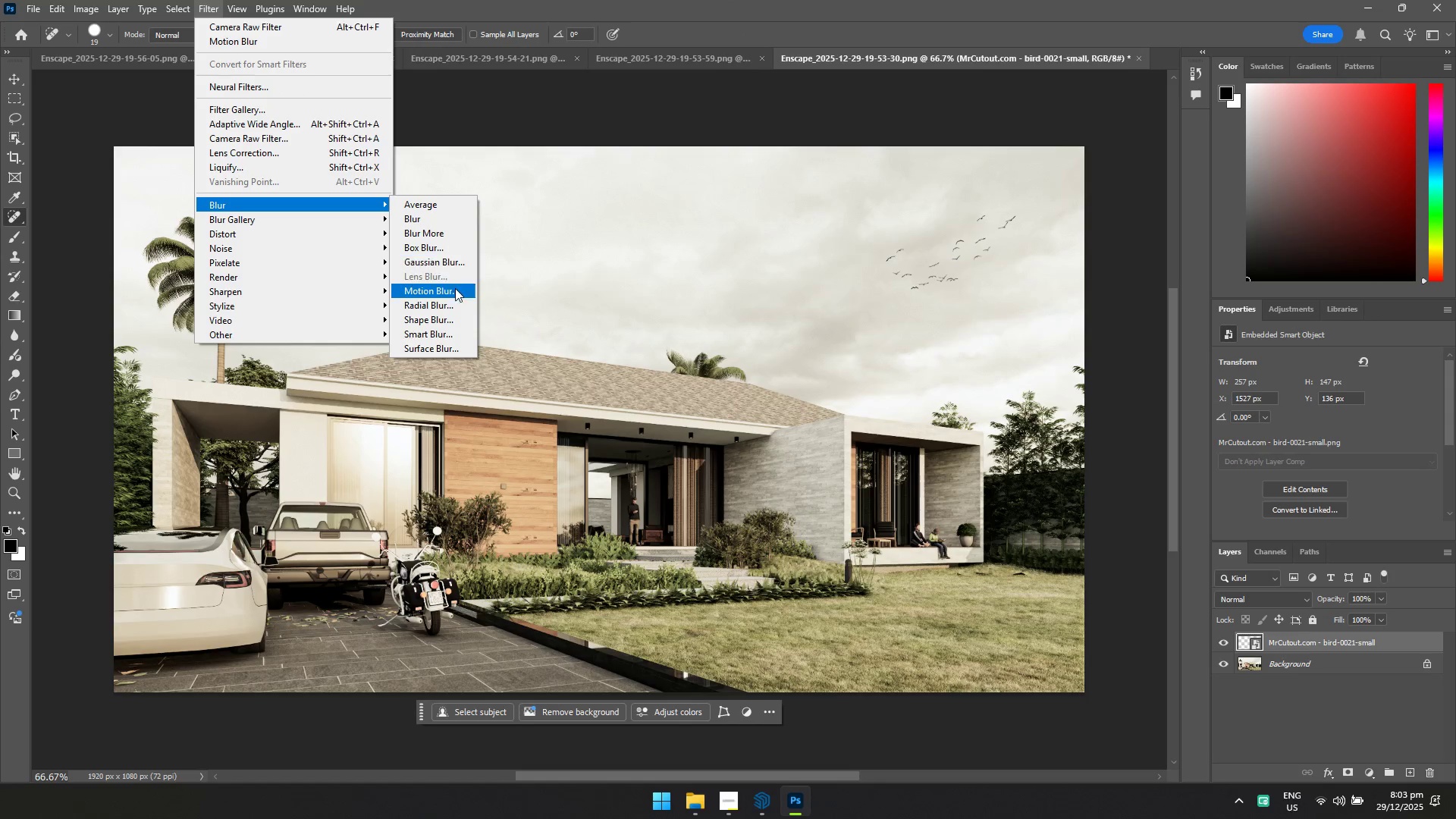 
left_click([453, 293])
 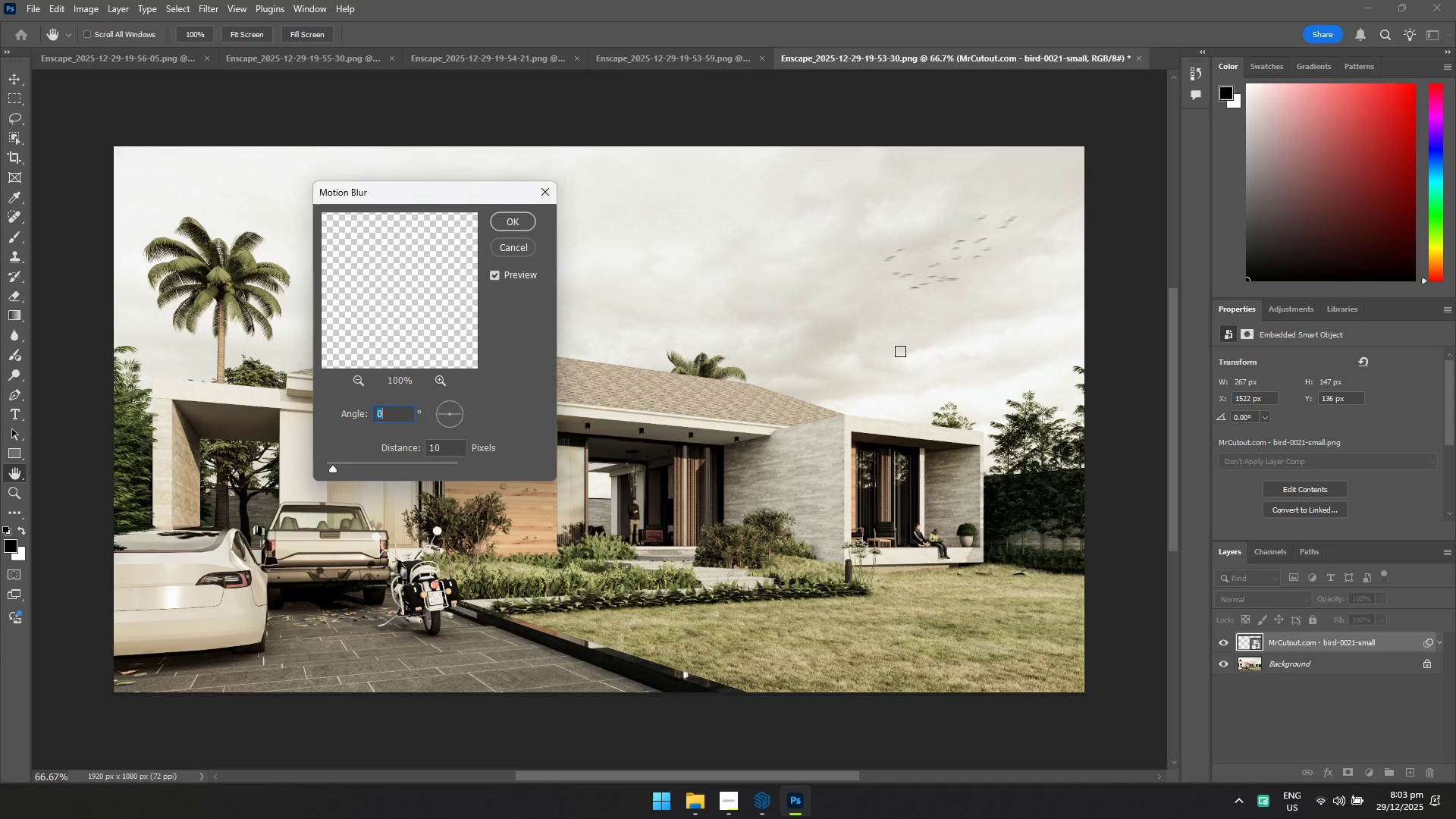 
key(Enter)
 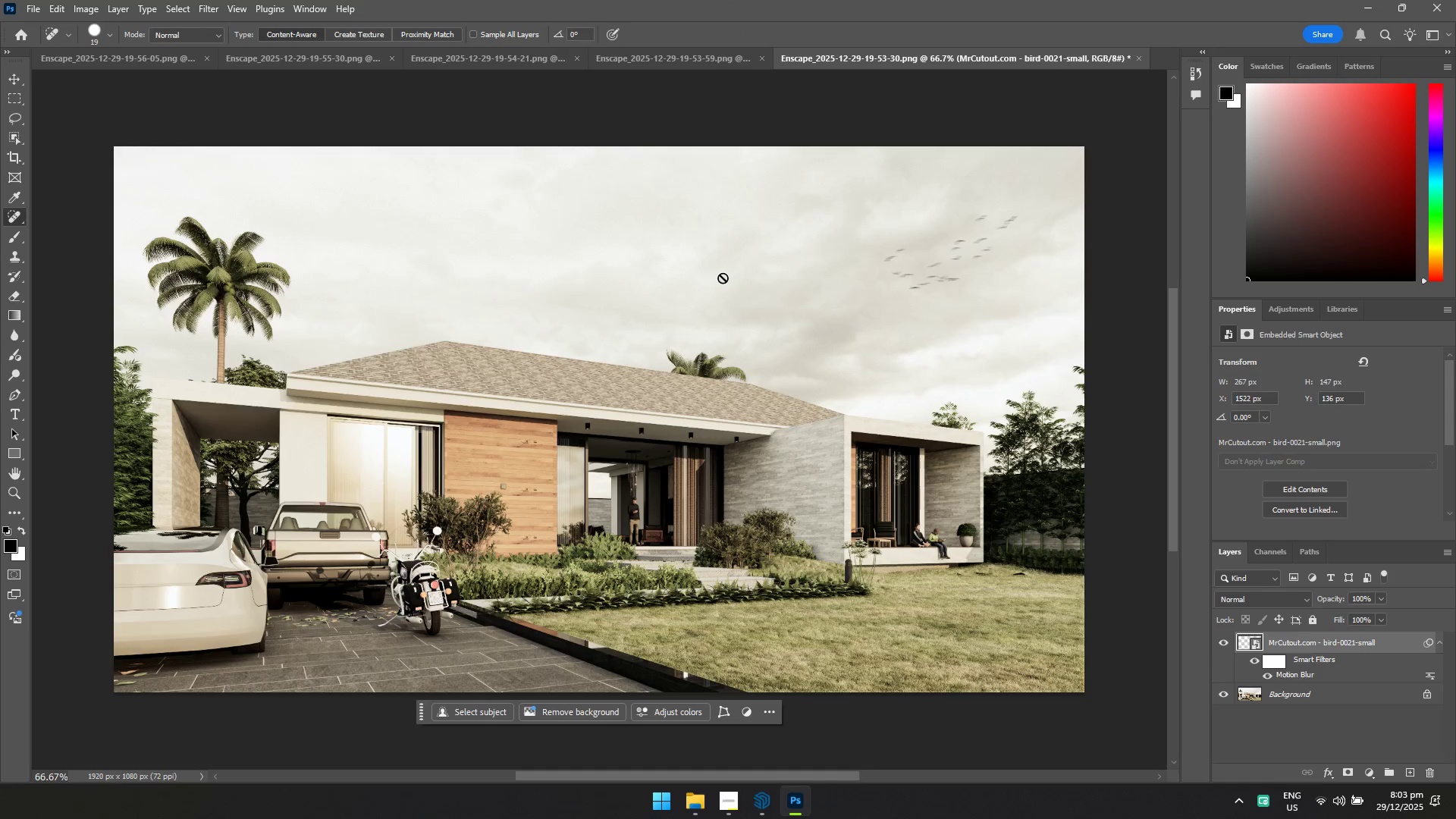 
key(Control+ControlLeft)
 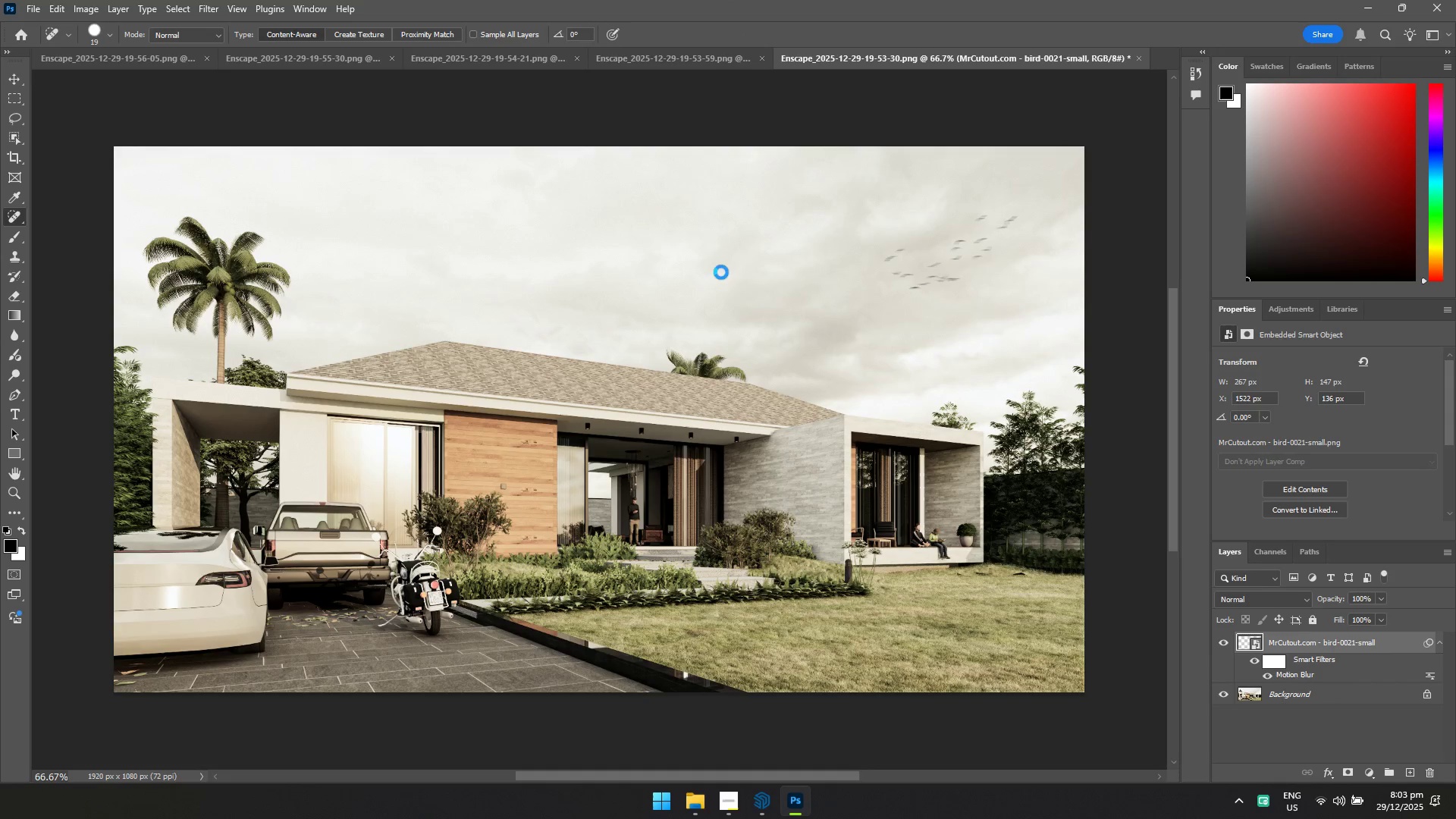 
key(Control+S)
 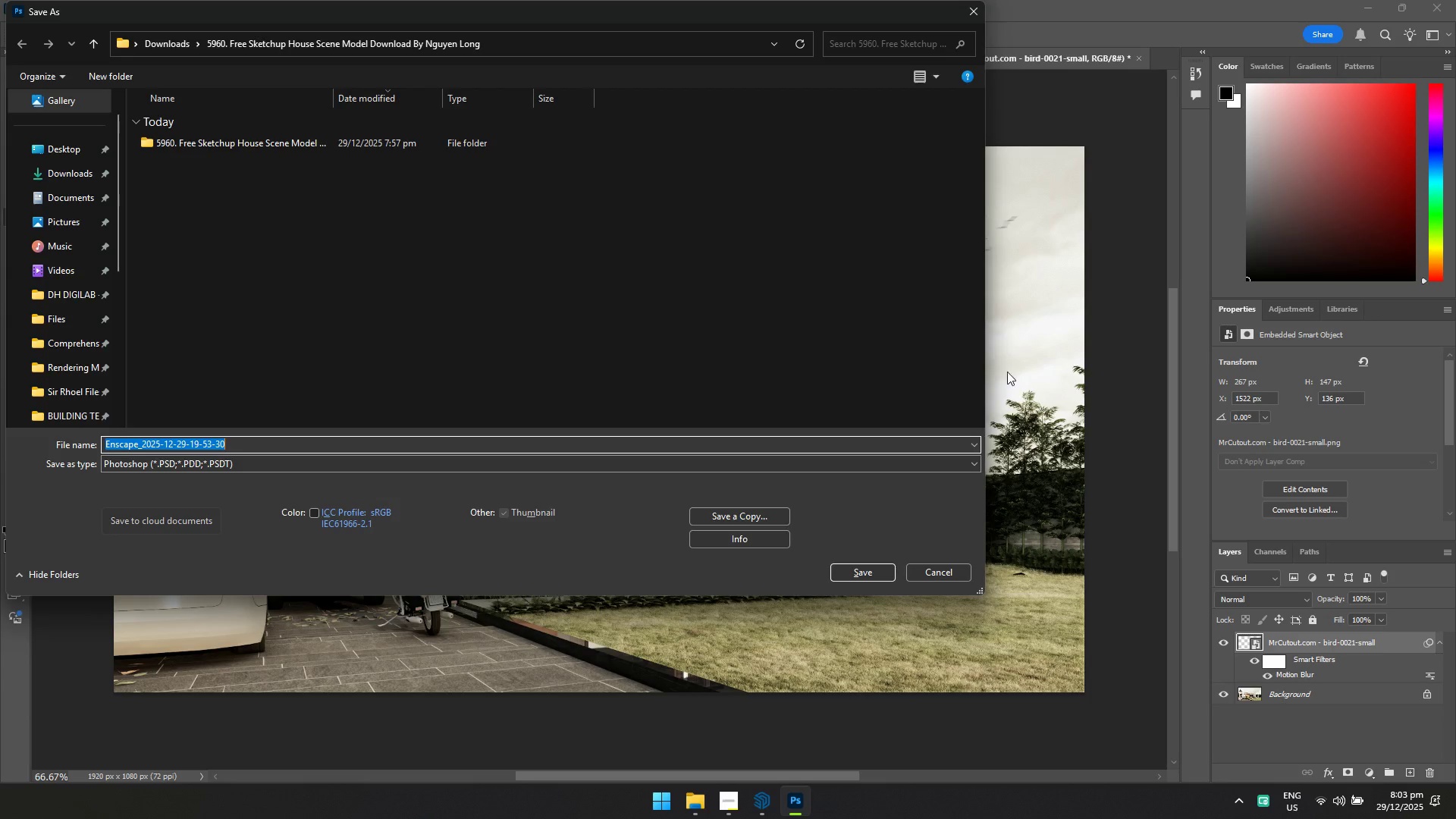 
key(Escape)
 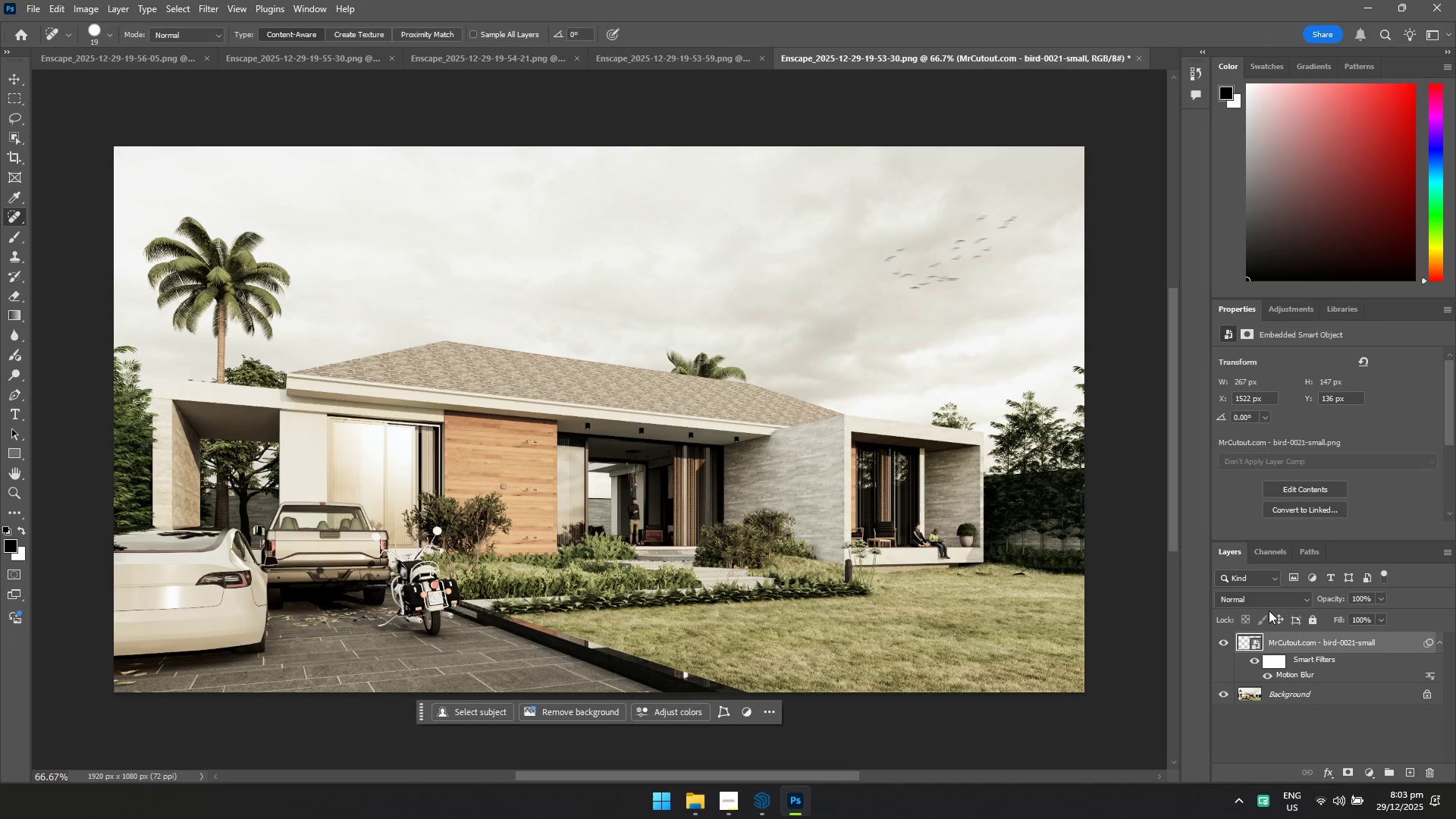 
hold_key(key=ShiftLeft, duration=0.67)
left_click([1278, 693])
 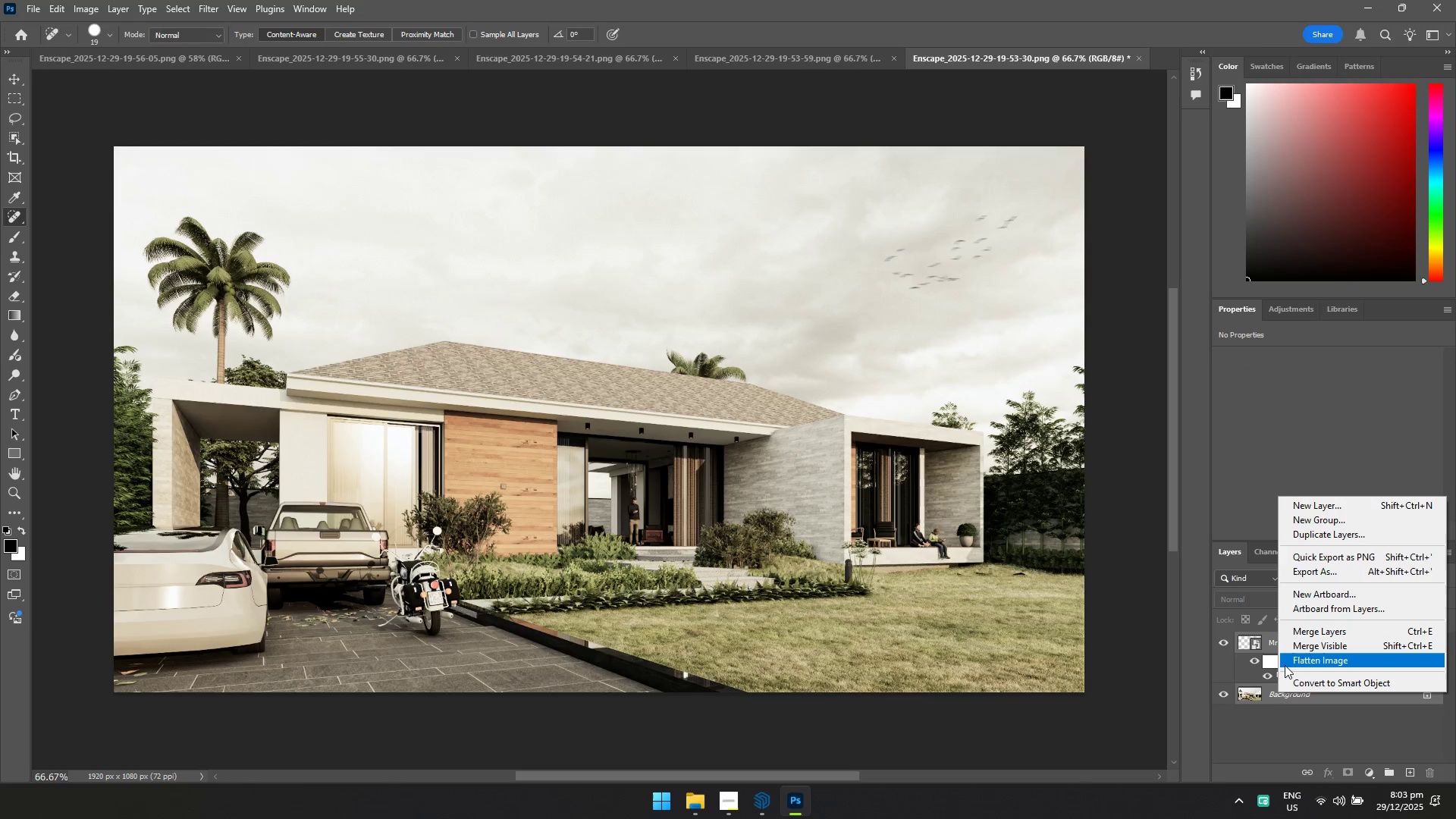 
left_click([1288, 662])
 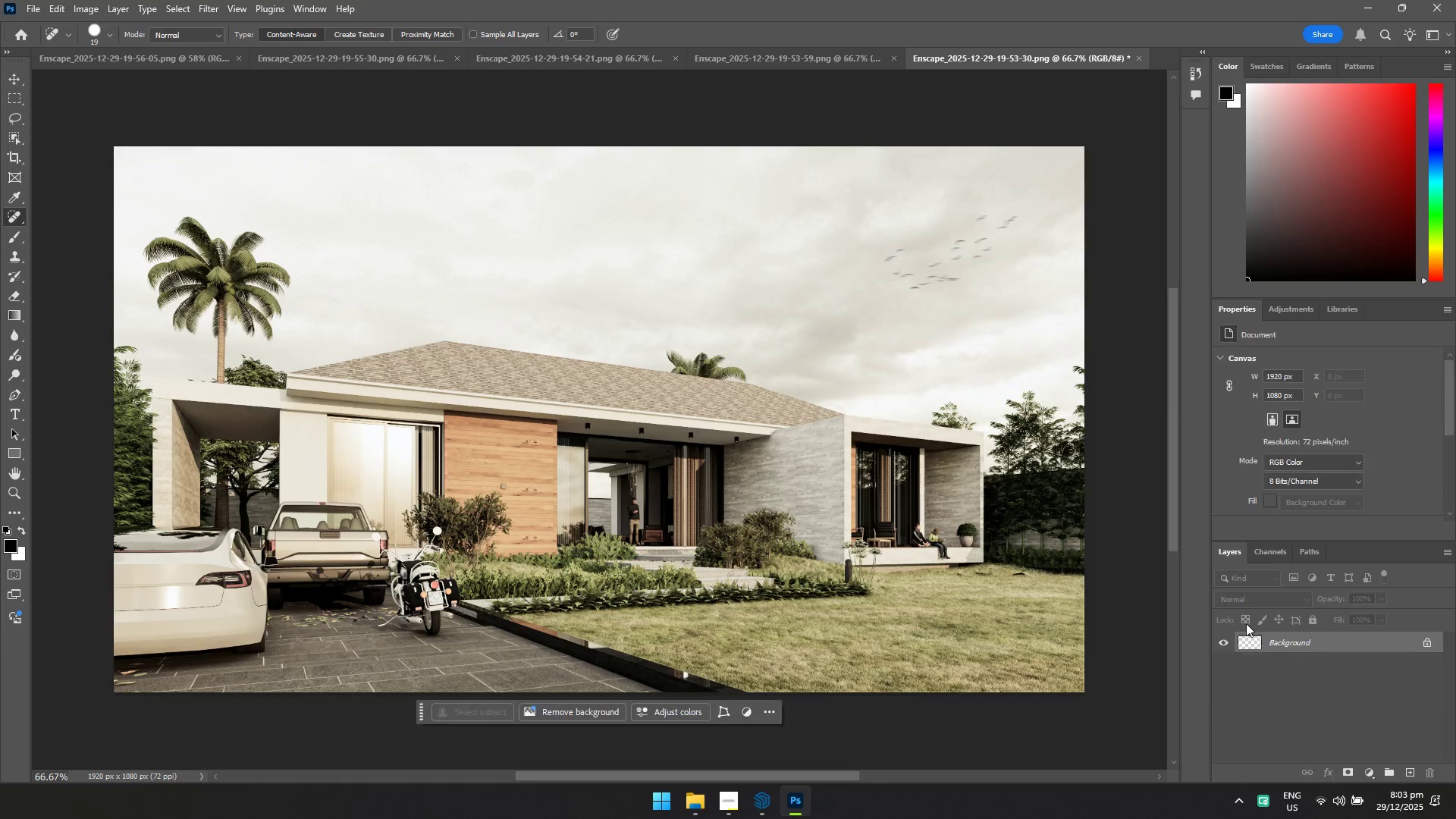 
key(Control+ControlLeft)
 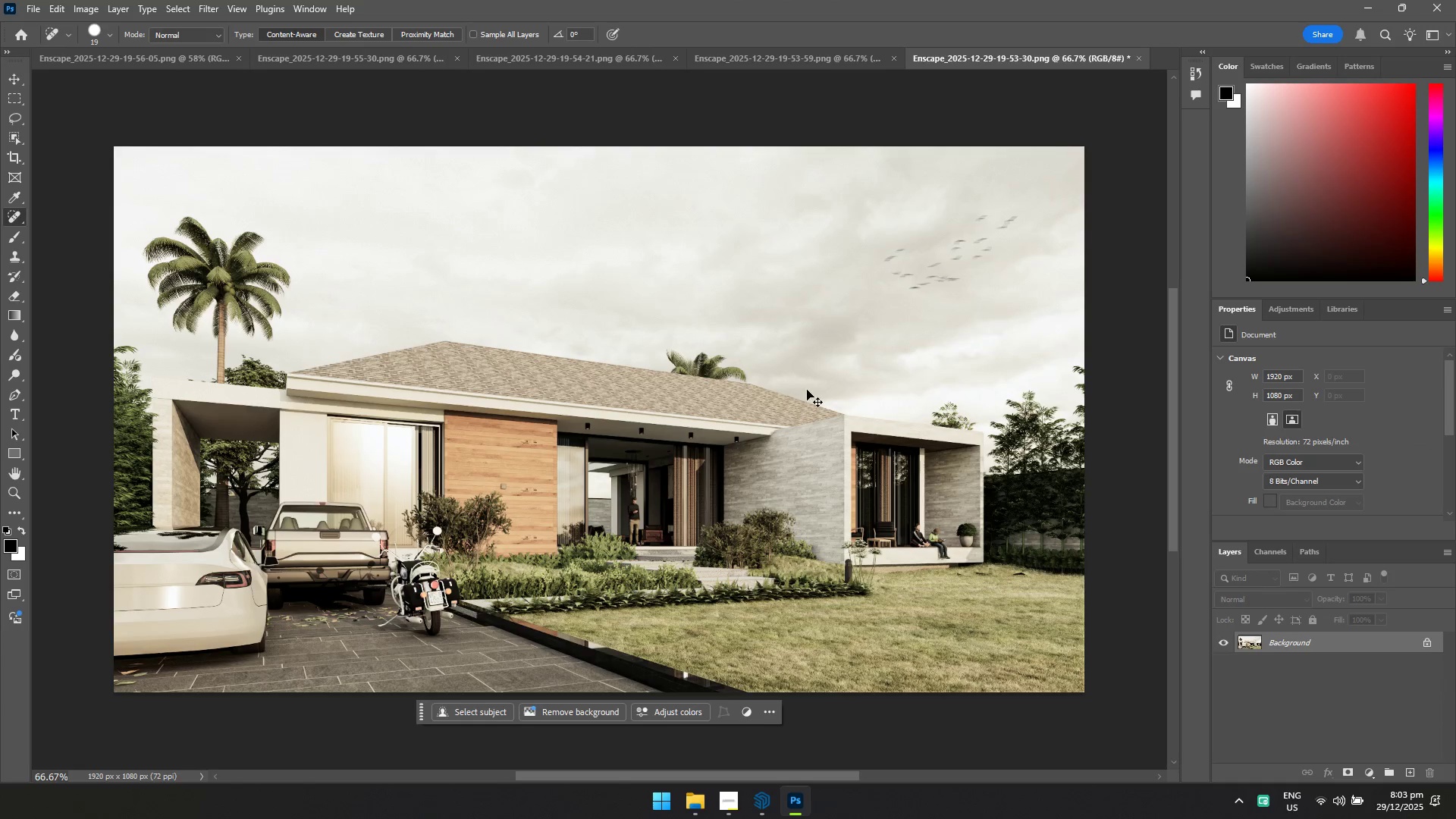 
key(Control+S)
 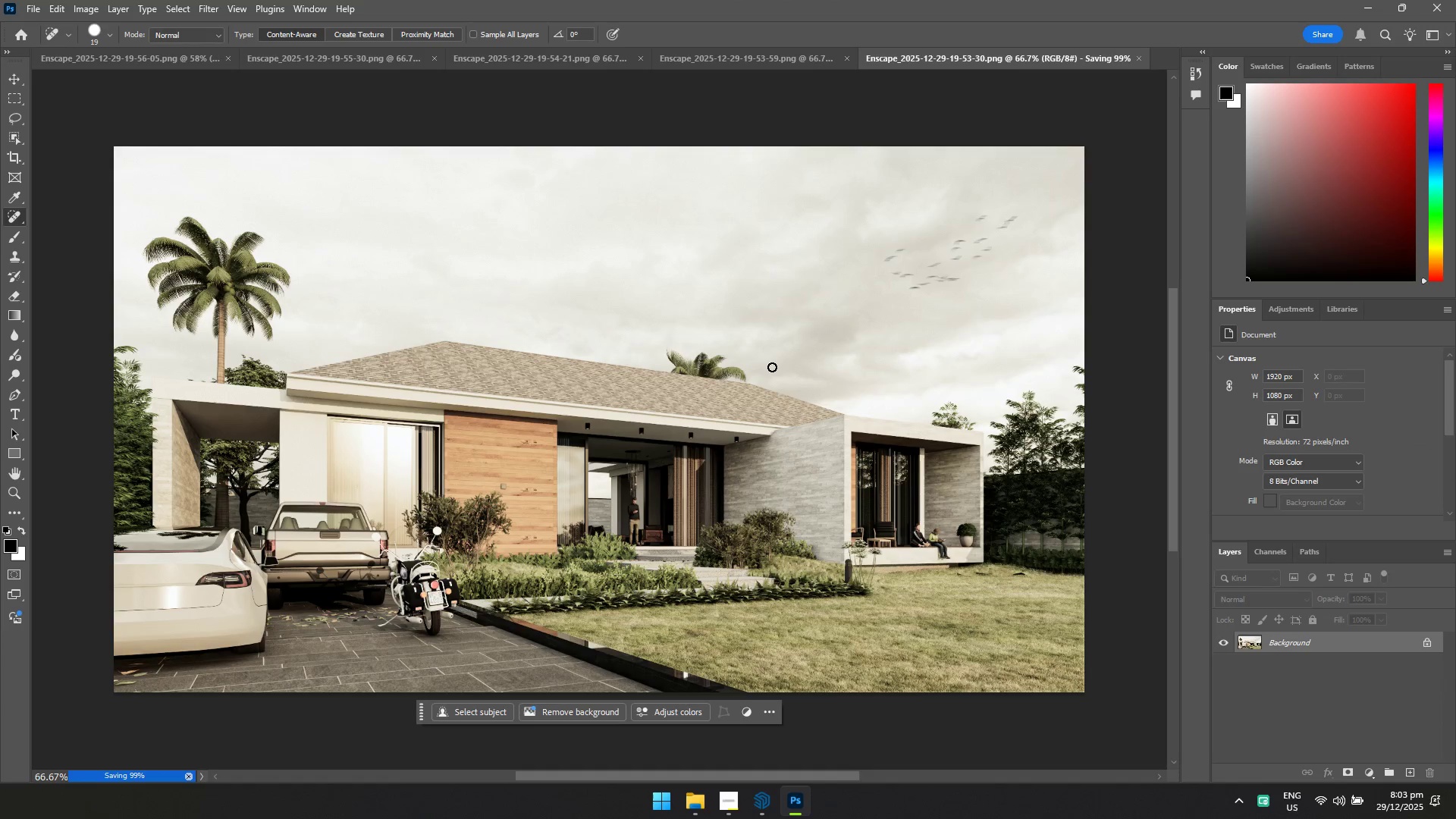 
key(Alt+AltLeft)
 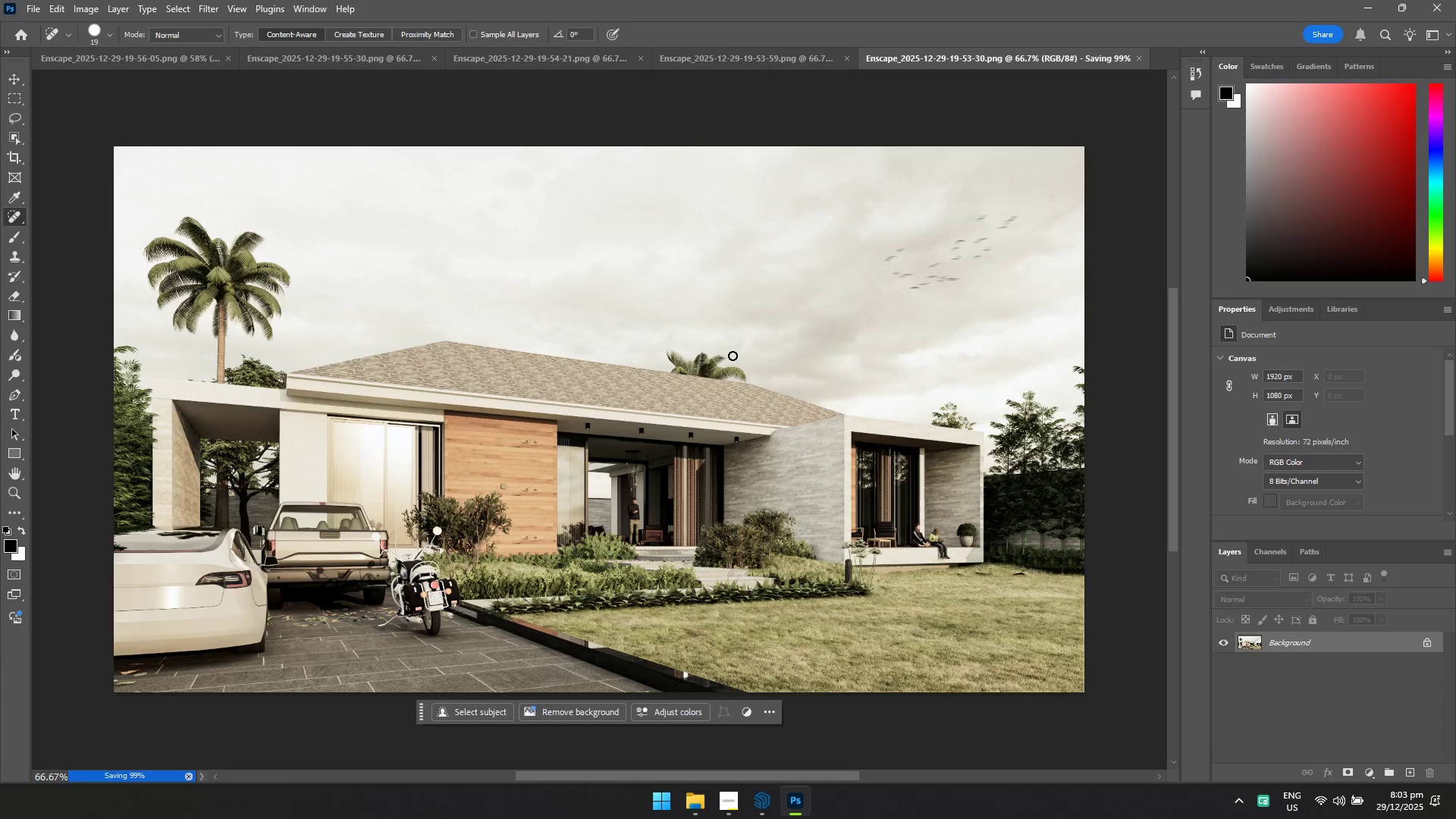 
key(Alt+Tab)
 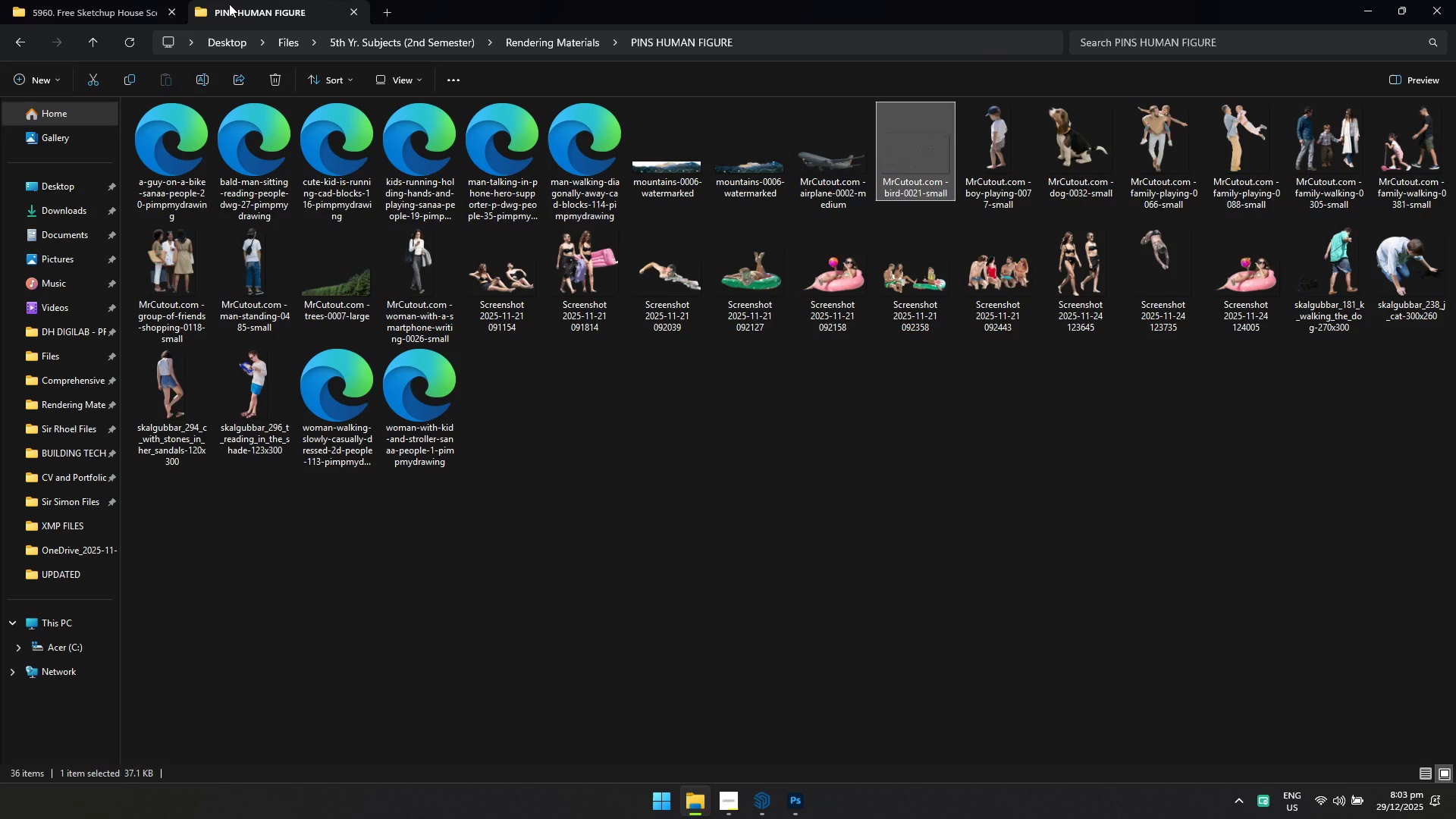 
left_click([125, 8])
 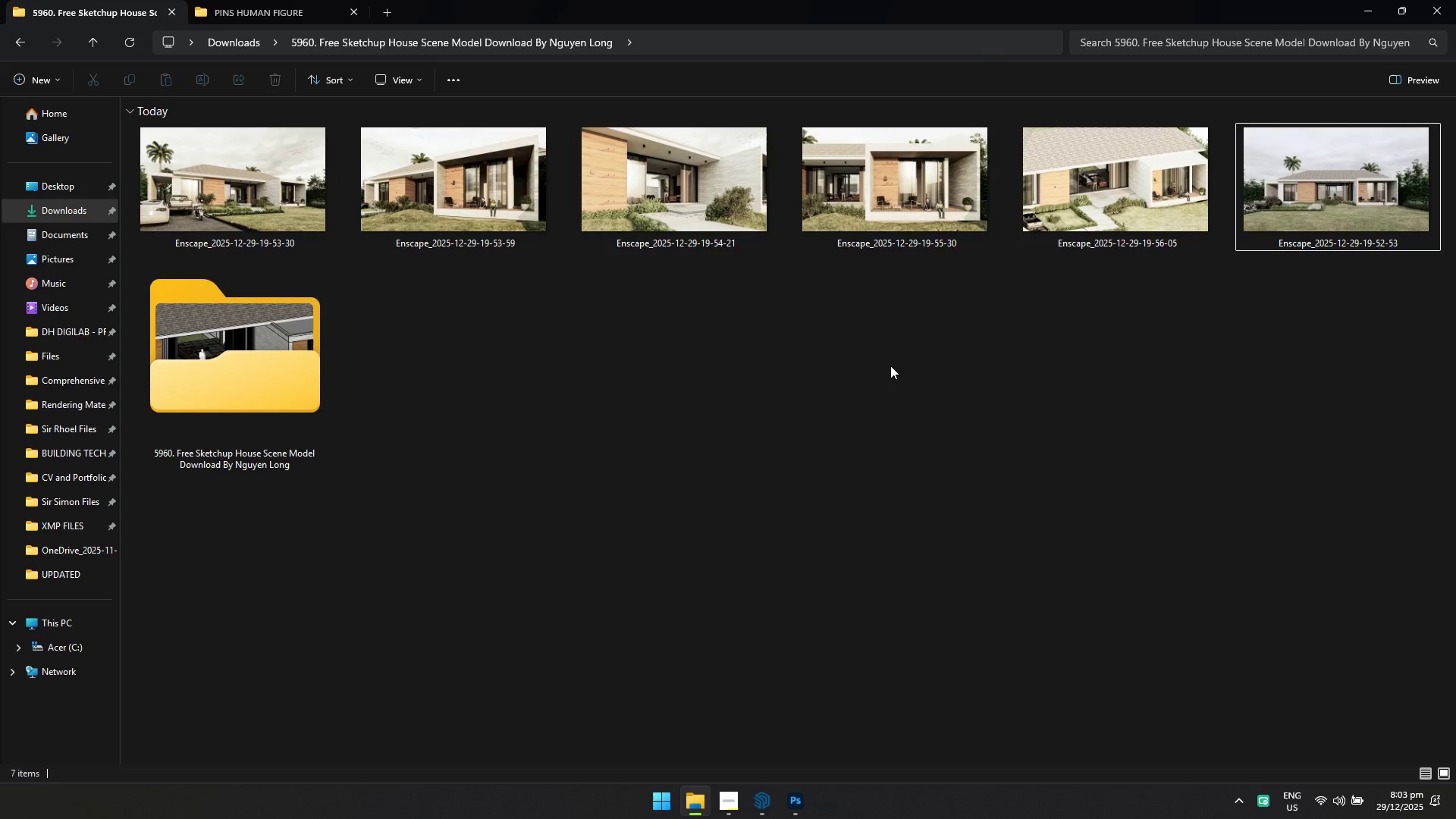 
left_click_drag(start_coordinate=[1349, 202], to_coordinate=[1158, 55])
 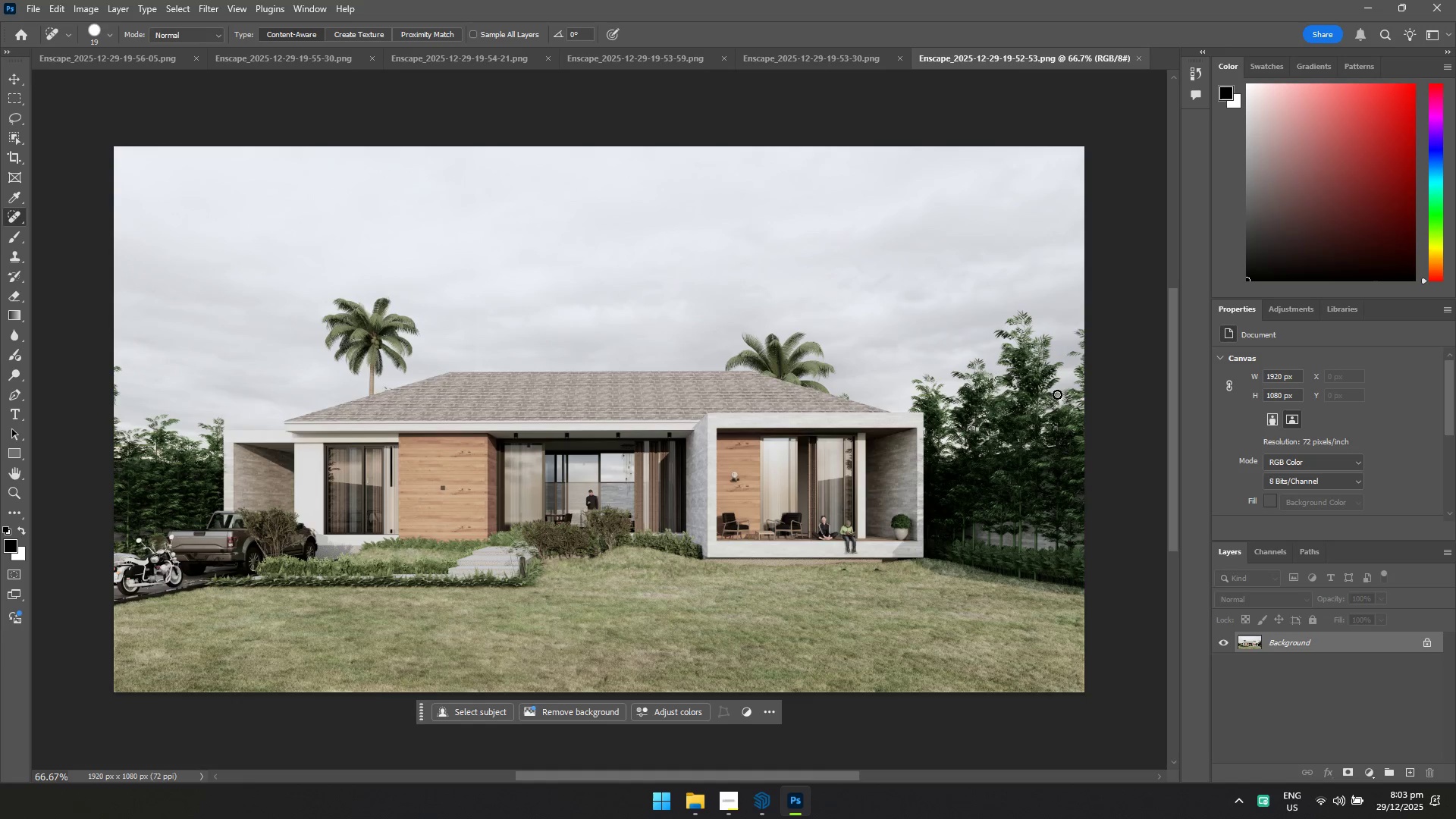 
key(Control+Shift+A)
 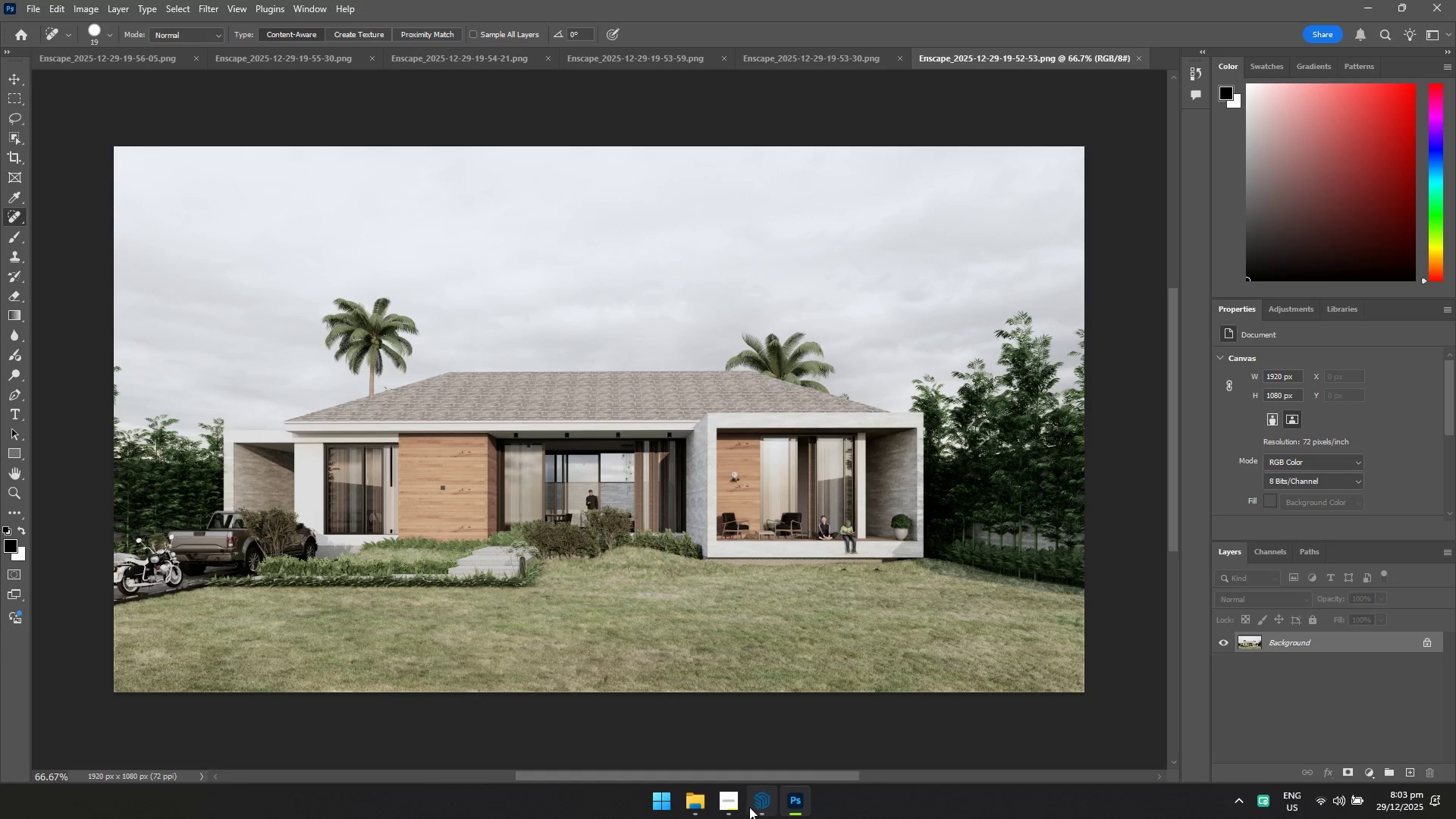 
left_click([736, 811])